 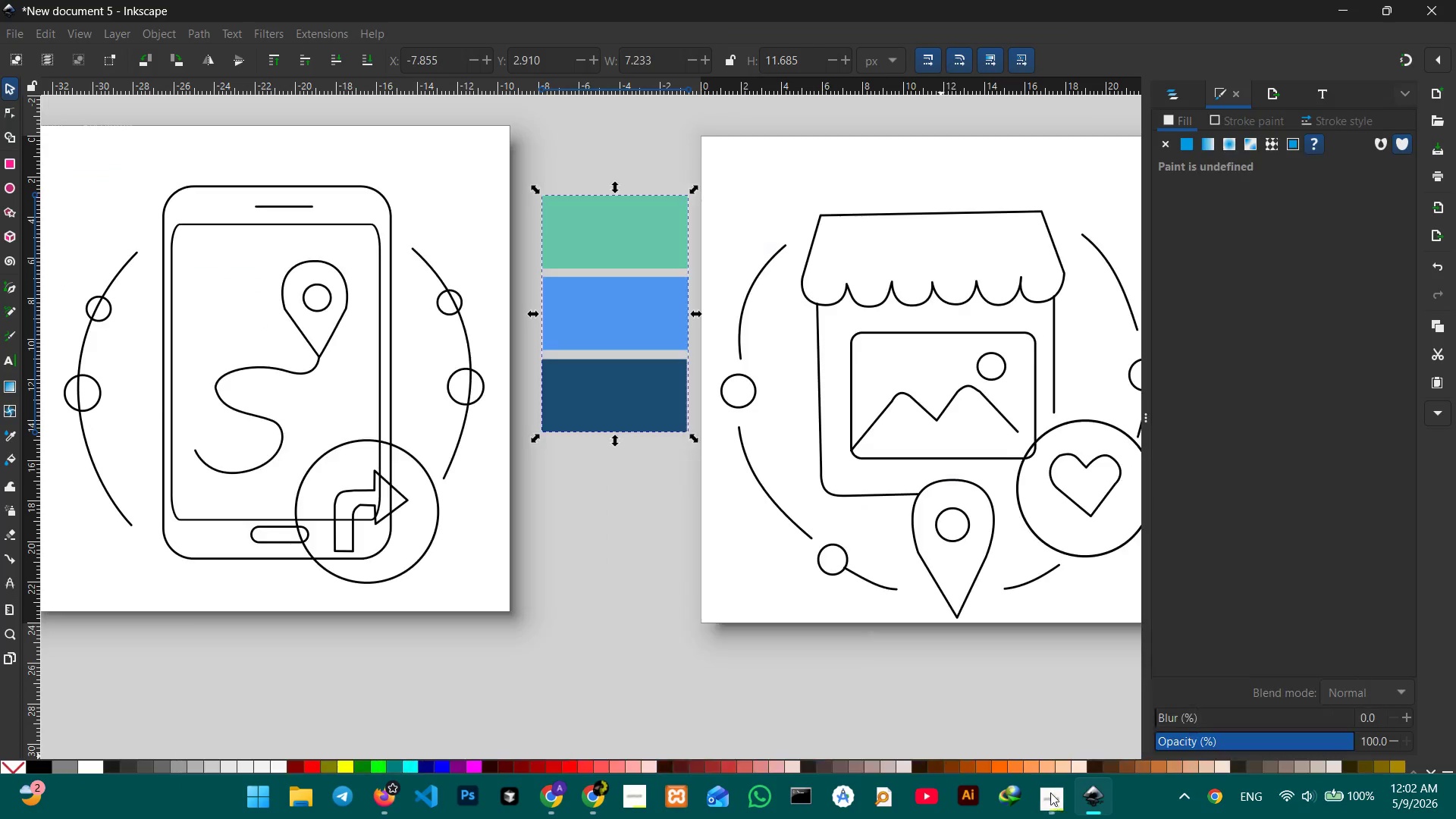 
left_click_drag(start_coordinate=[472, 542], to_coordinate=[657, 525])
 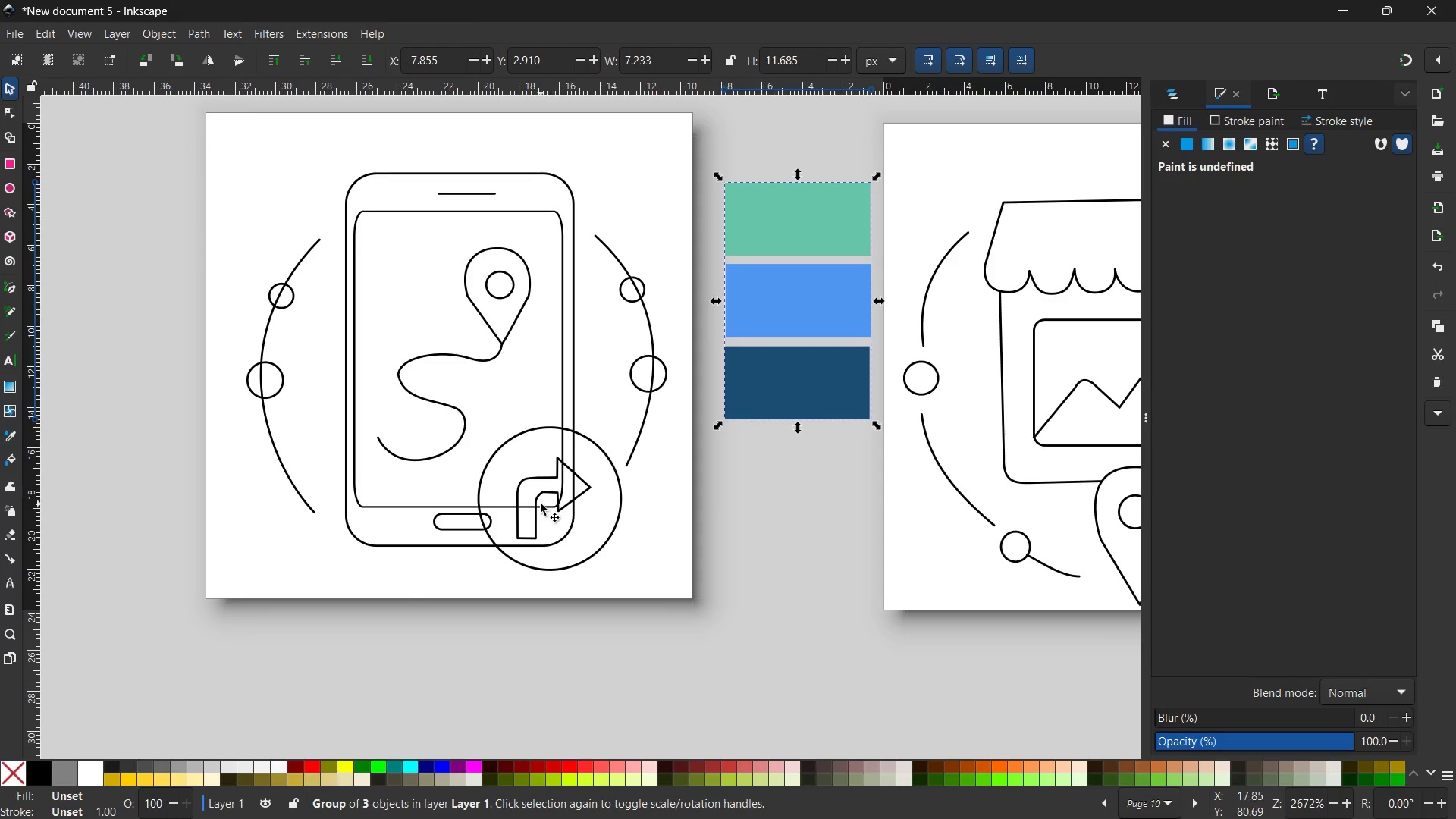 
left_click([541, 504])
 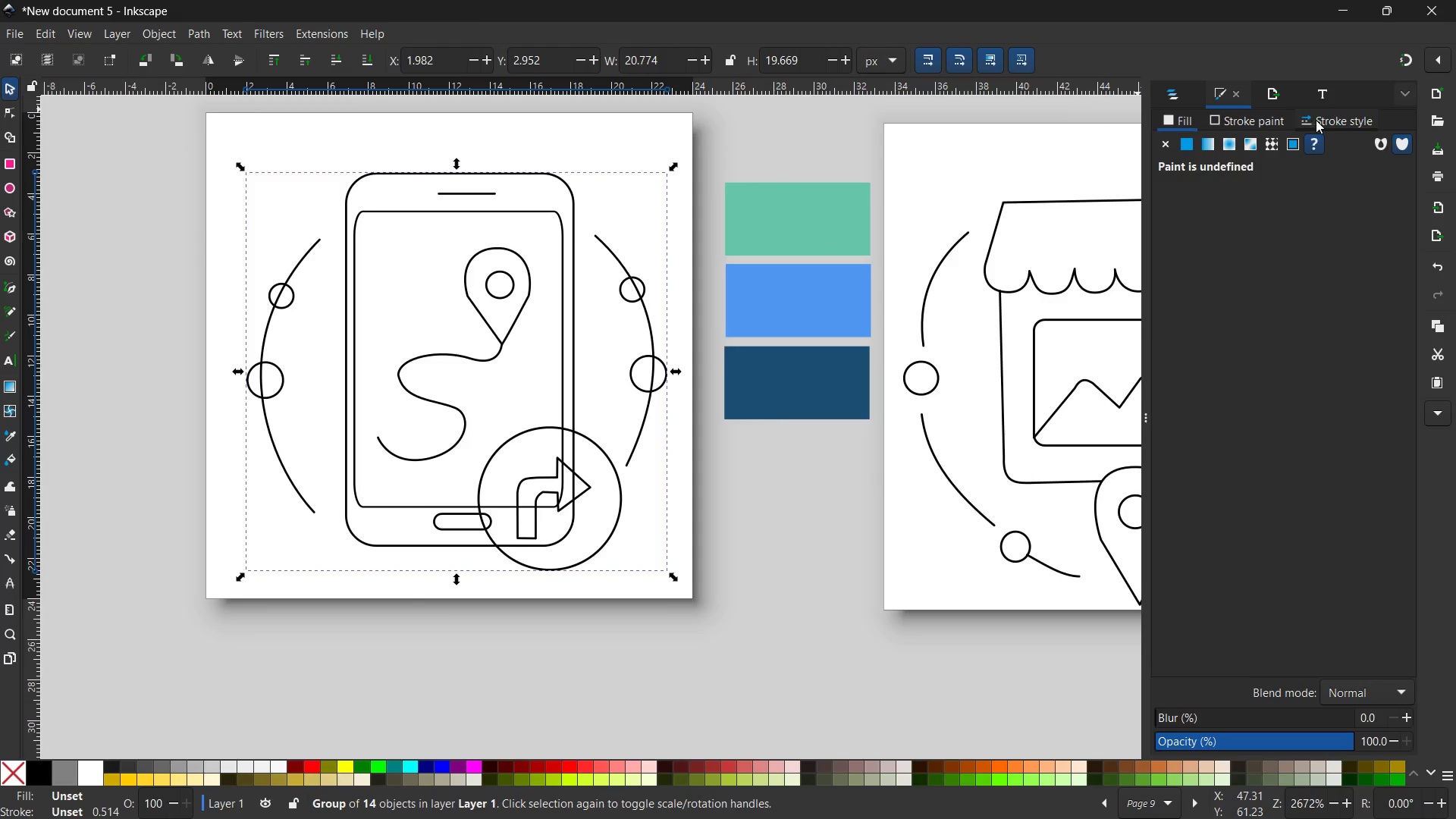 
left_click([1317, 120])
 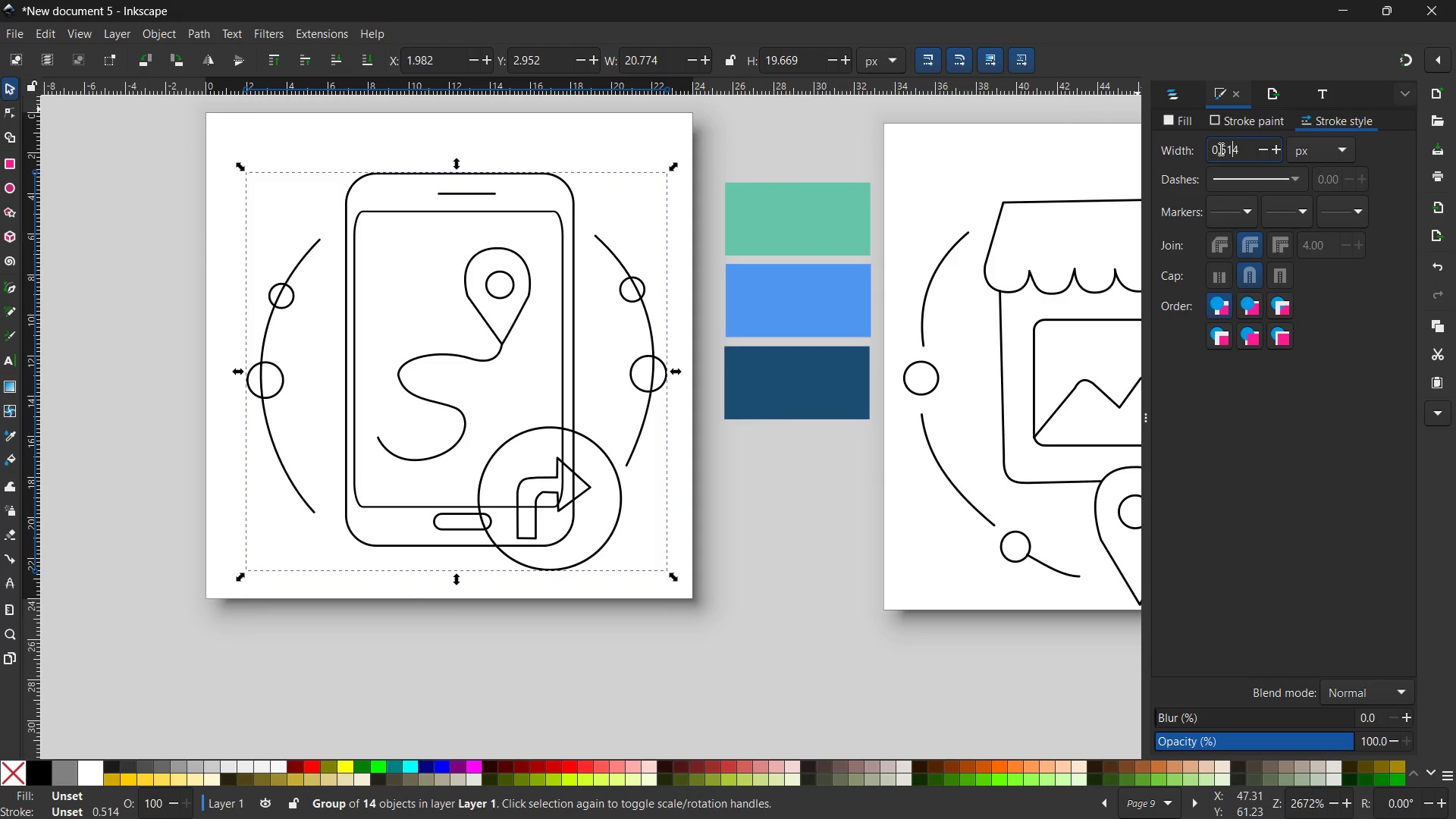 
left_click_drag(start_coordinate=[1221, 148], to_coordinate=[1245, 149])
 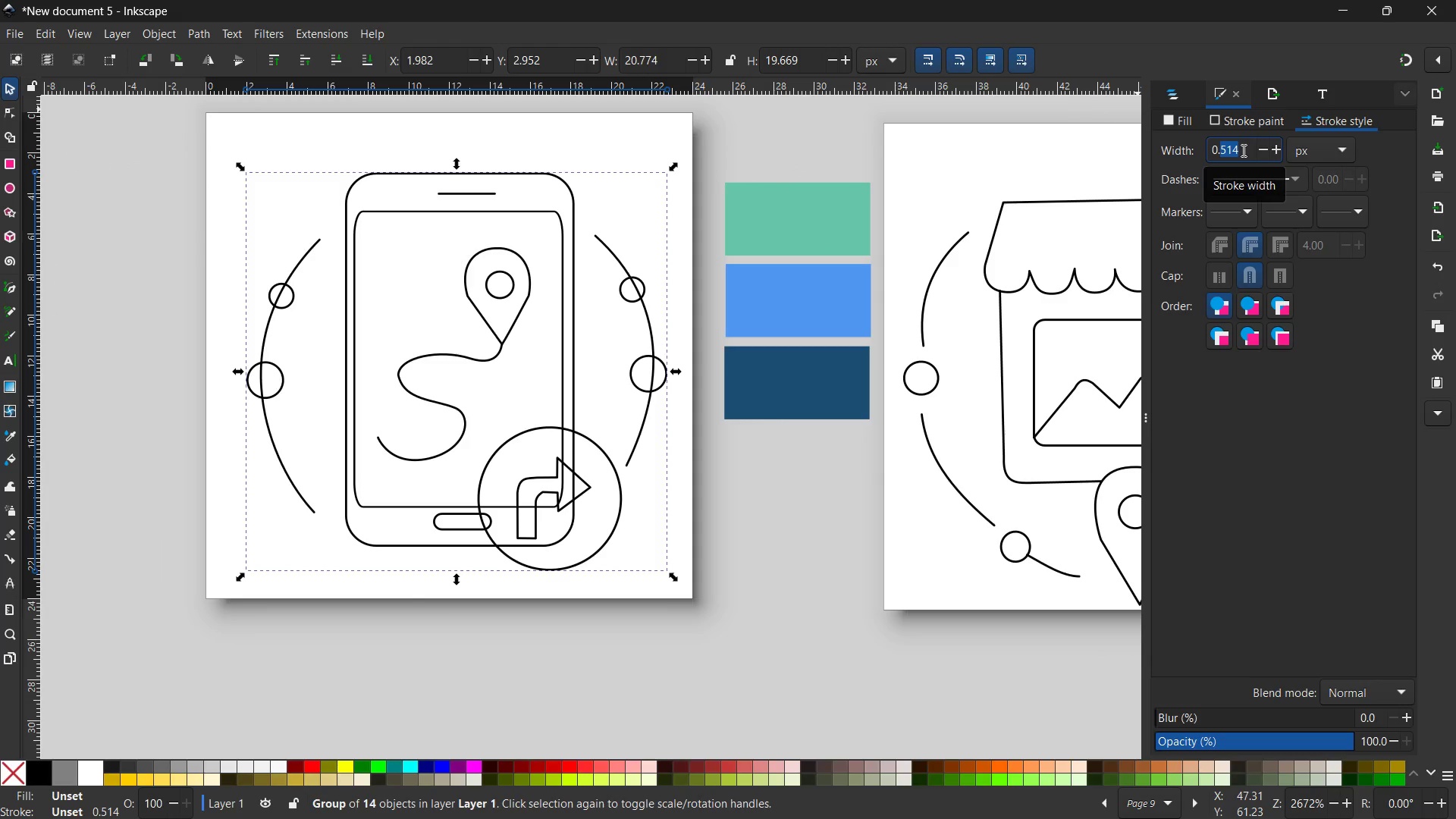 
key(Numpad2)
 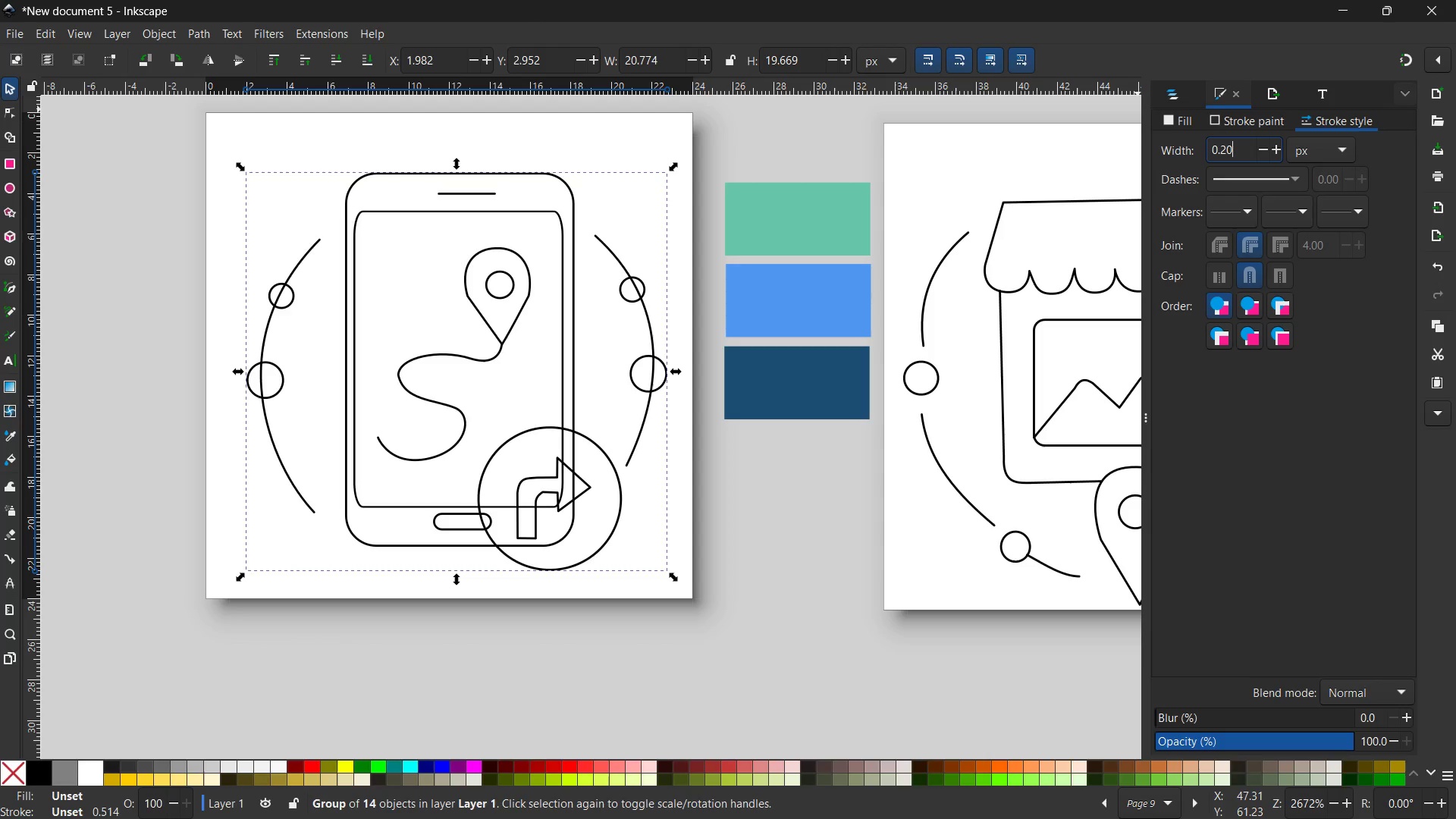 
key(Numpad0)
 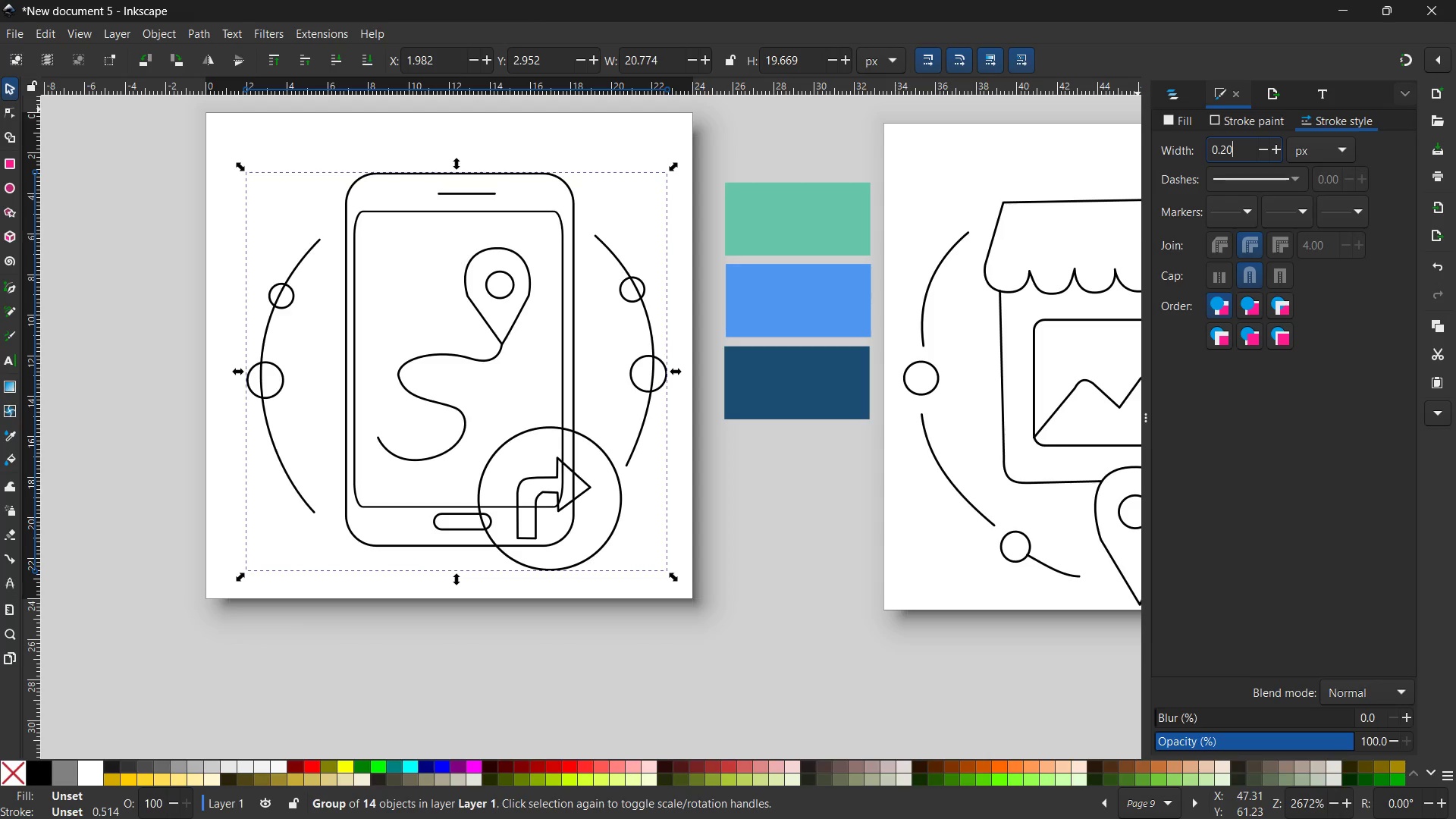 
key(Numpad0)
 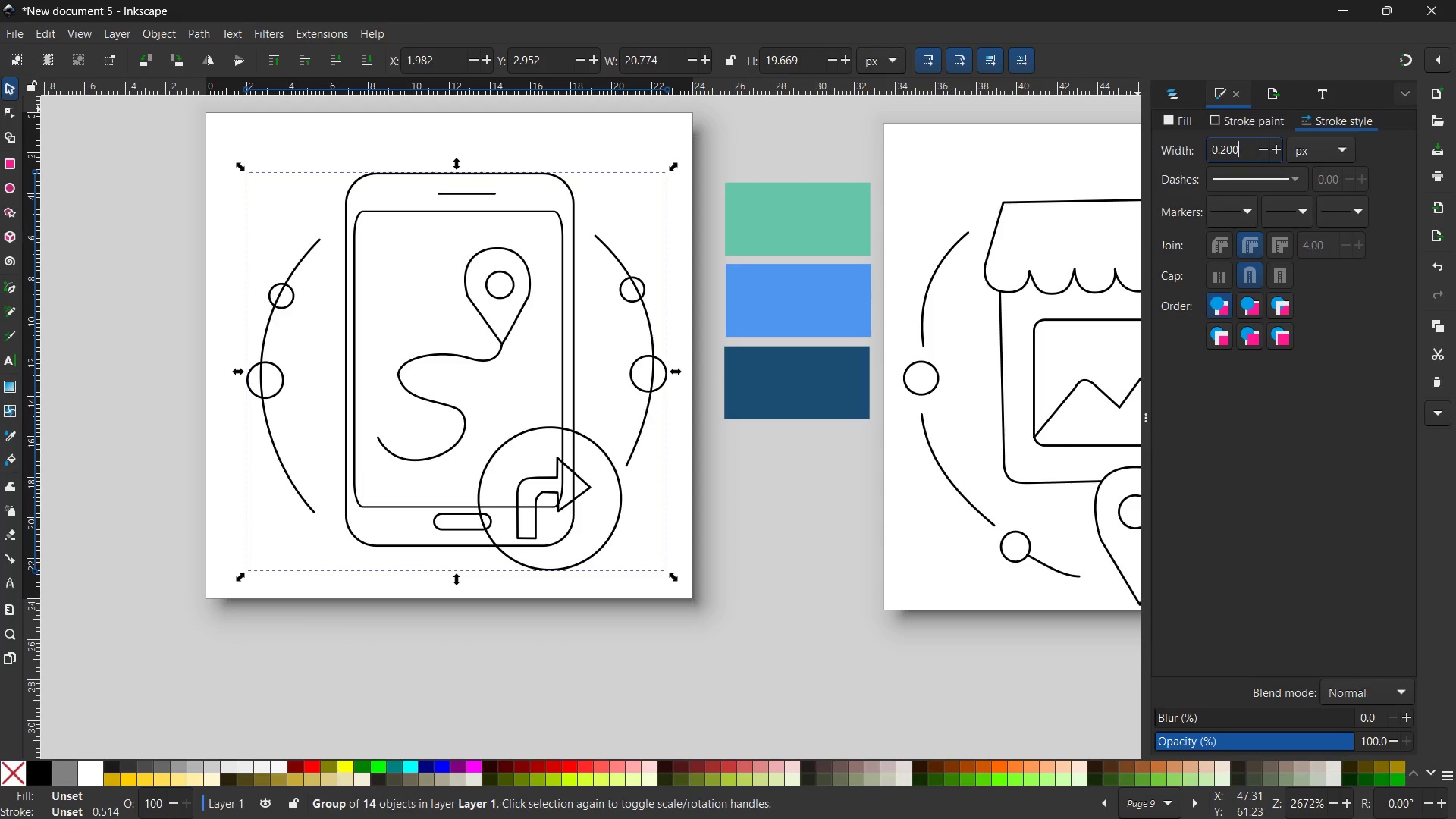 
key(Enter)
 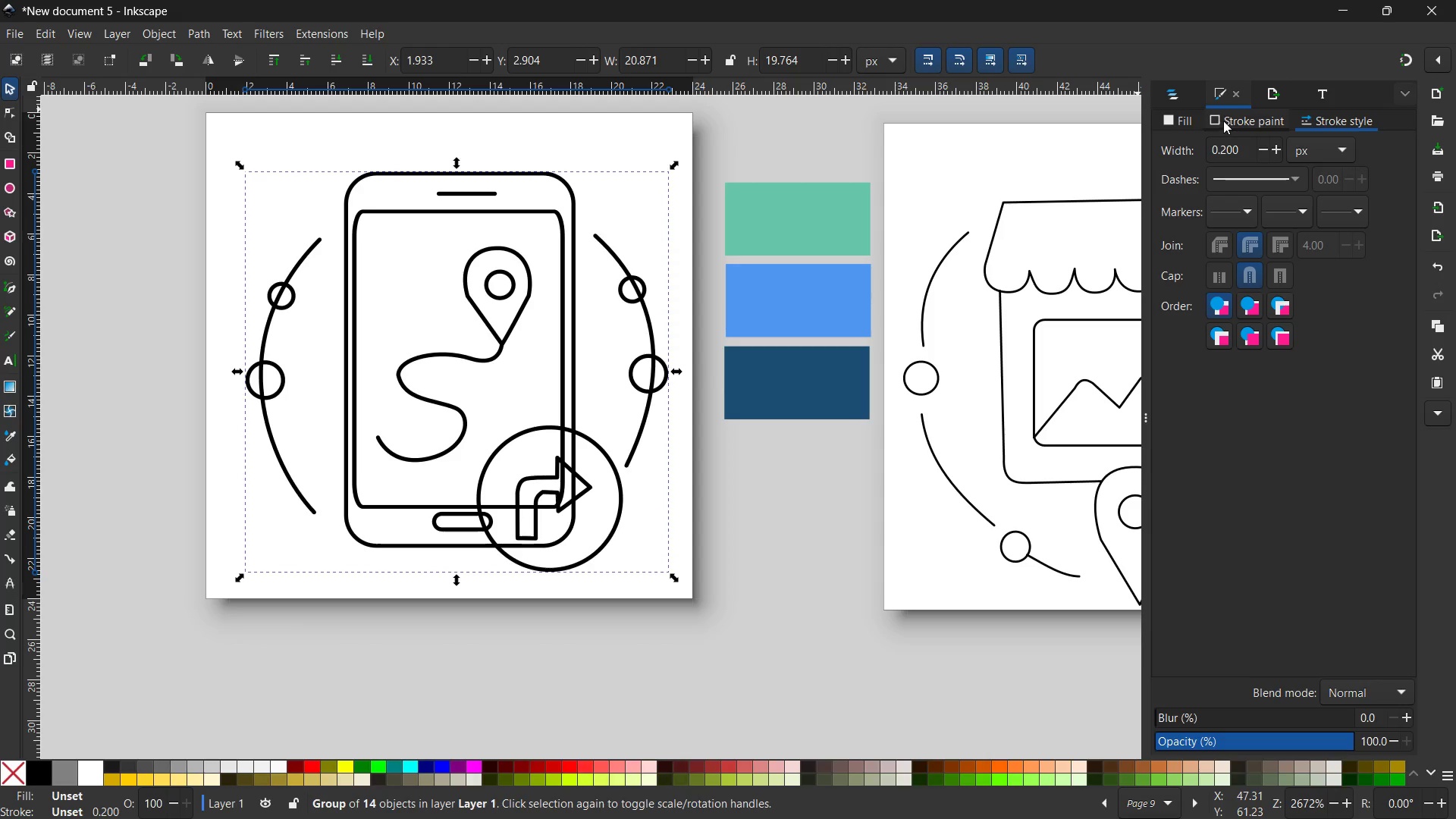 
left_click([1174, 118])
 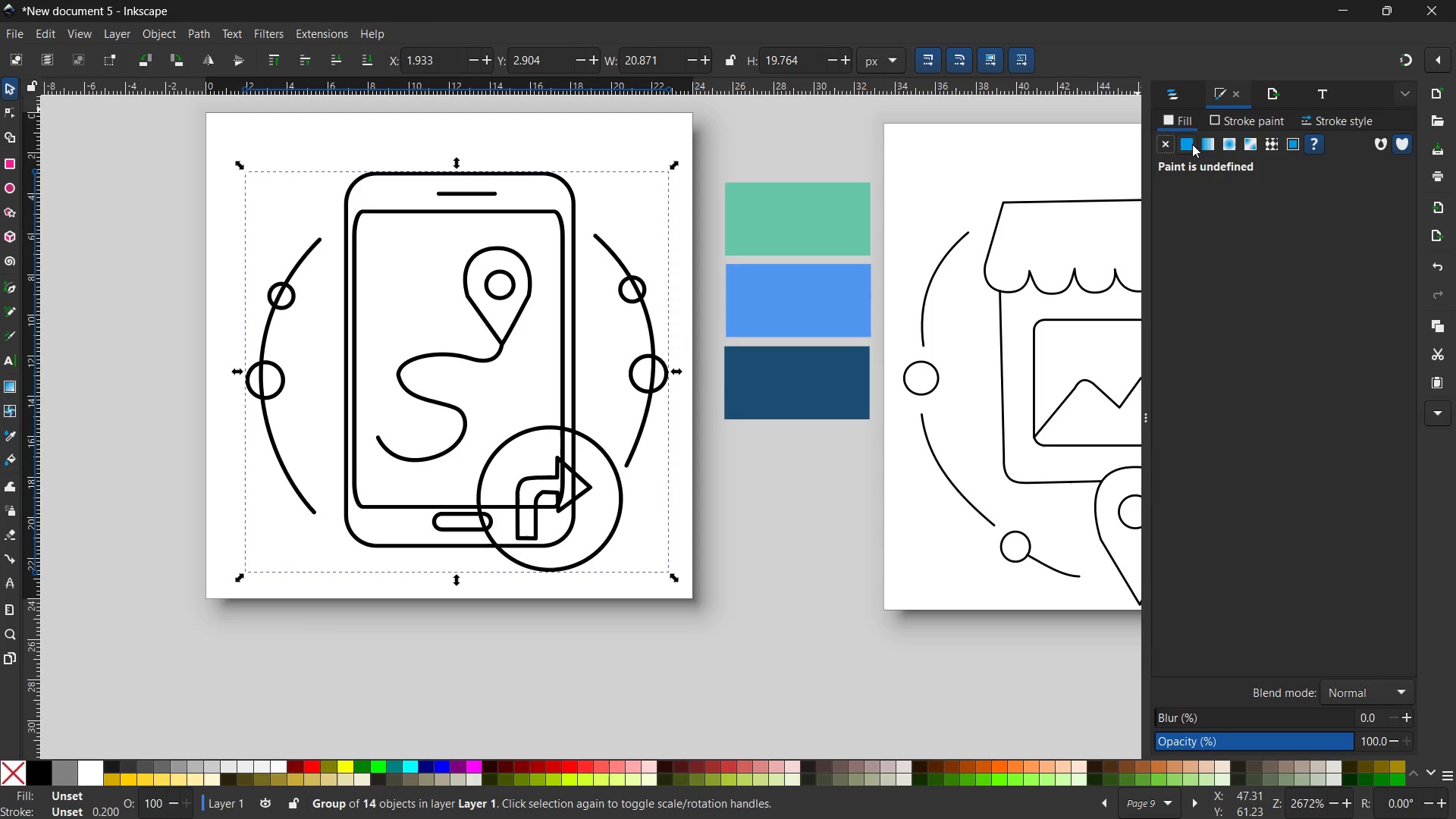 
double_click([1192, 144])
 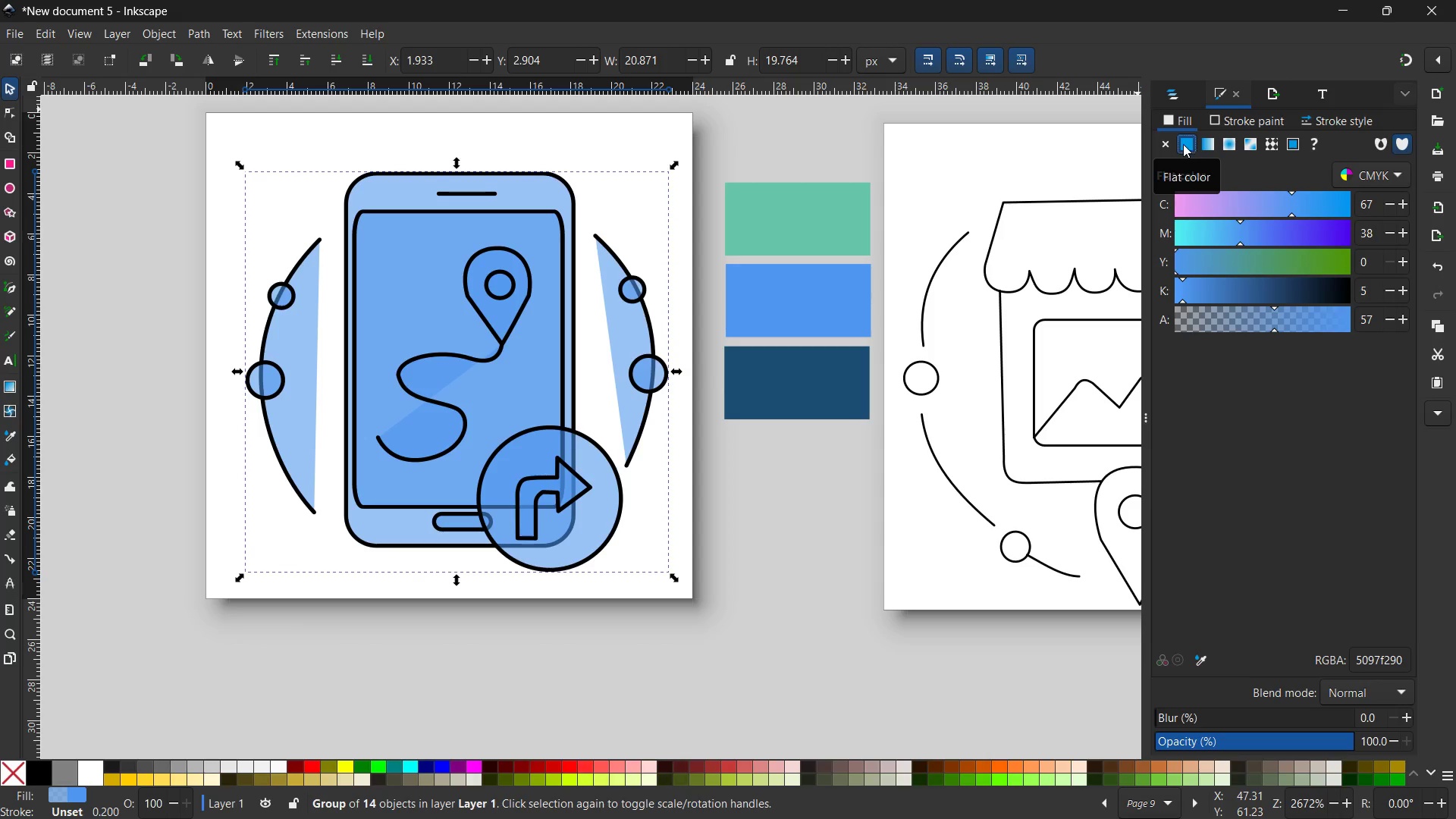 
key(Control+Z)
 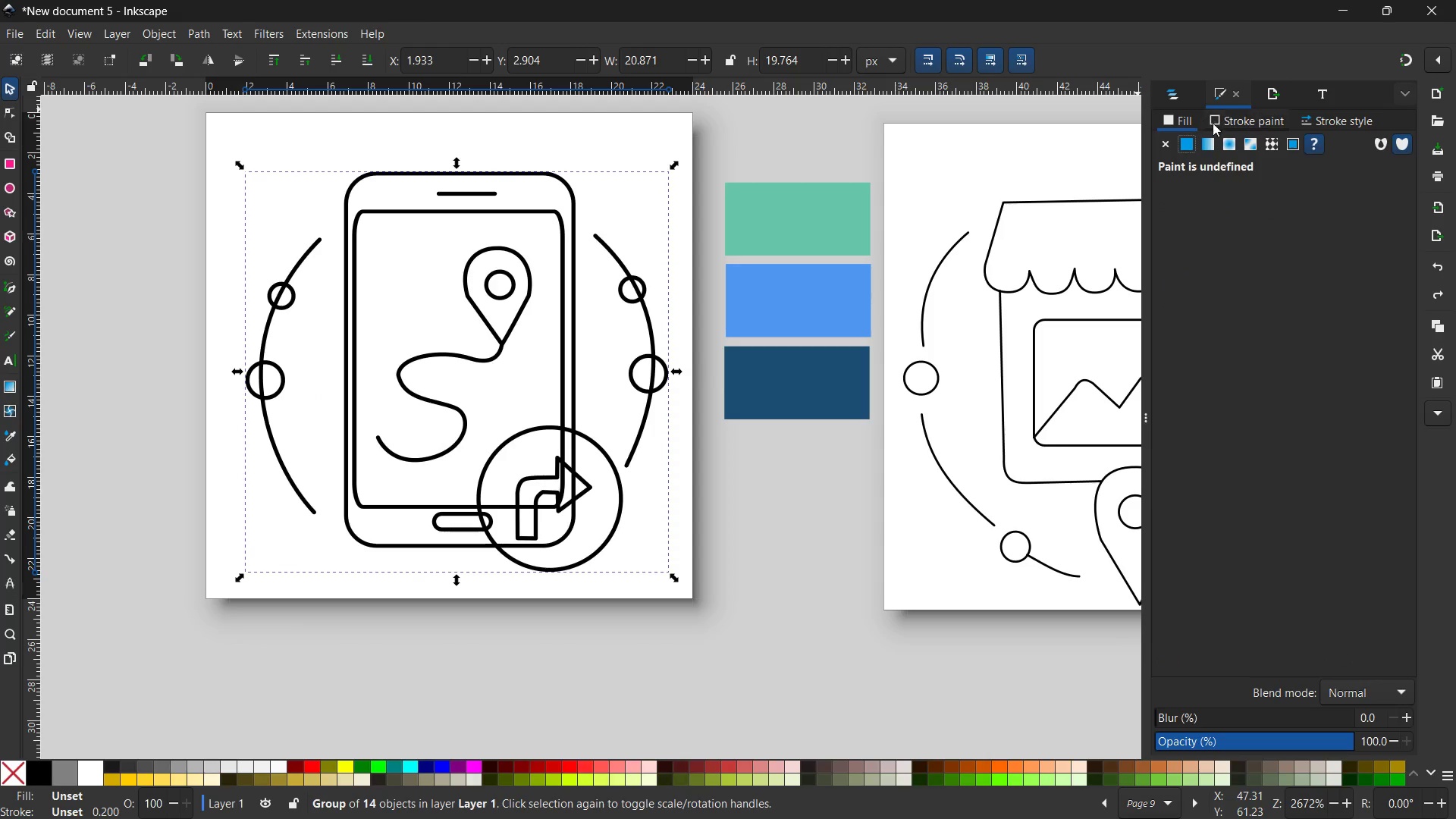 
left_click([1221, 124])
 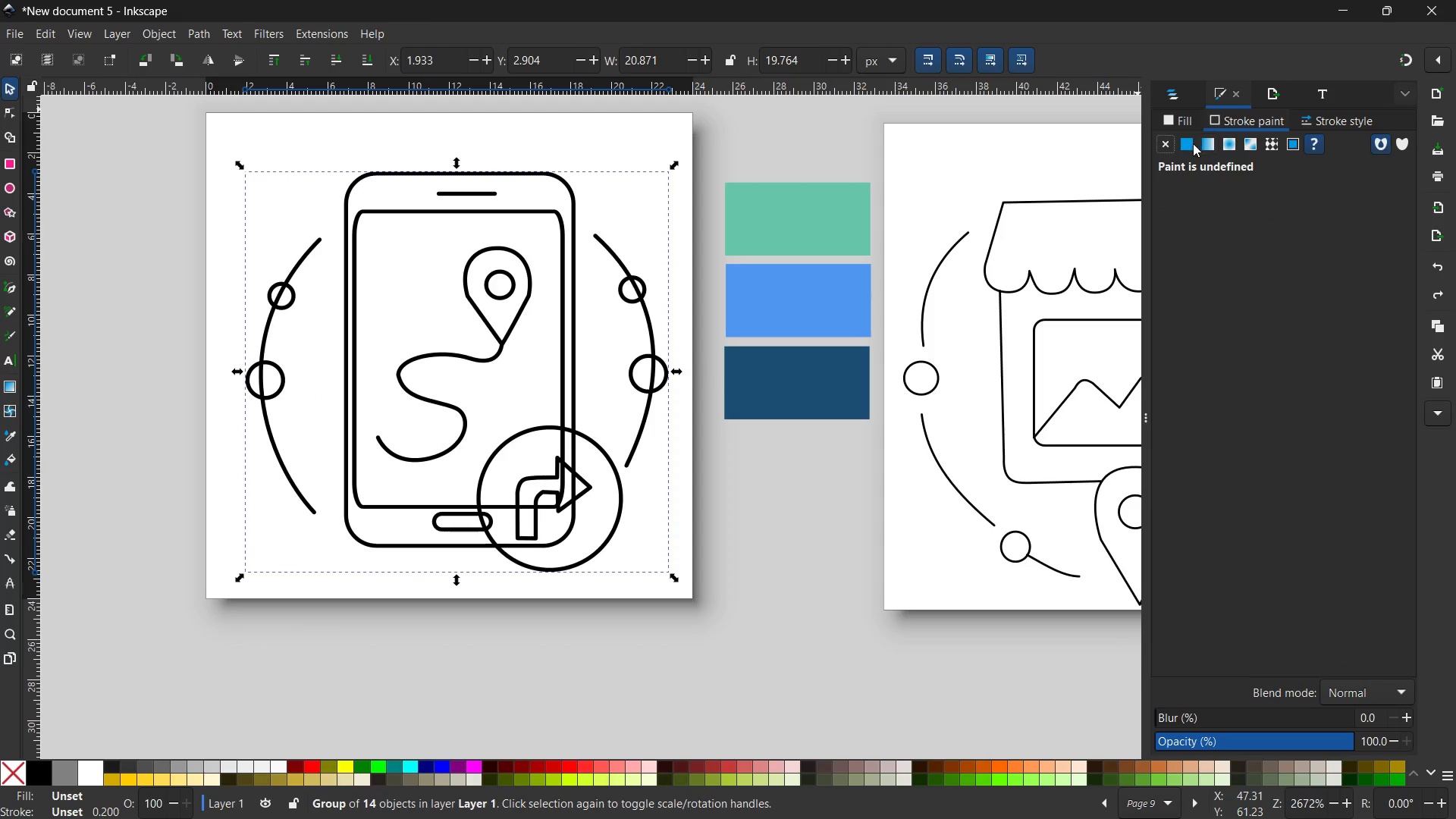 
double_click([1188, 144])
 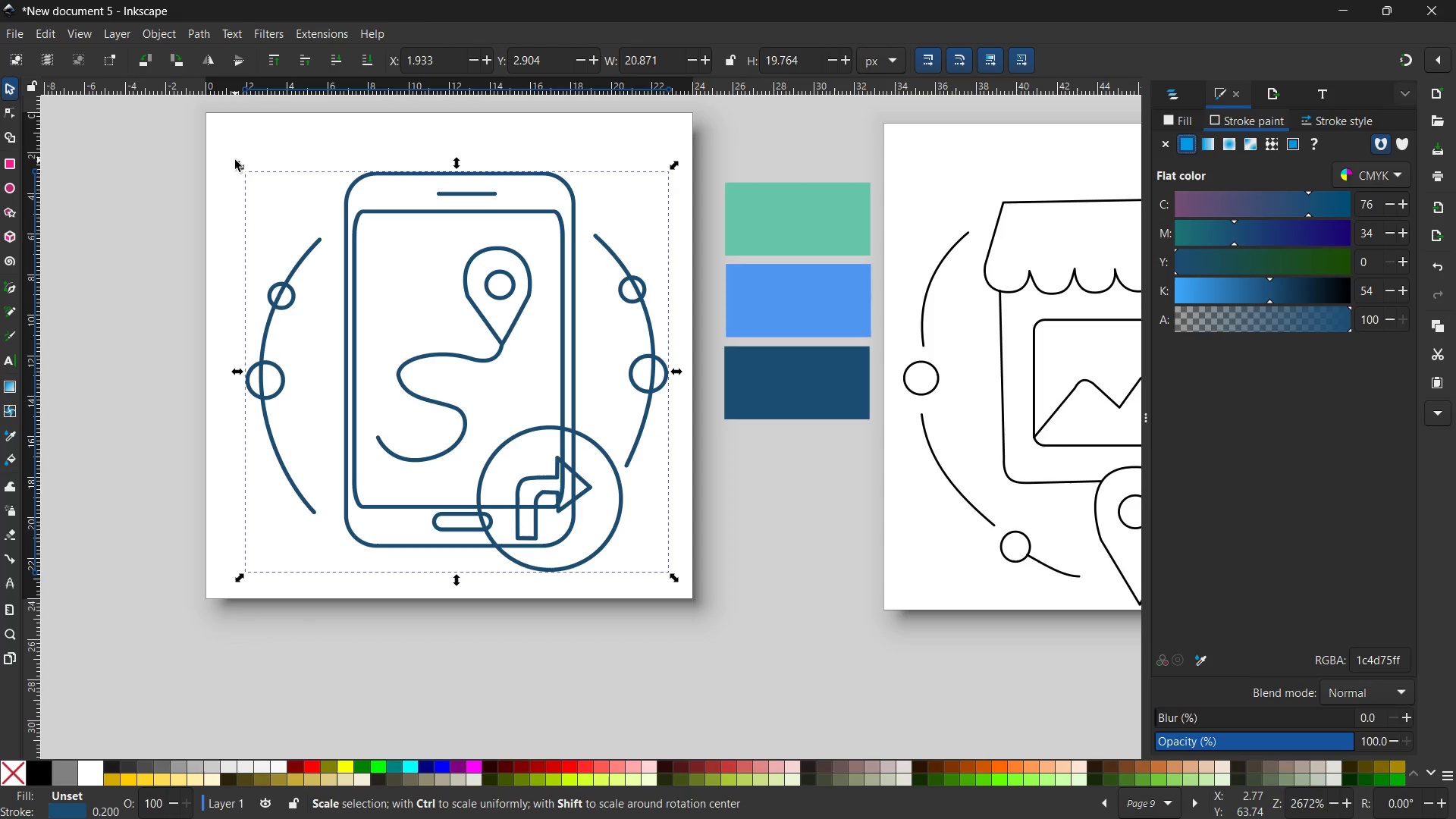 
hold_key(key=ControlLeft, duration=2.03)
left_click_drag(start_coordinate=[235, 161], to_coordinate=[218, 106])
 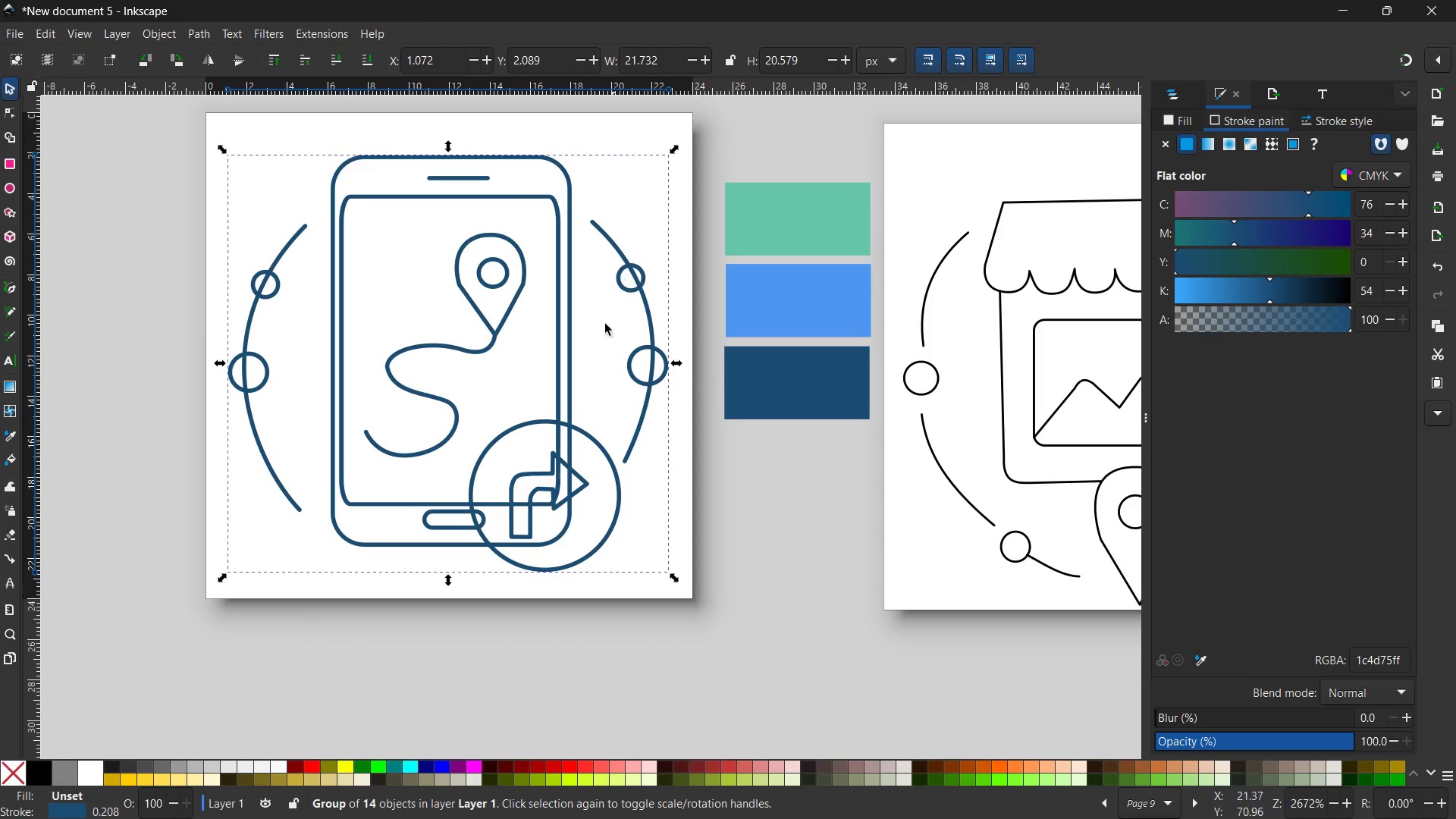 
scroll: coordinate [591, 377], scroll_direction: up, amount: 1.0
 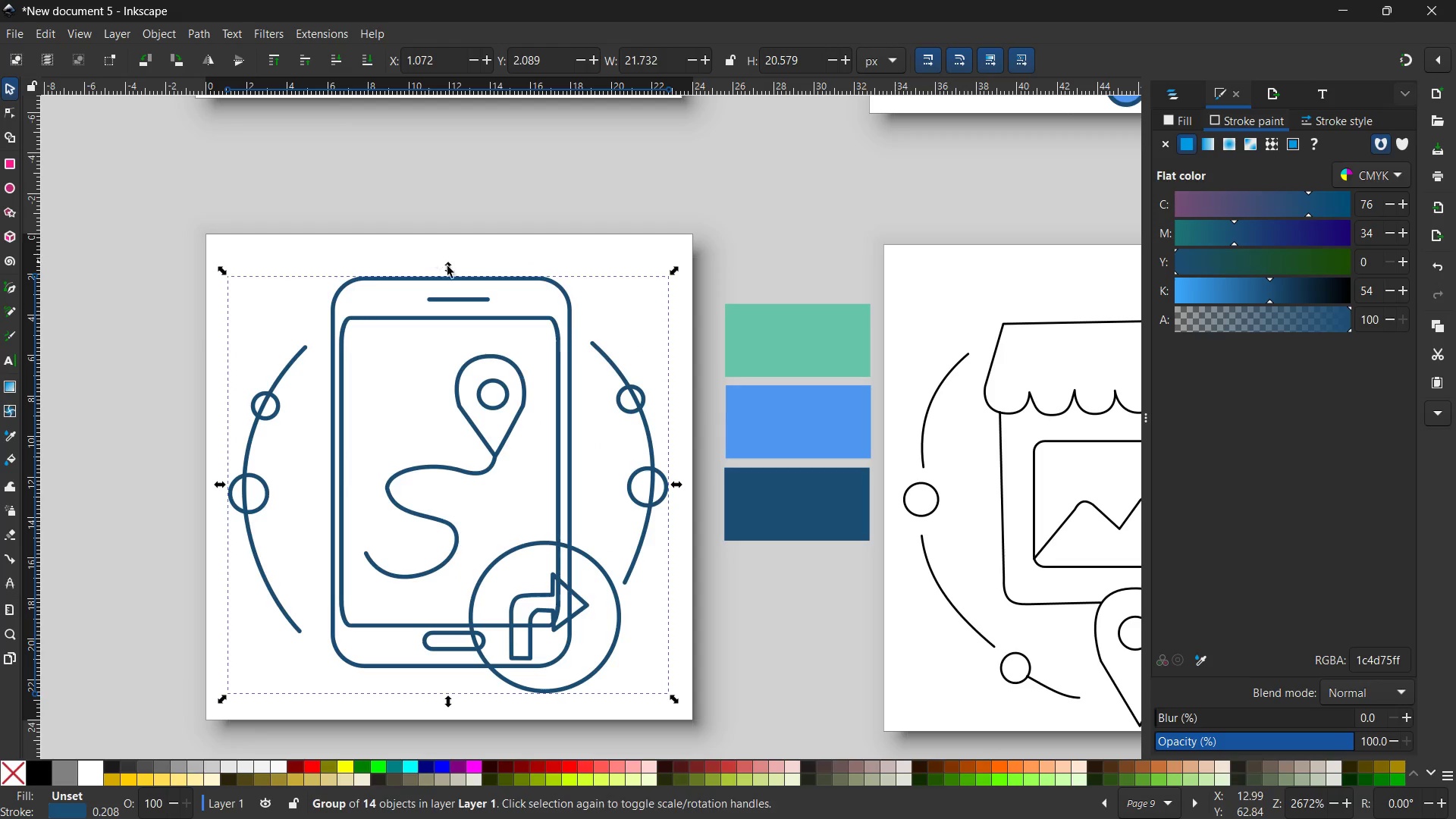 
left_click_drag(start_coordinate=[448, 267], to_coordinate=[447, 243])
 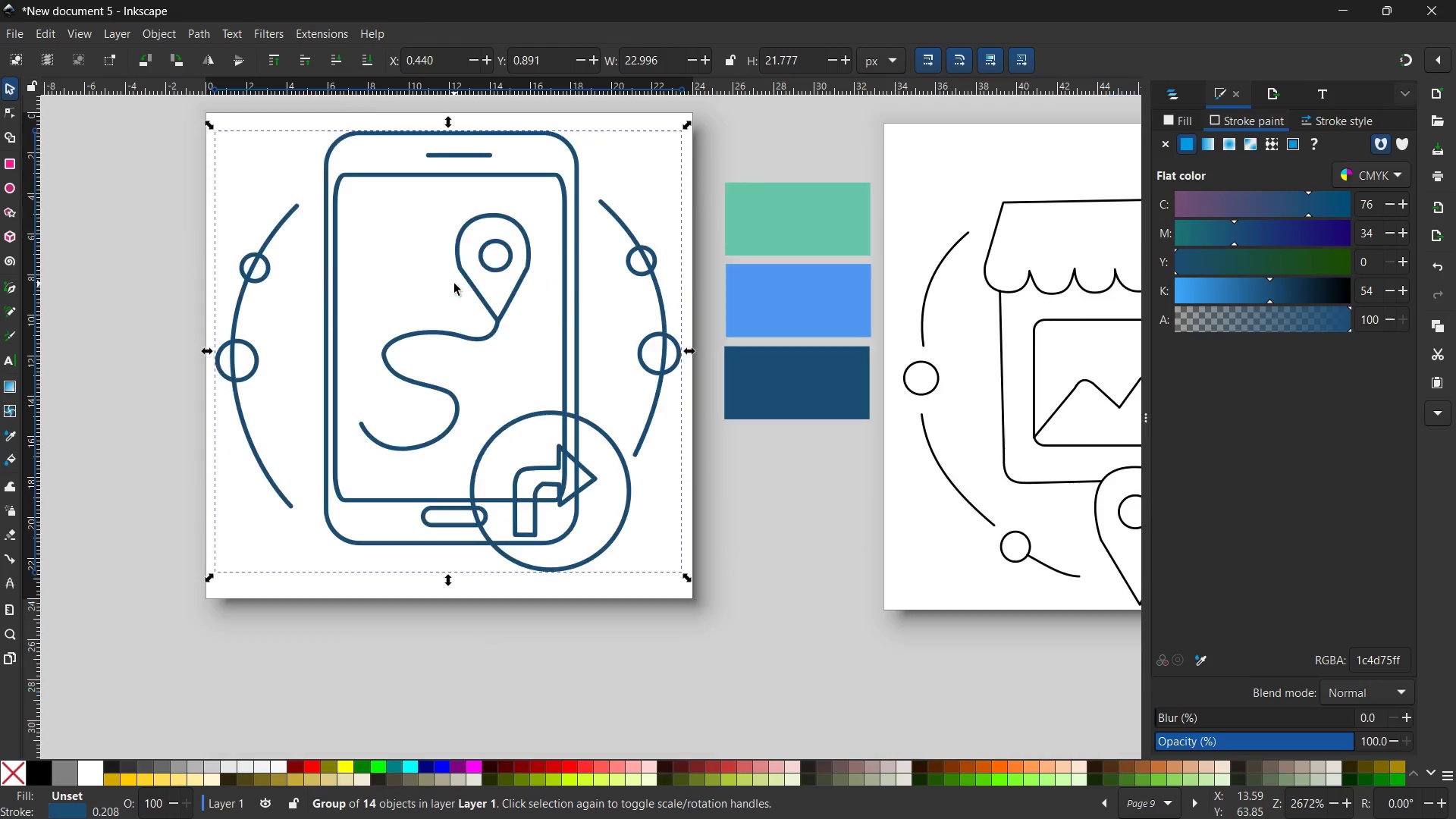 
hold_key(key=ControlLeft, duration=3.67)
 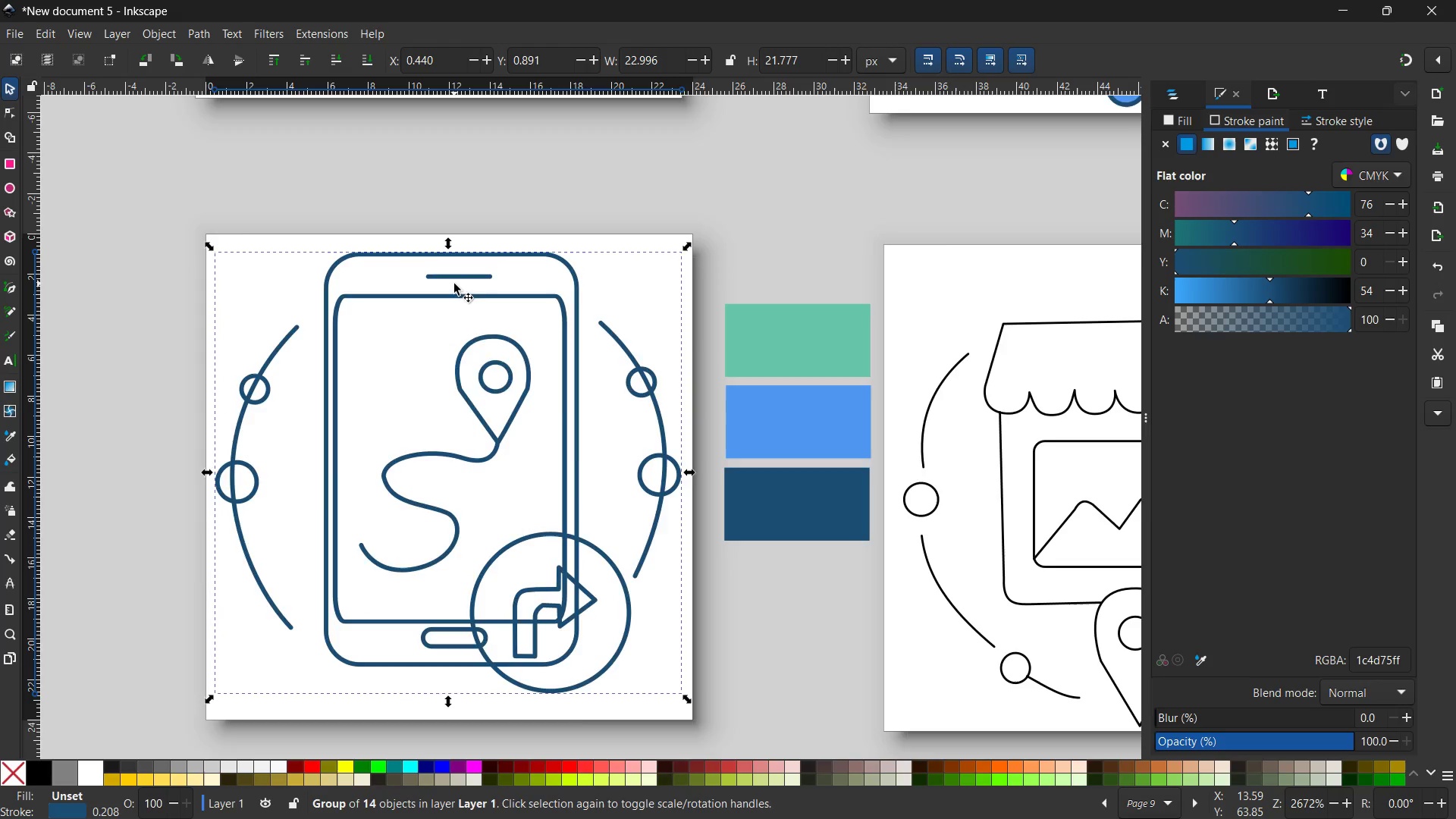 
scroll: coordinate [454, 284], scroll_direction: down, amount: 1.0
 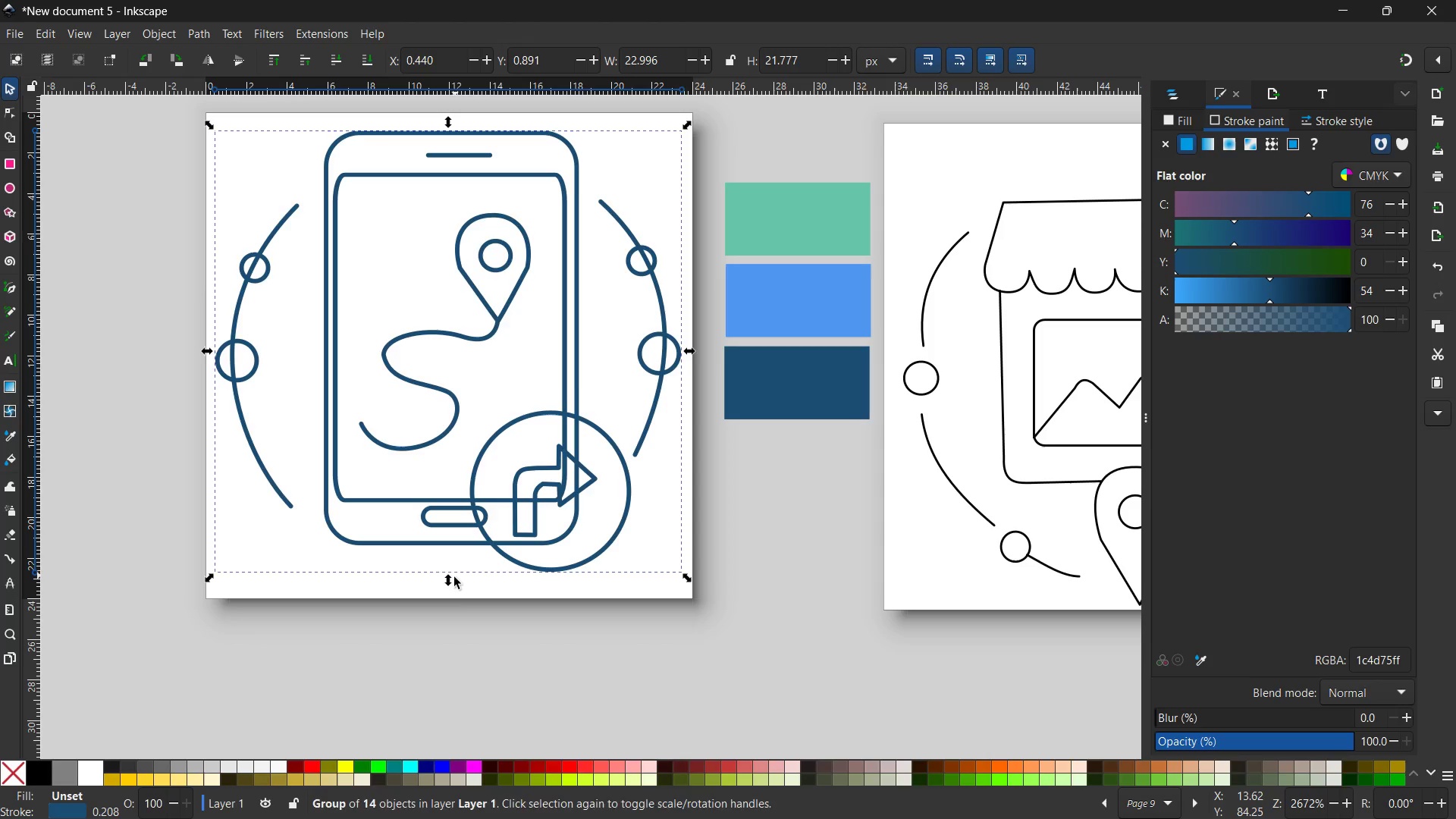 
hold_key(key=ControlLeft, duration=1.38)
left_click_drag(start_coordinate=[452, 582], to_coordinate=[452, 592])
 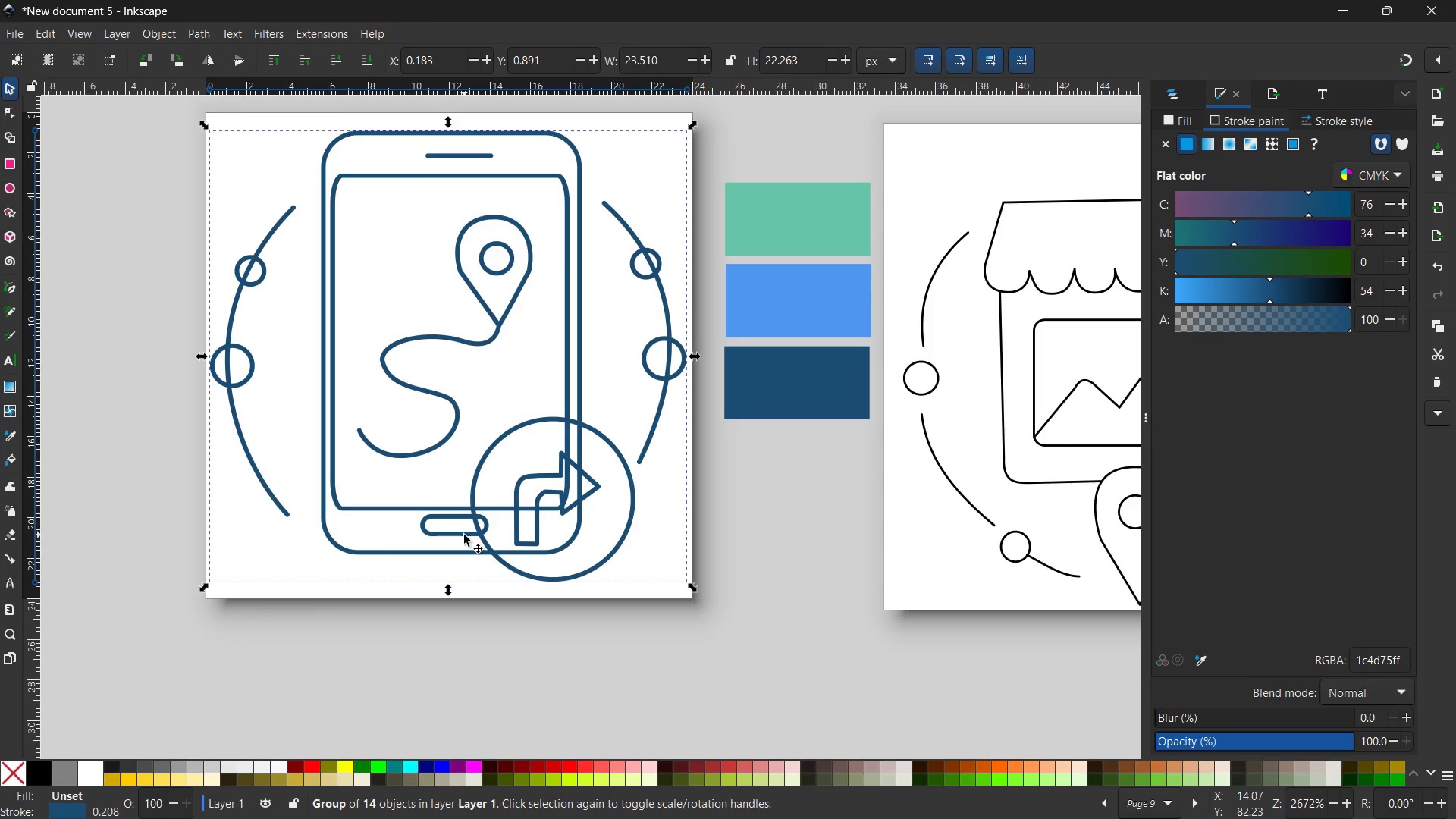 
left_click_drag(start_coordinate=[464, 533], to_coordinate=[466, 537])
 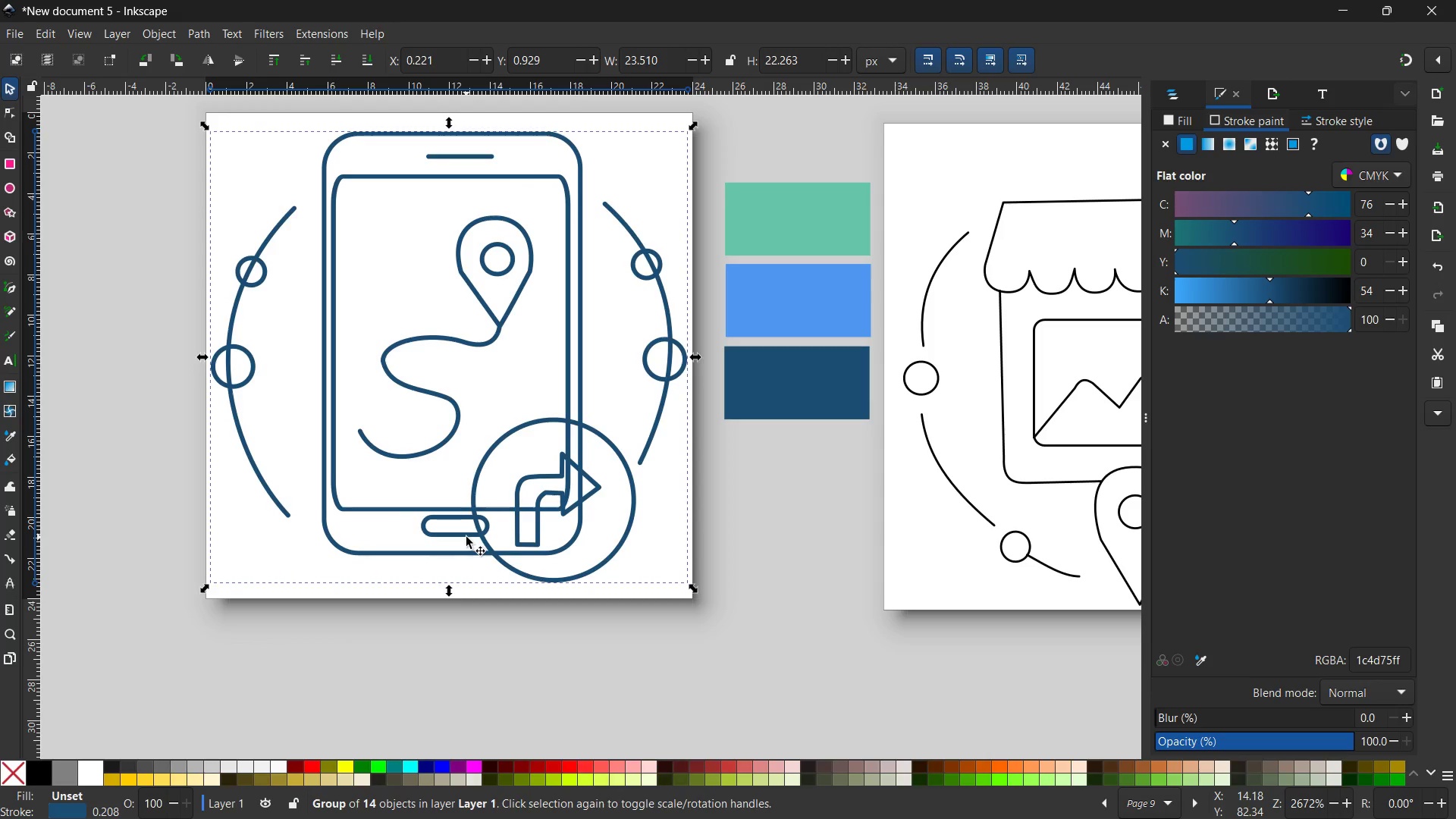 
wait(11.03)
 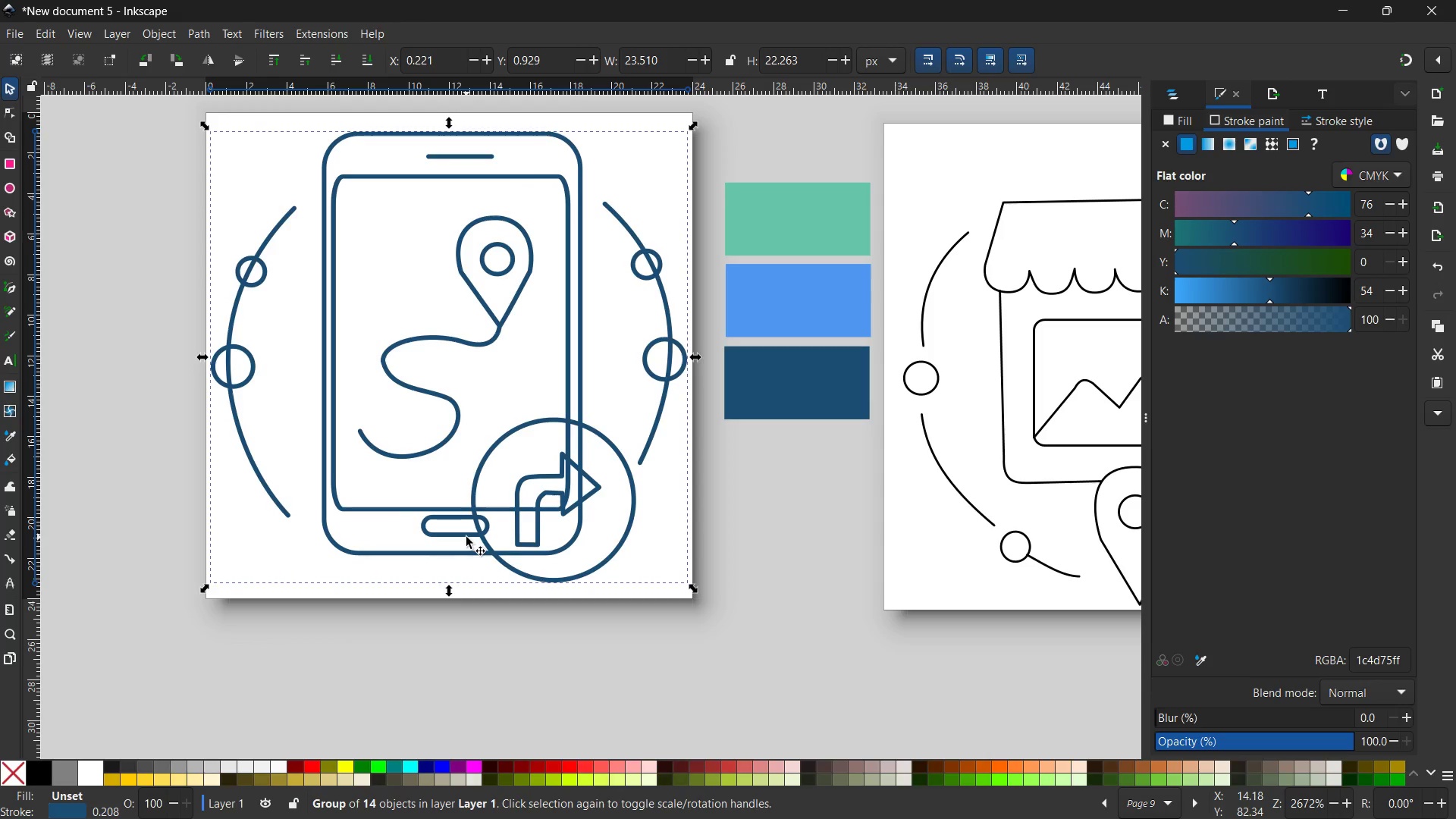 
left_click([482, 340])
 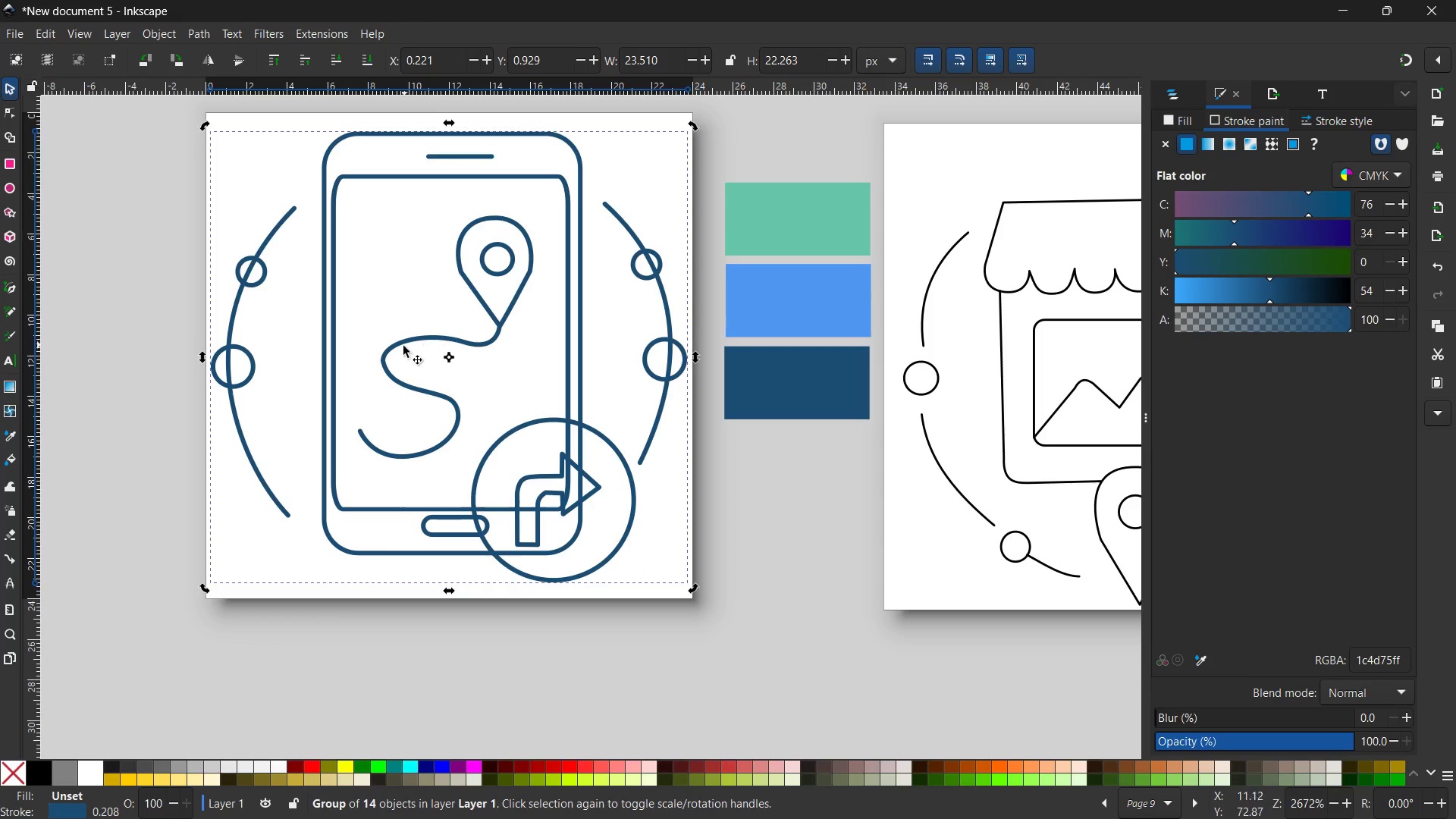 
left_click([403, 346])
 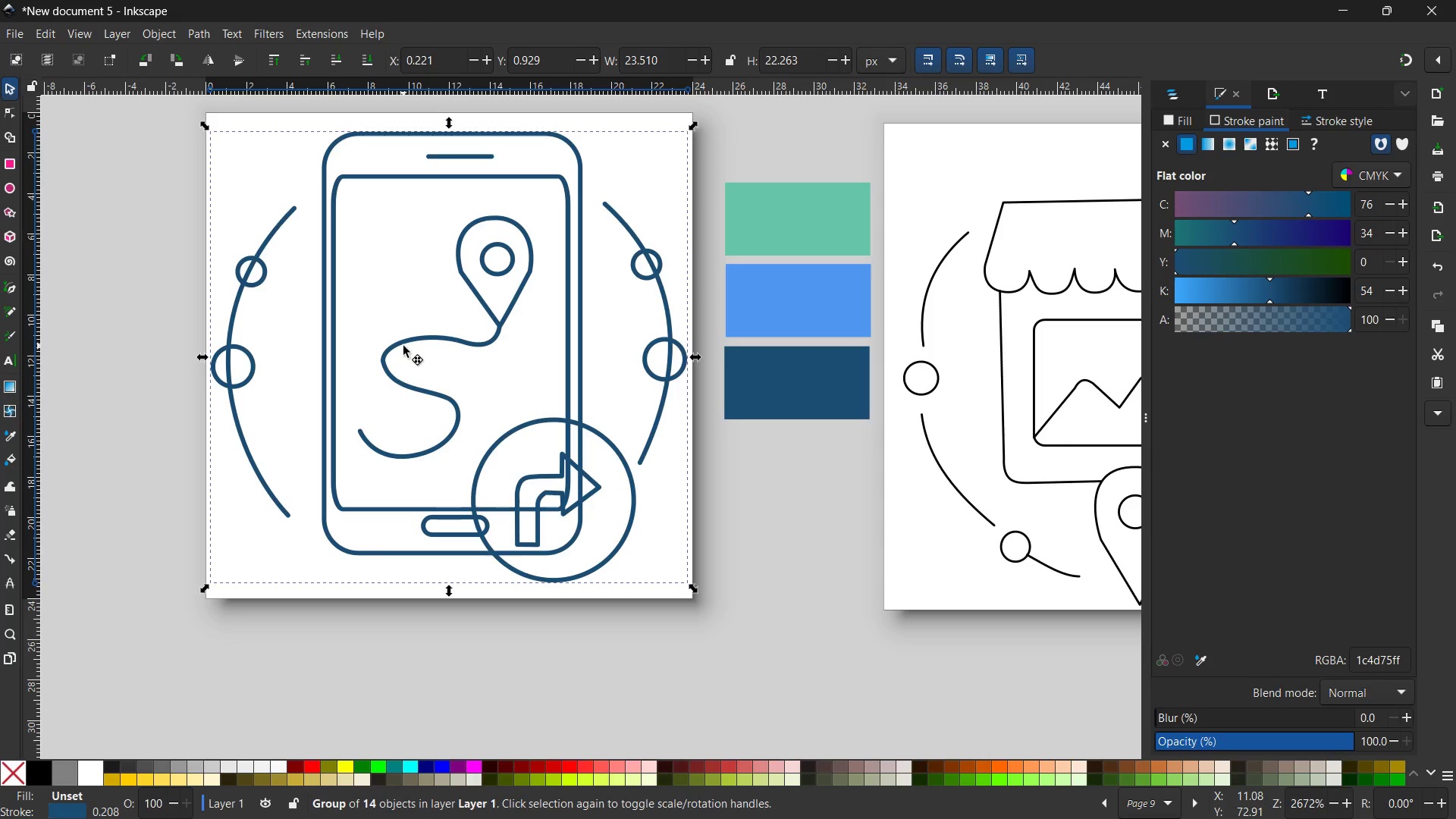 
double_click([403, 346])
 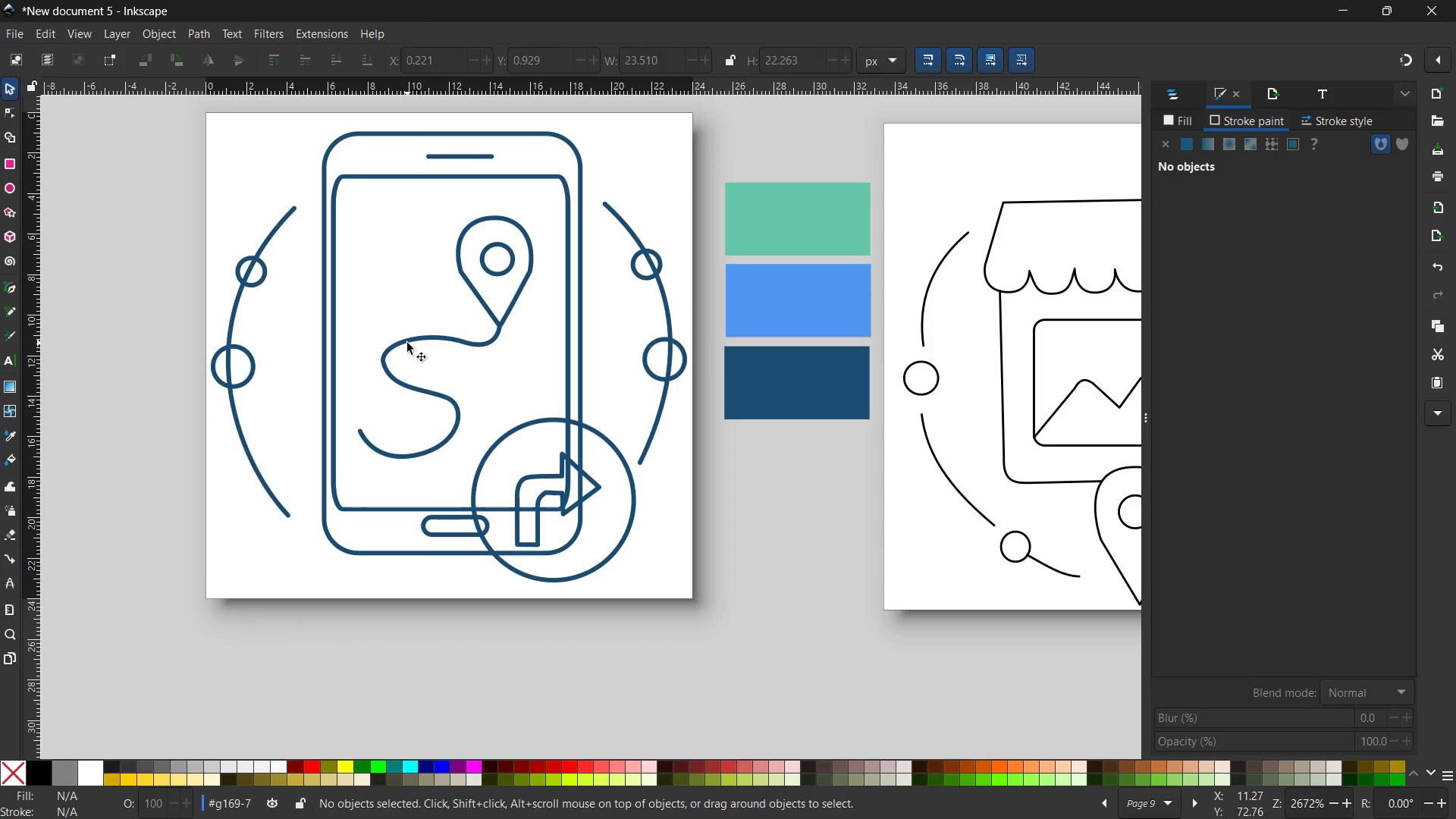 
triple_click([407, 343])
 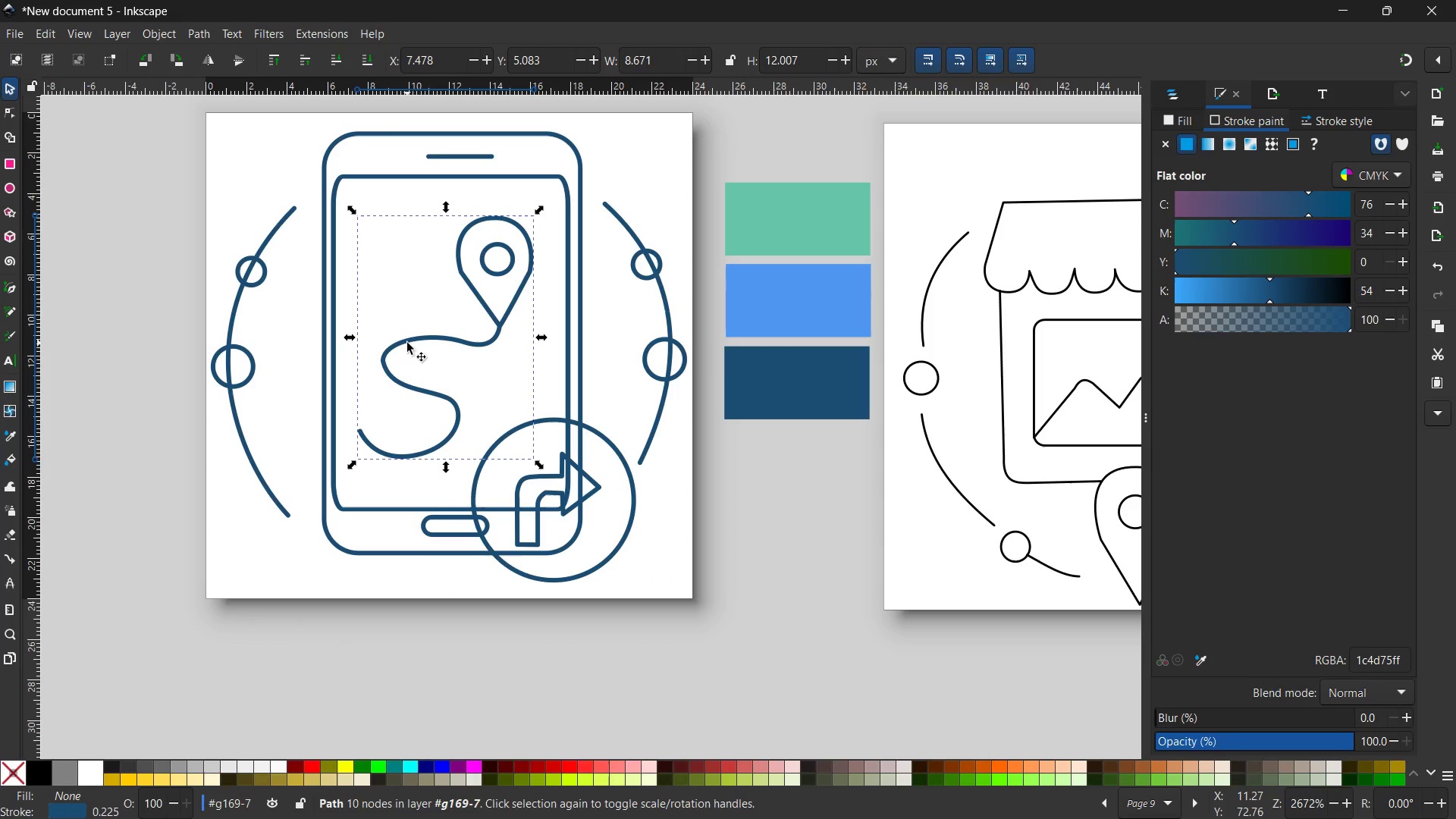 
triple_click([410, 342])
 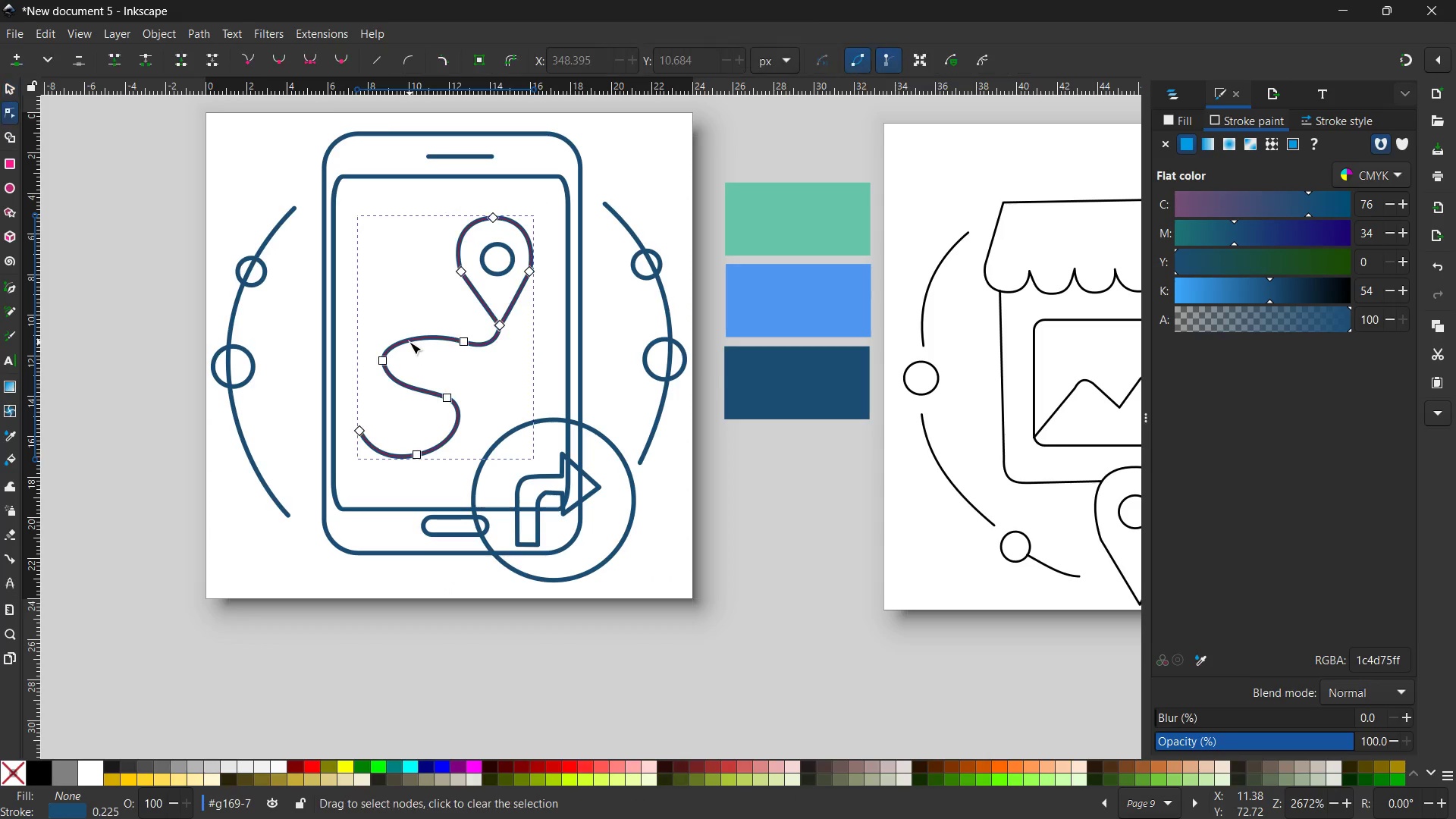 
triple_click([410, 342])
 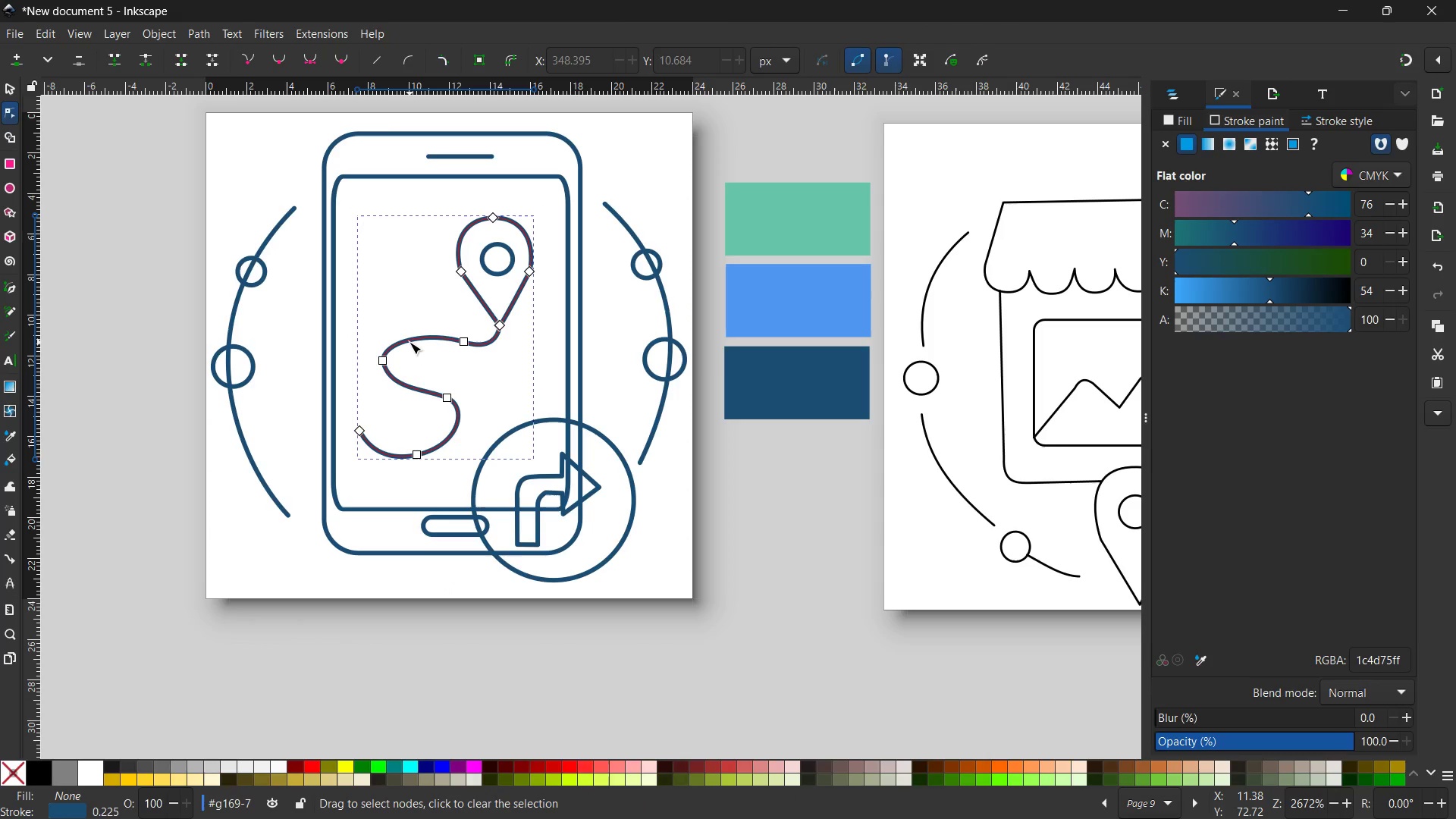 
left_click([410, 342])
 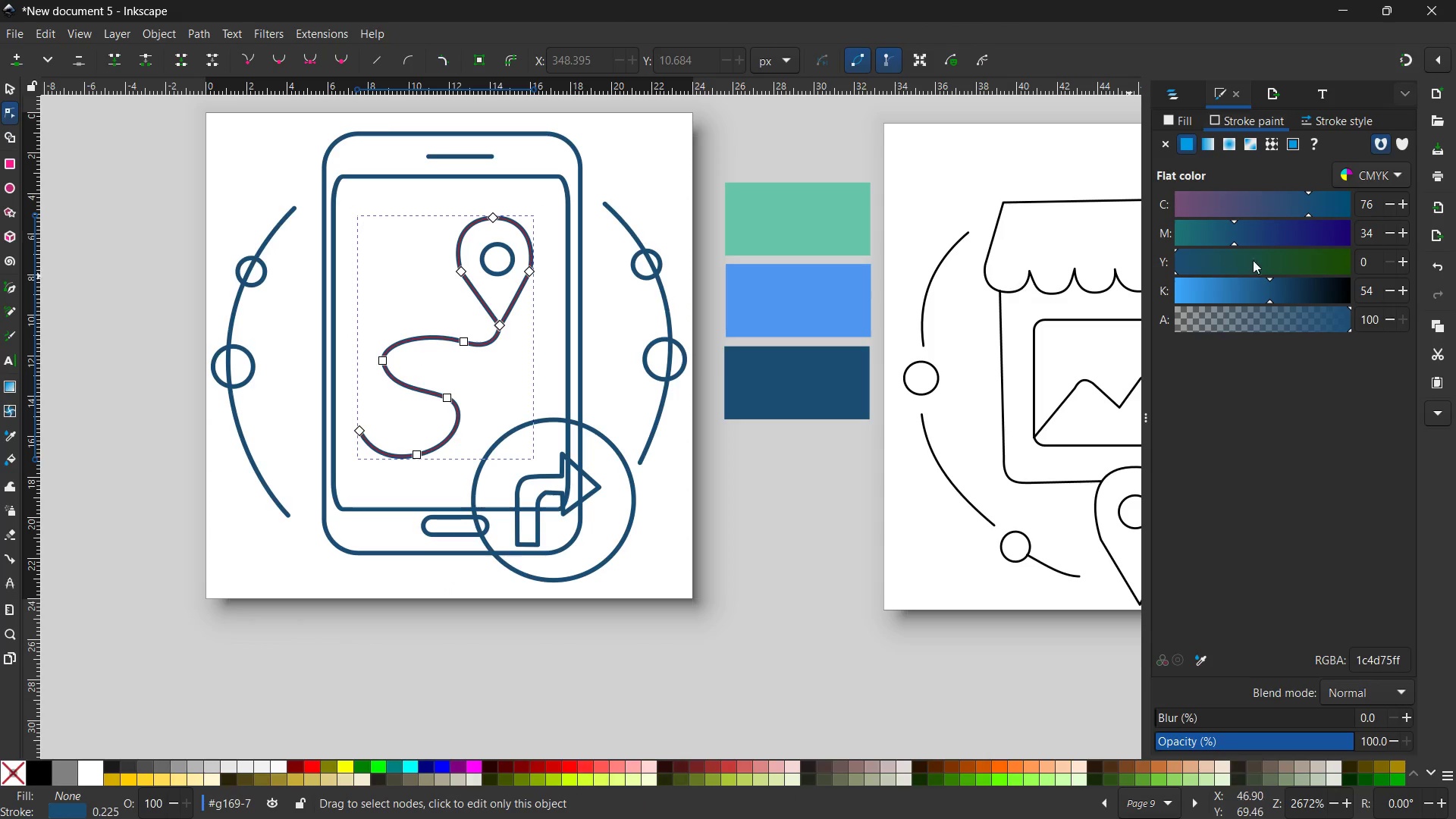 
mouse_move([1292, 140])
 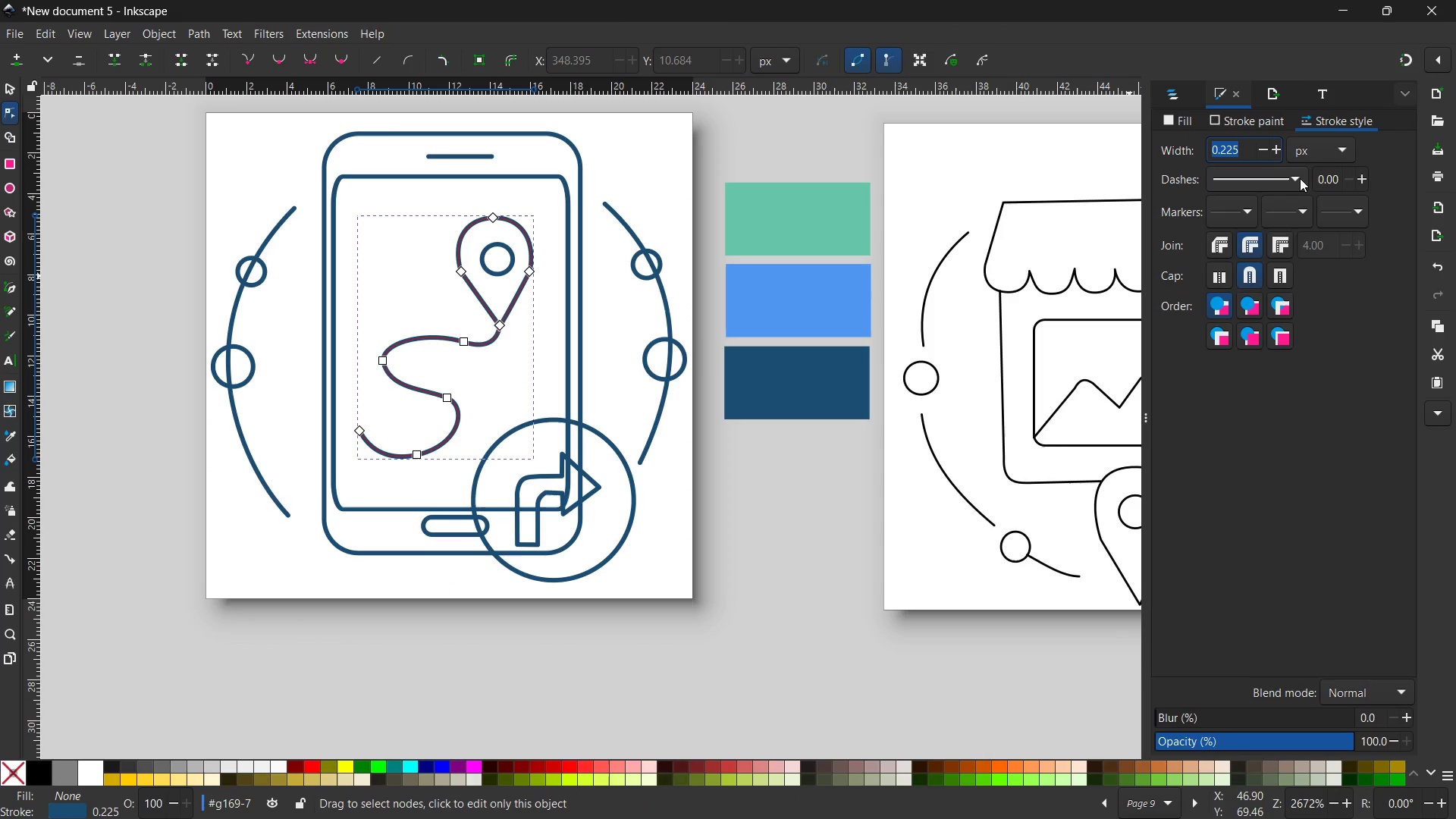 
left_click([1300, 178])
 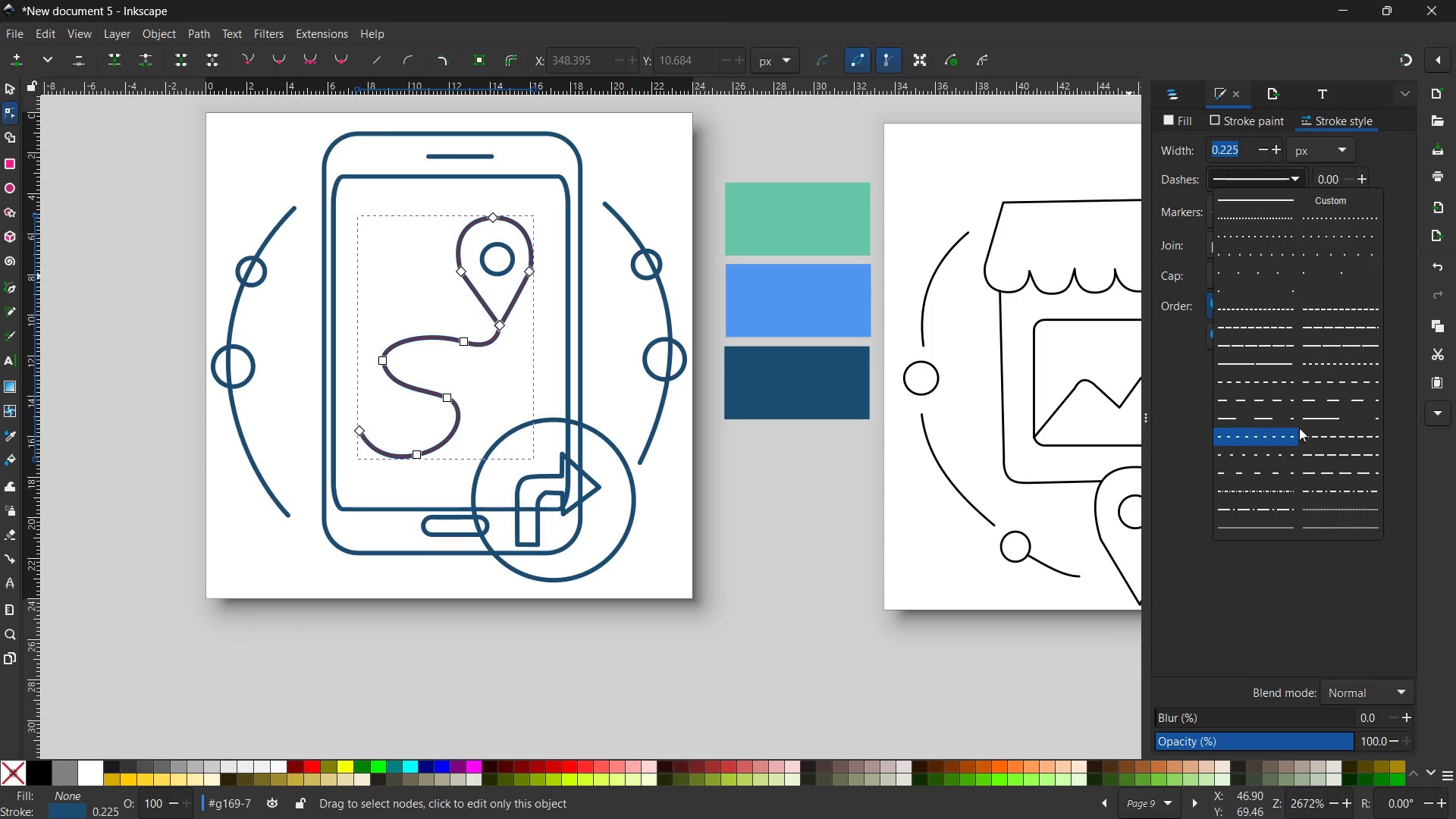 
left_click([1322, 422])
 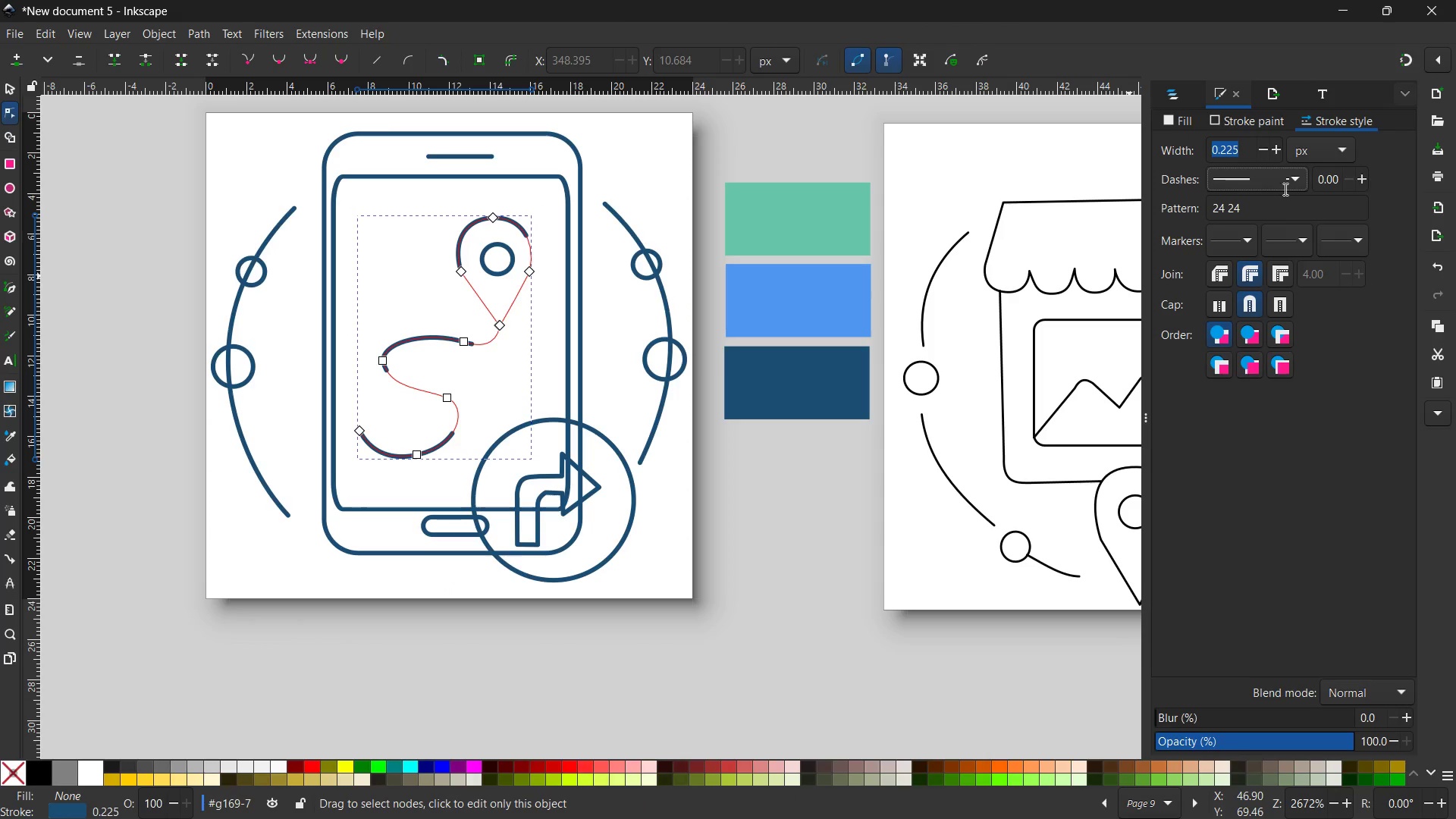 
left_click([1288, 174])
 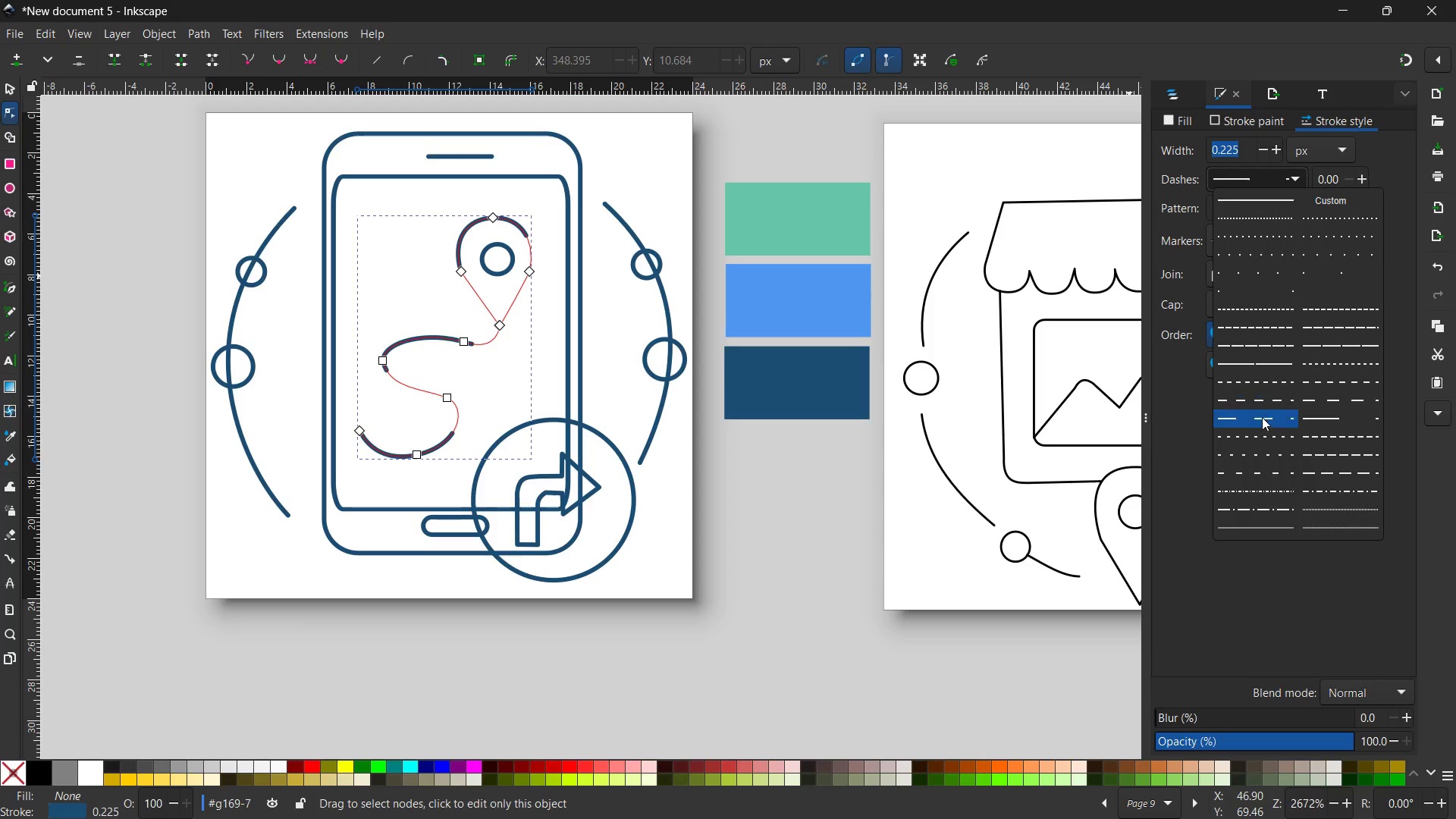 
left_click([1261, 420])
 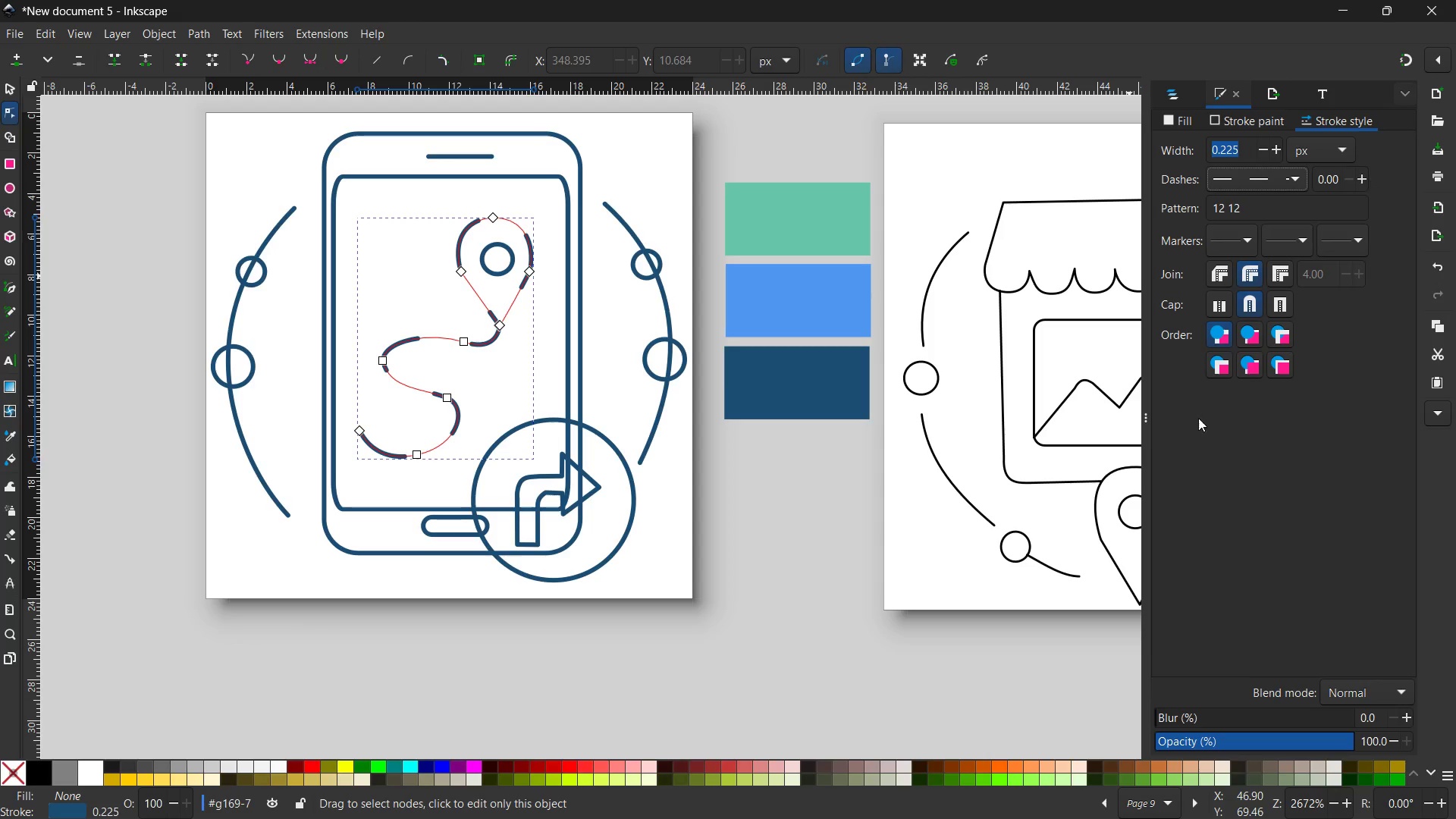 
wait(6.62)
 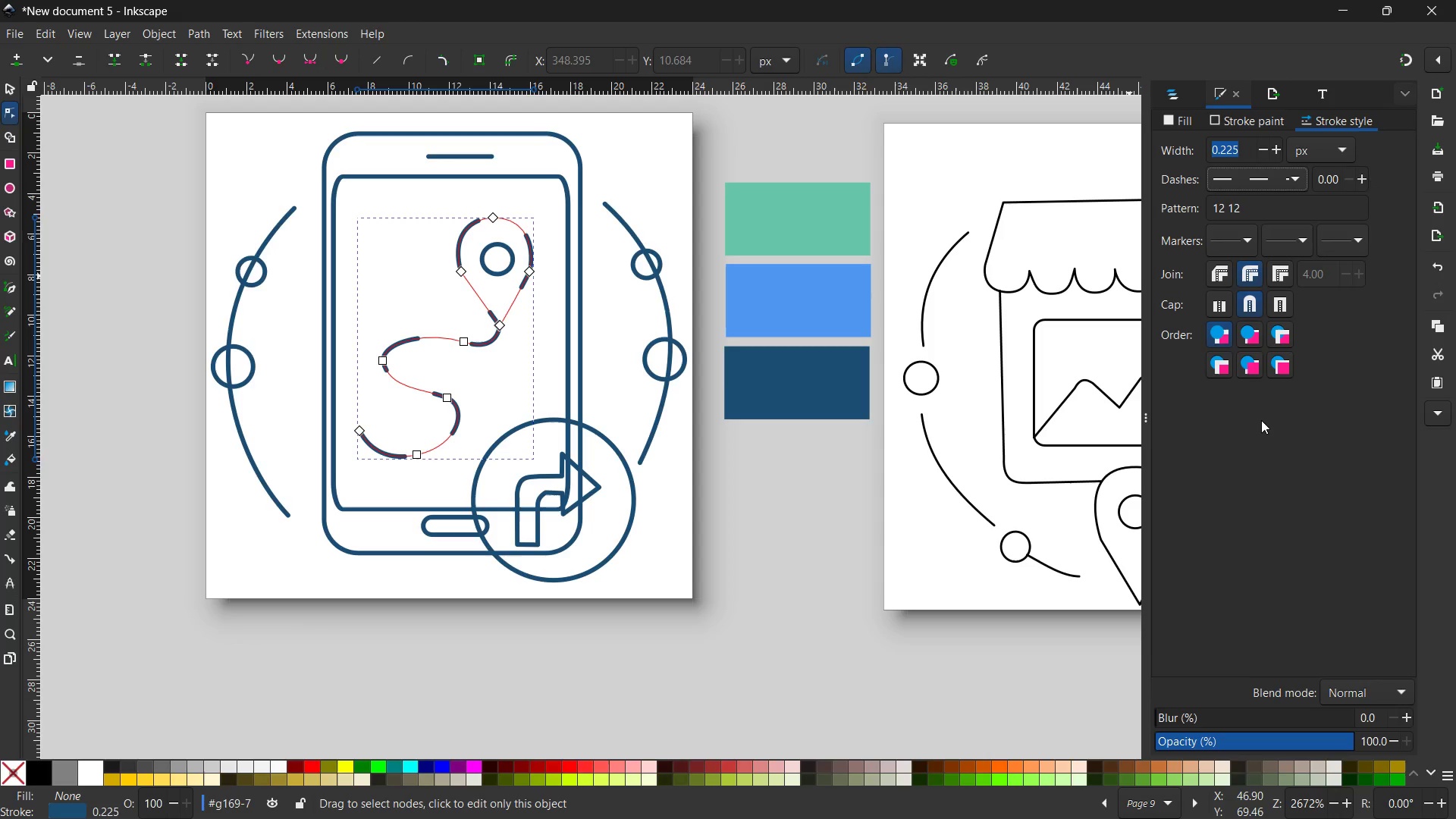 
left_click([1294, 181])
 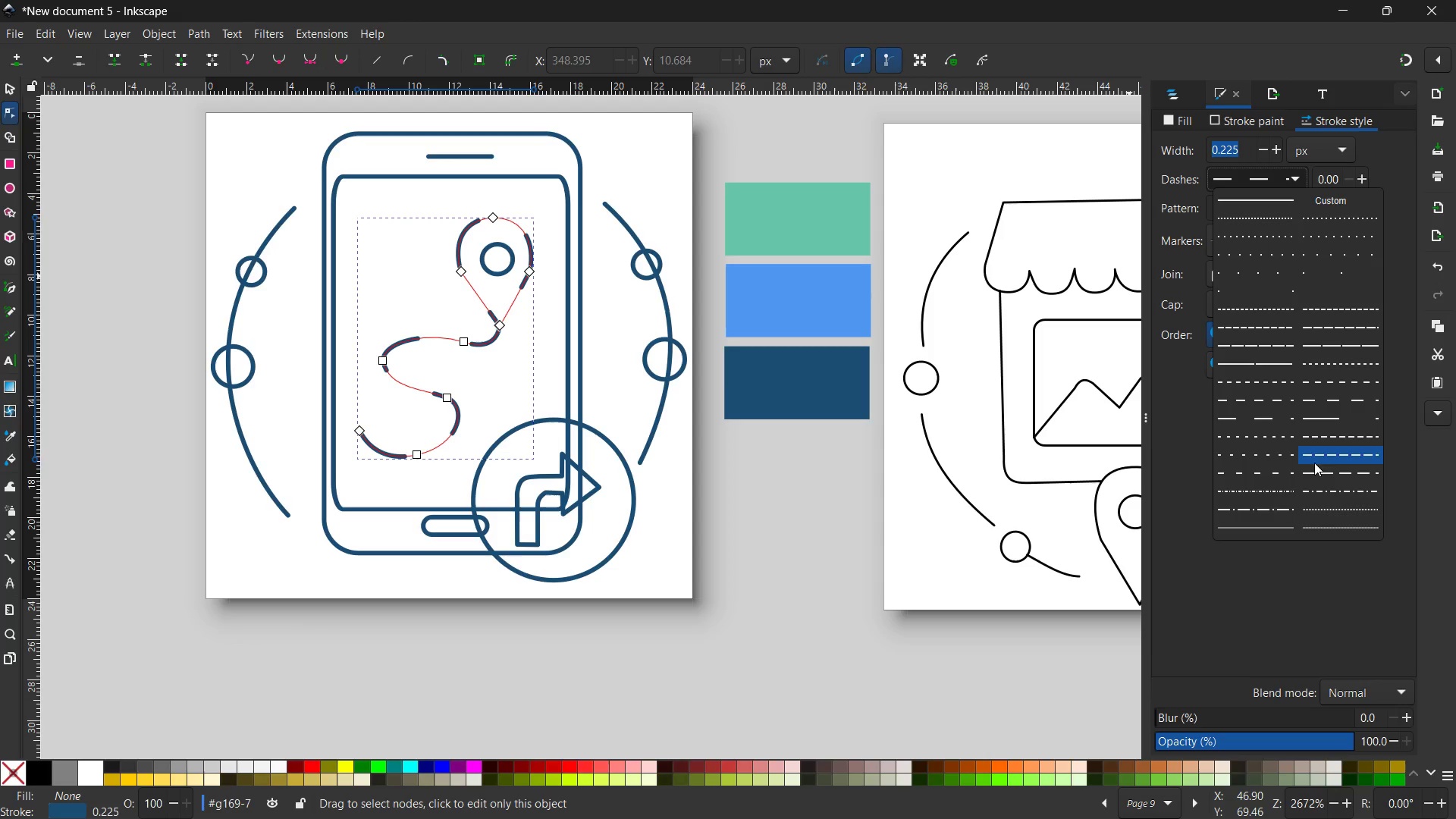 
left_click([1317, 475])
 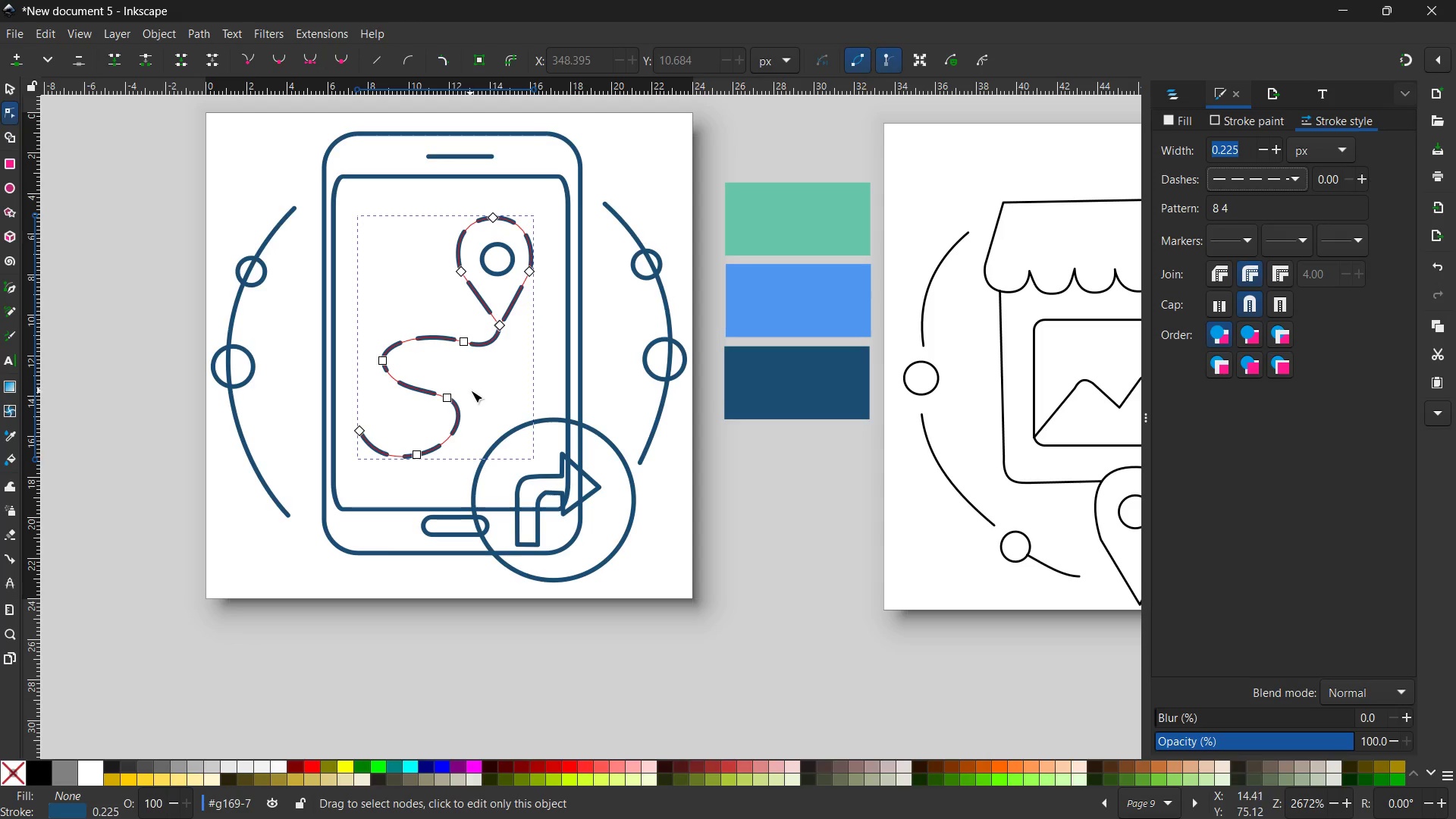 
left_click([471, 391])
 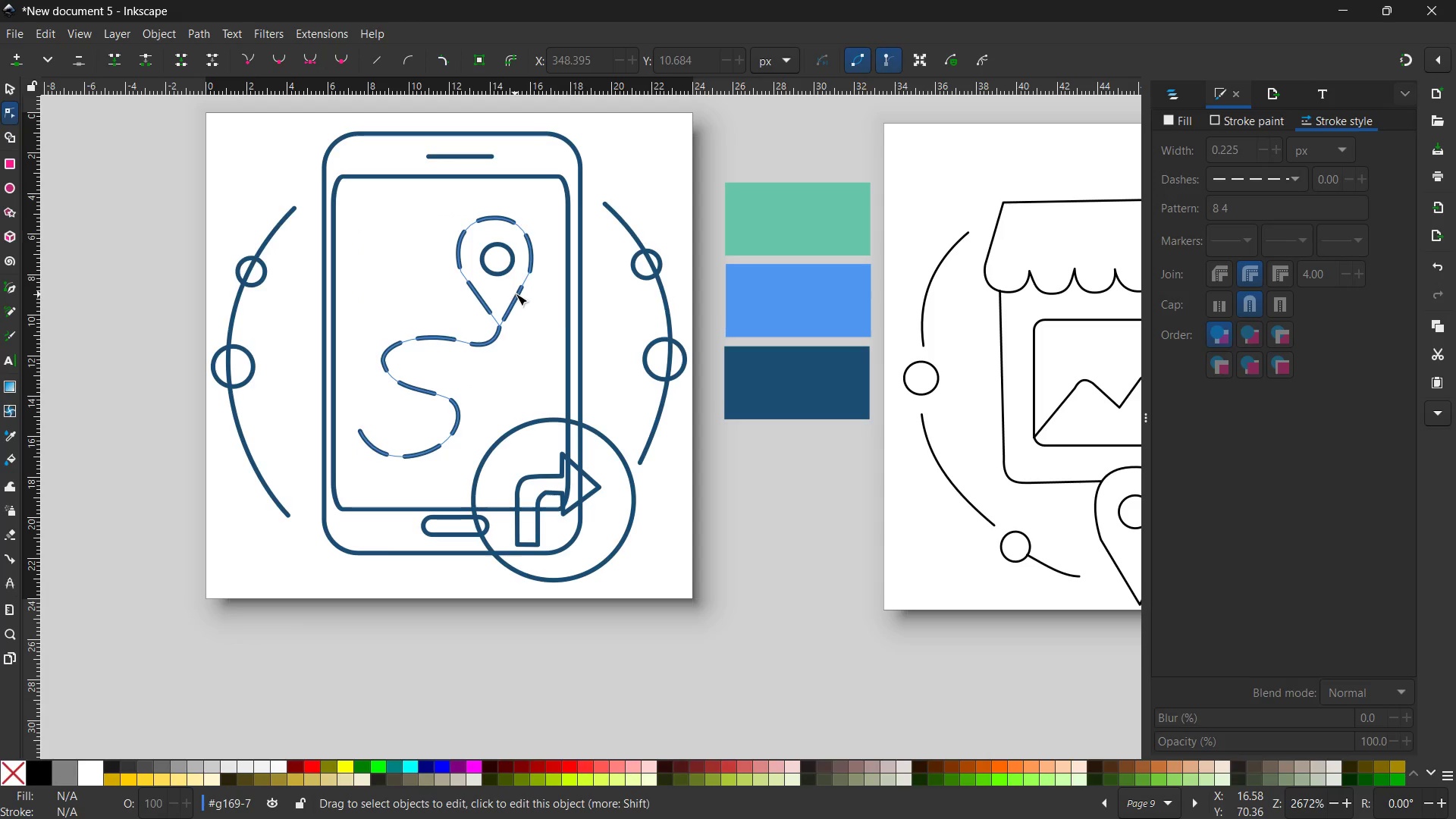 
scroll: coordinate [670, 387], scroll_direction: up, amount: 5.0
 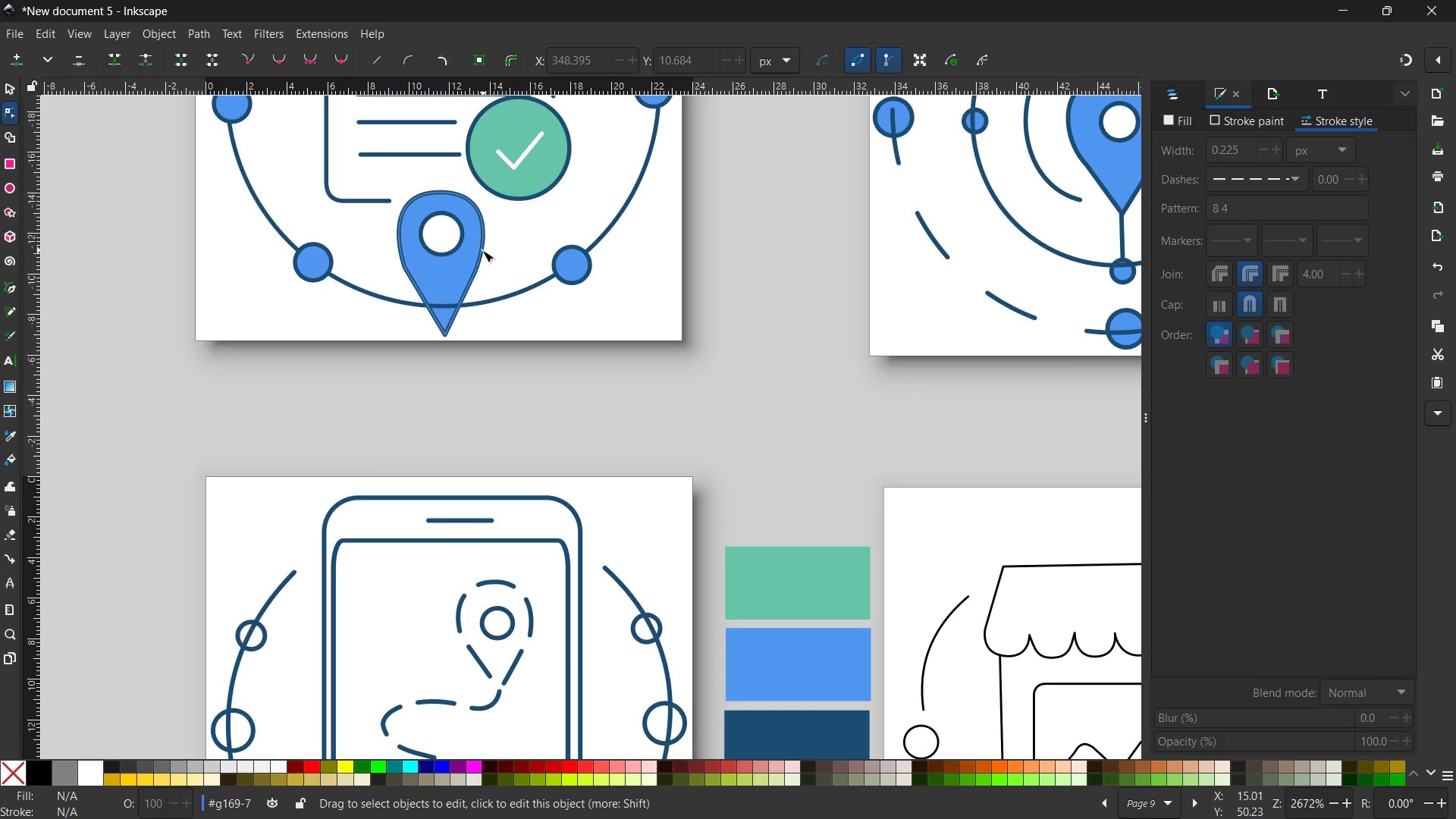 
left_click([481, 251])
 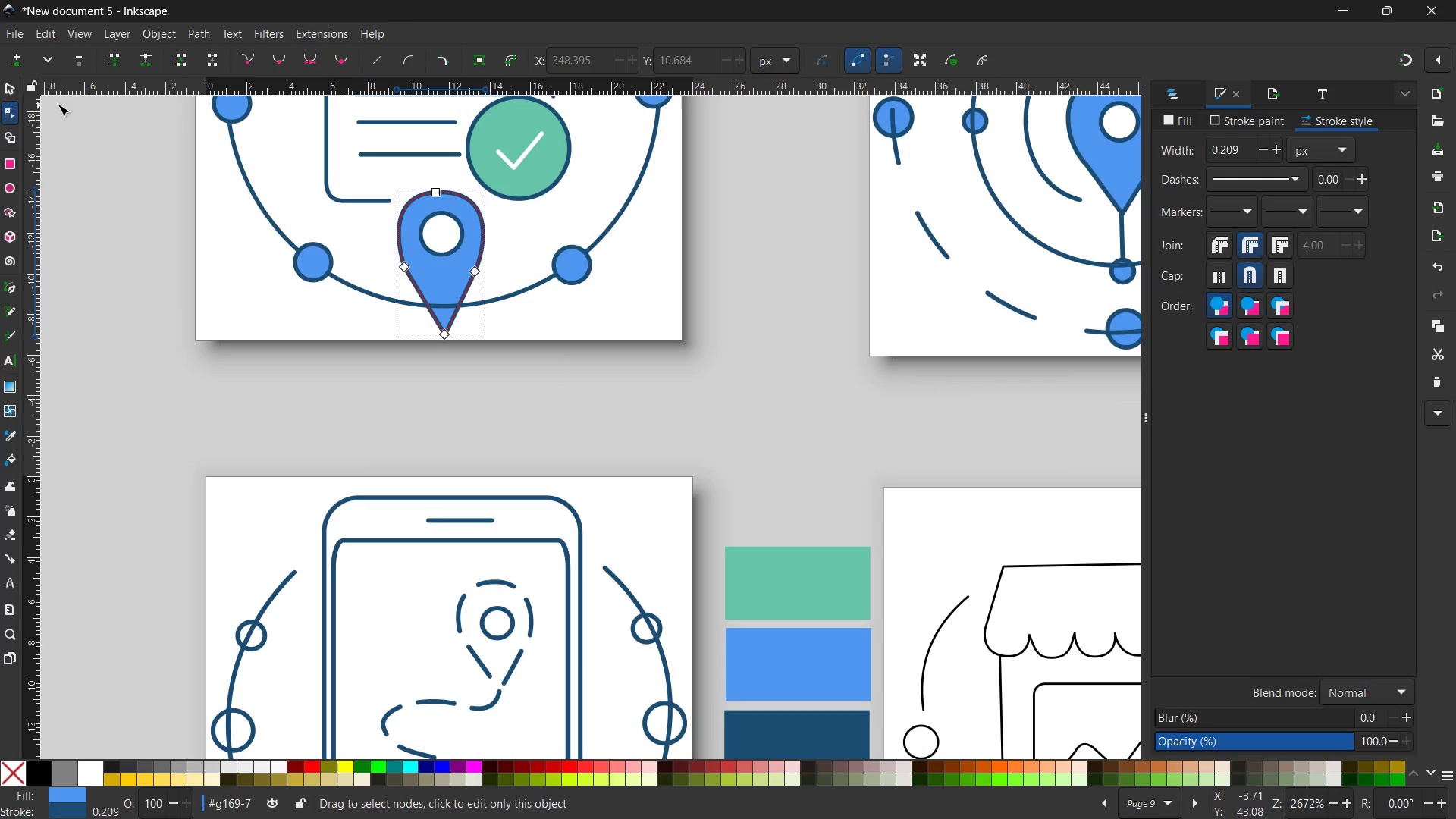 
left_click([9, 89])
 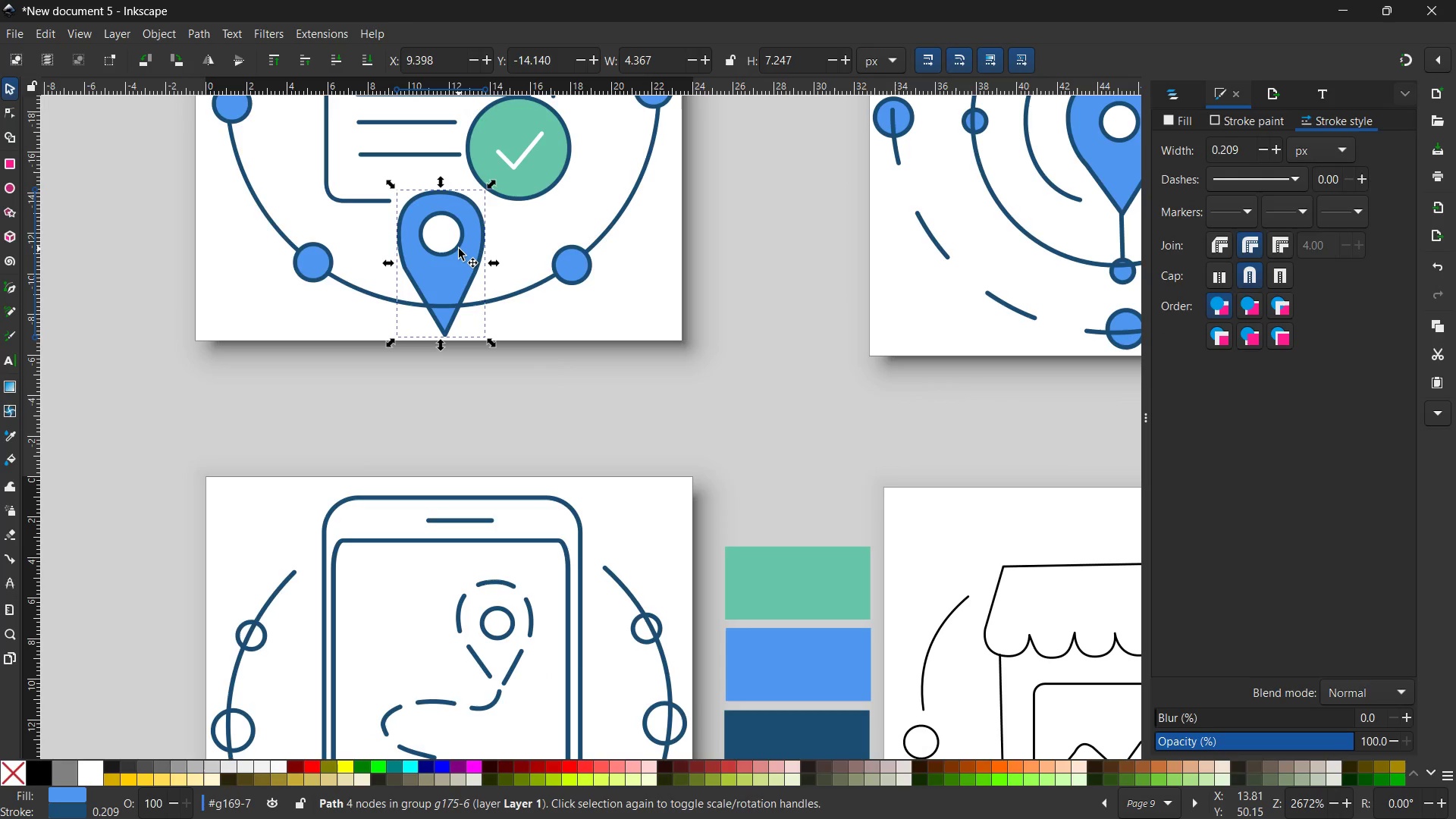 
hold_key(key=ShiftLeft, duration=1.38)
left_click([459, 249])
 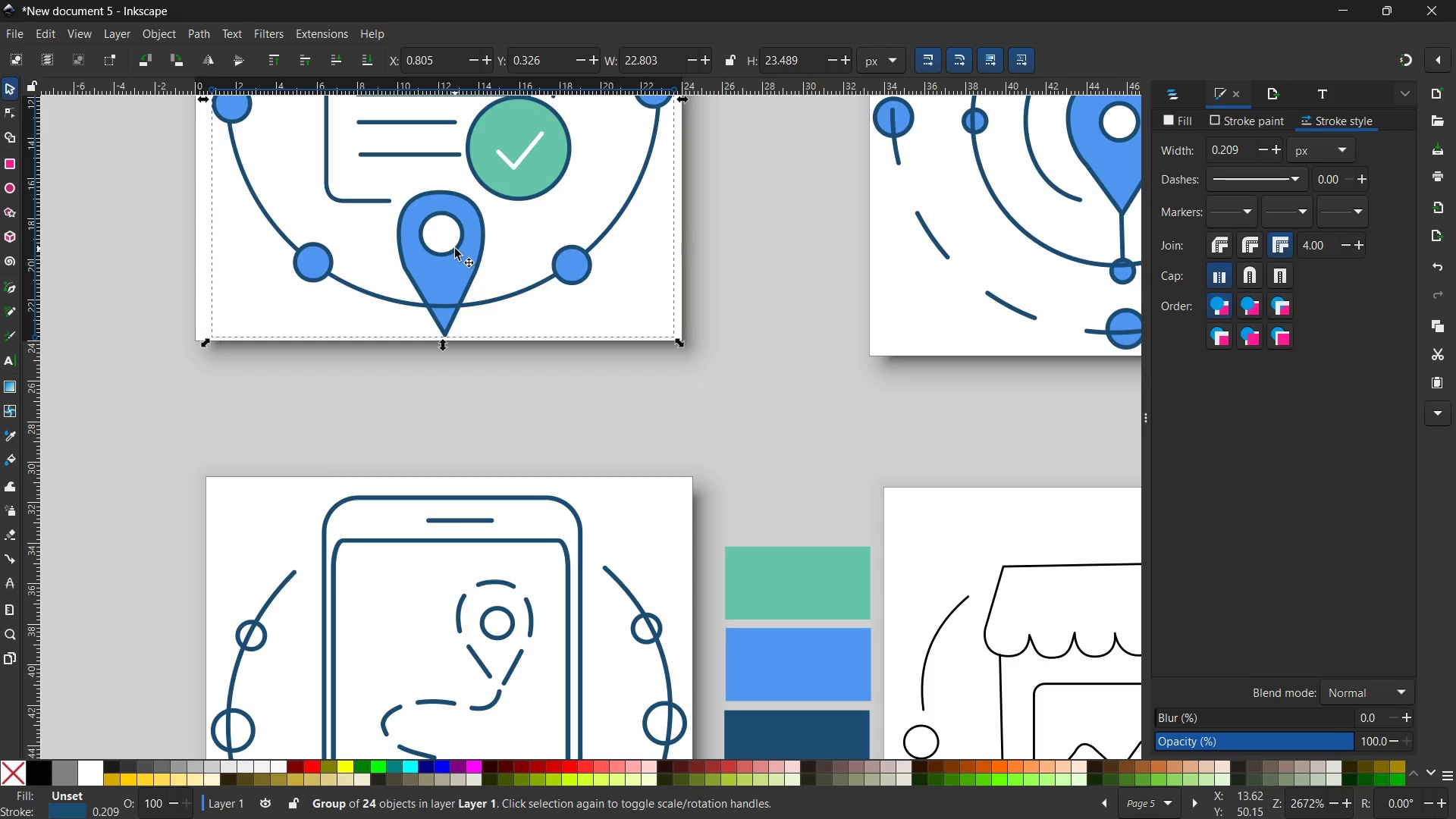 
left_click([454, 249])
 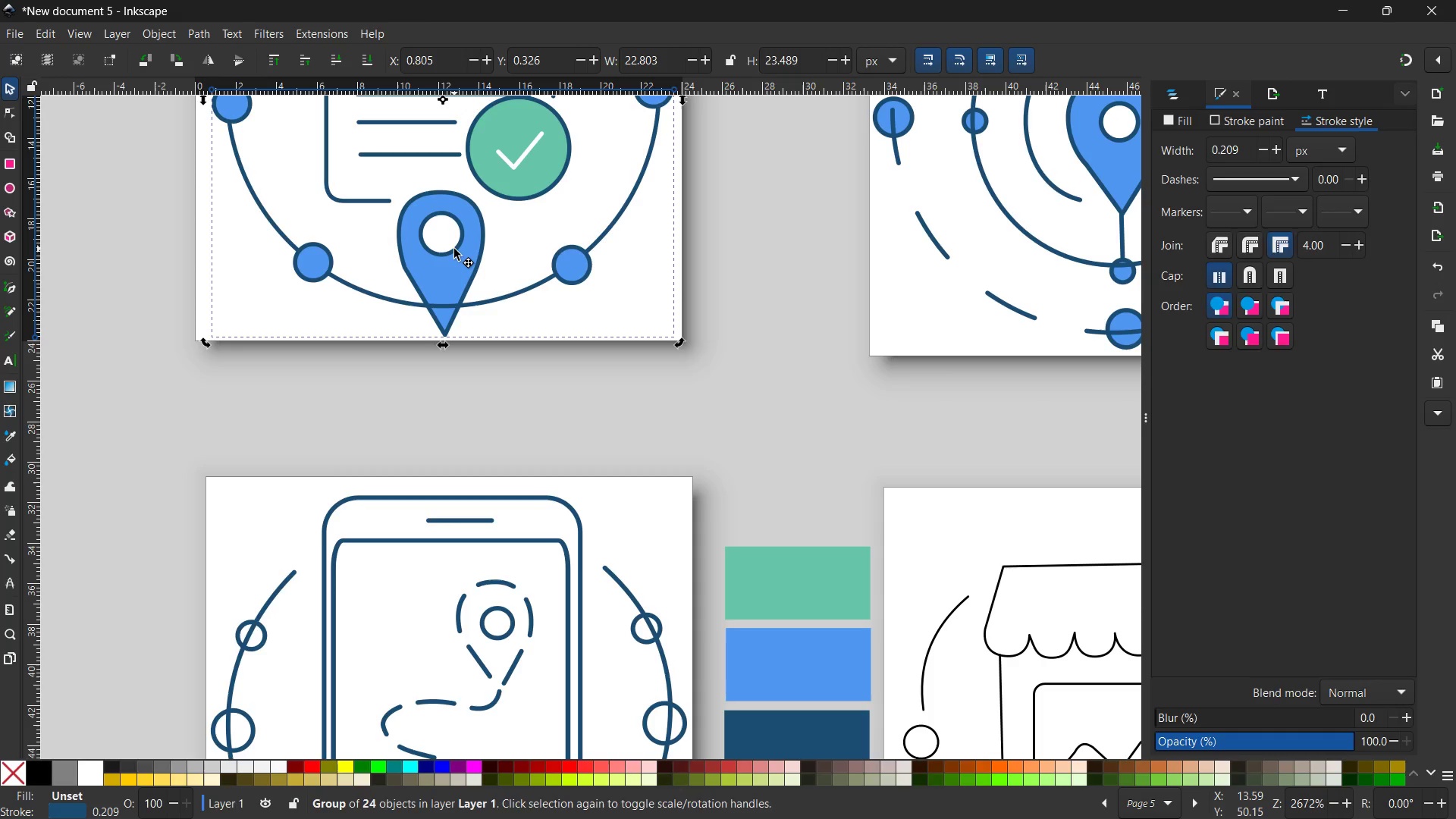 
double_click([454, 249])
 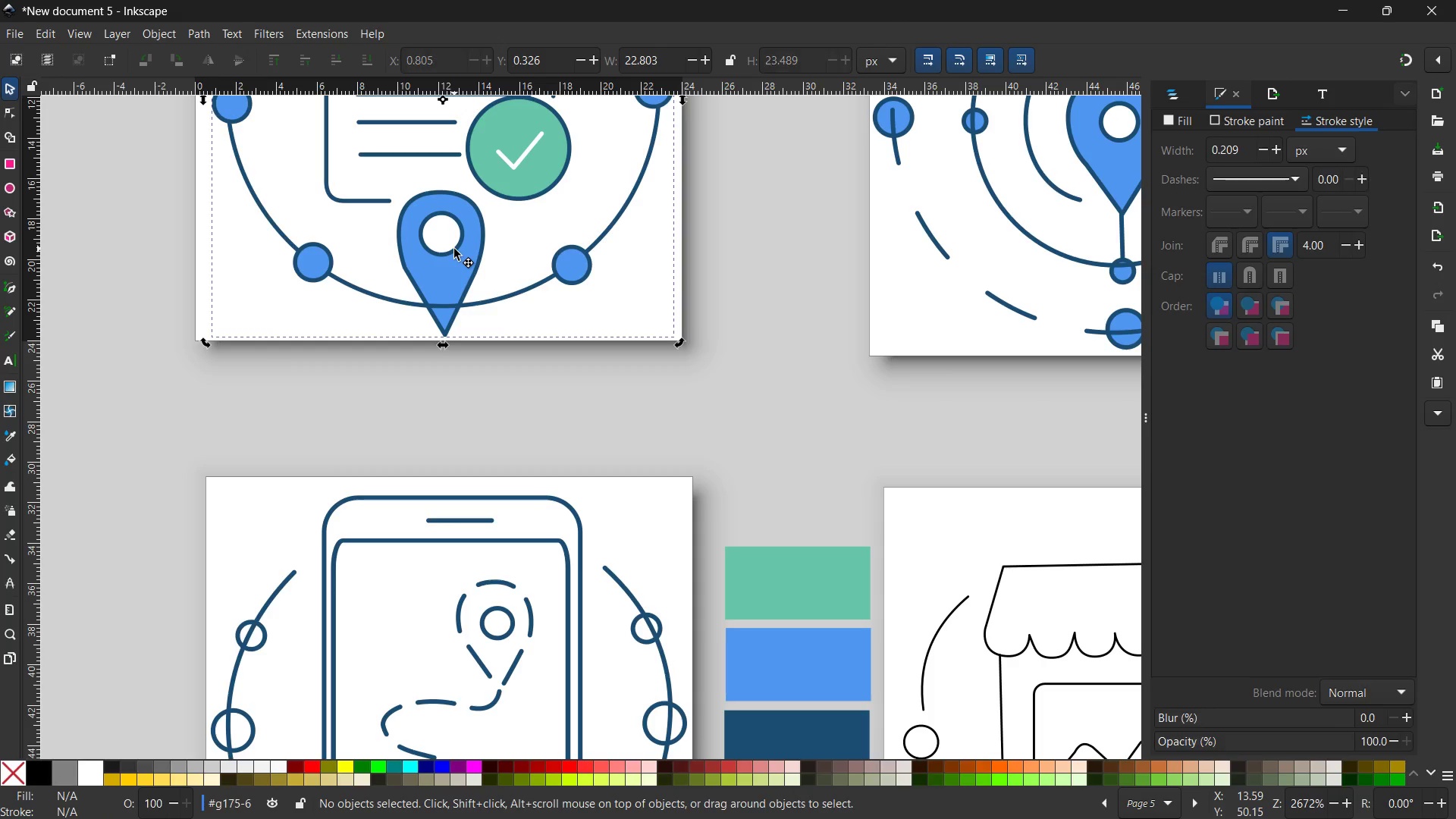 
triple_click([454, 249])
 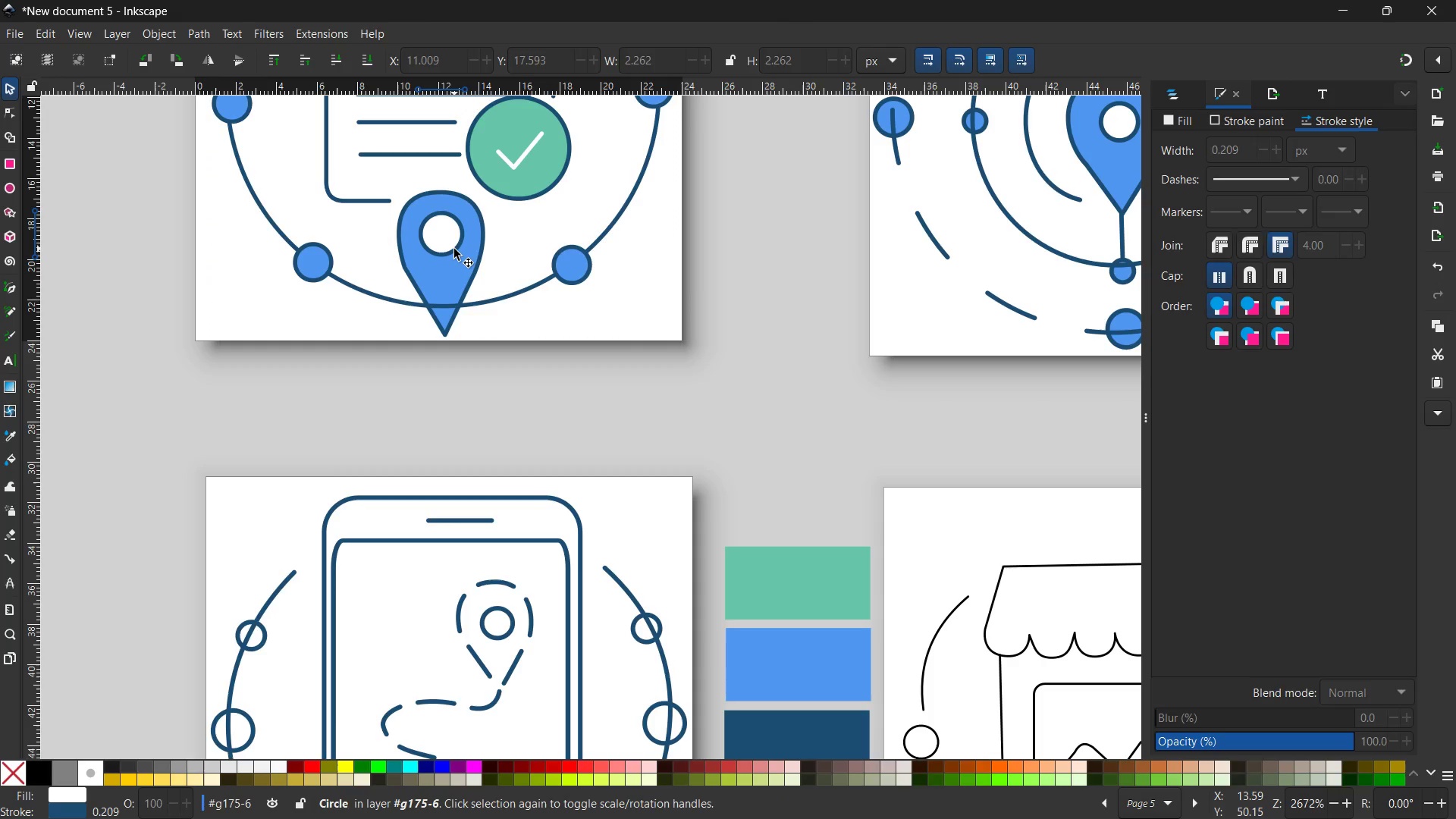 
triple_click([454, 249])
 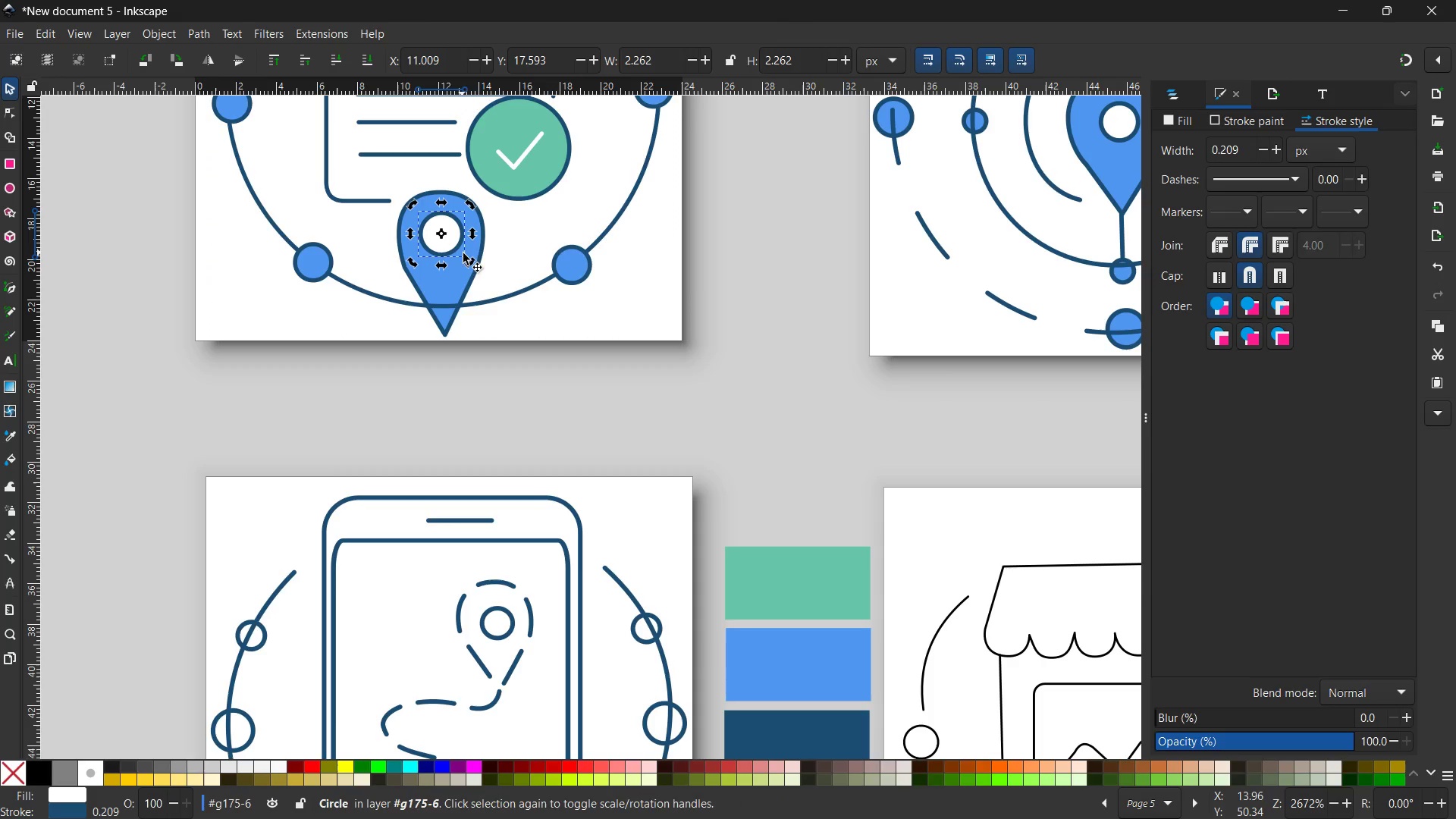 
hold_key(key=ShiftLeft, duration=1.12)
left_click([470, 288])
 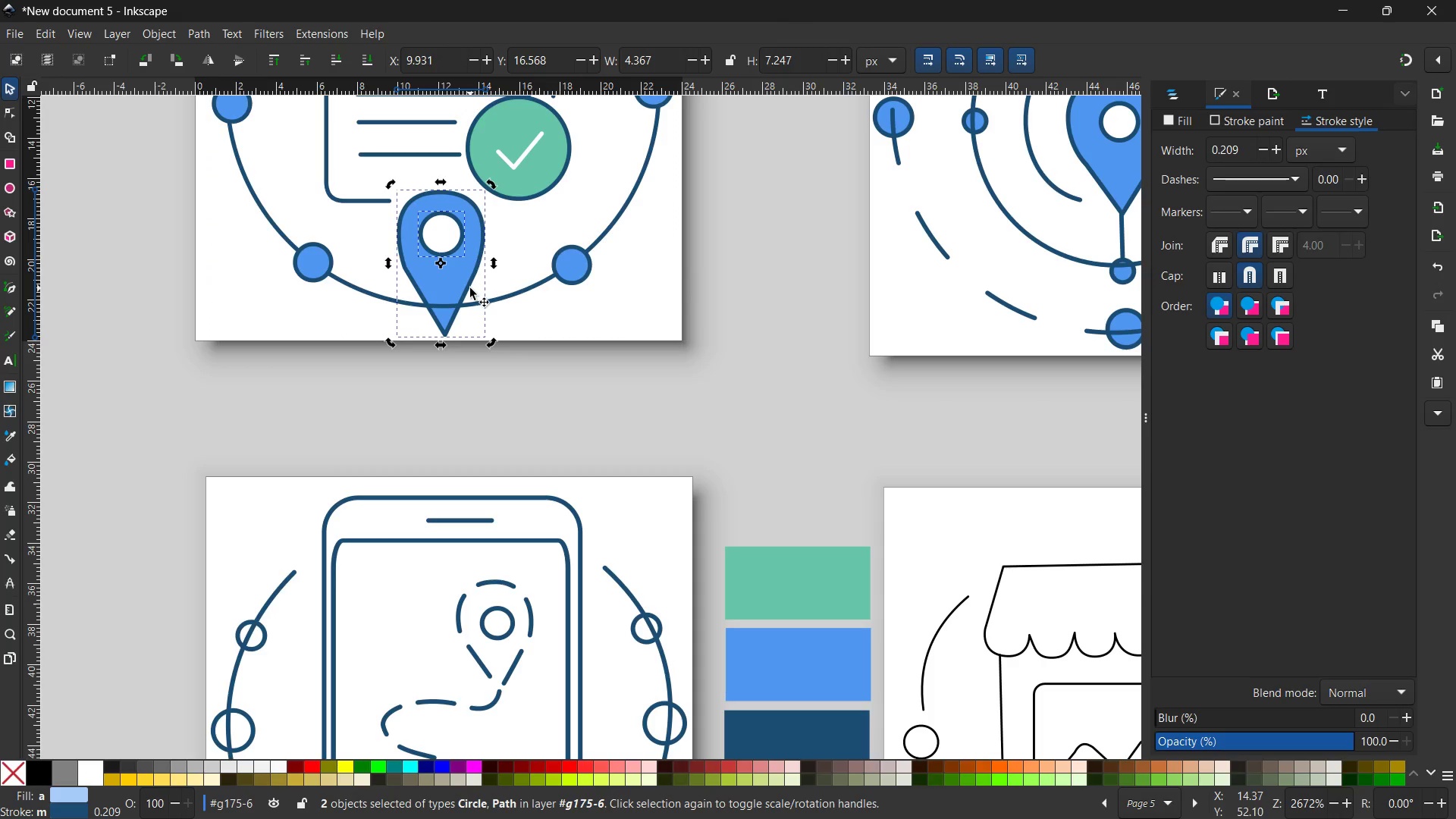 
key(Control+C)
 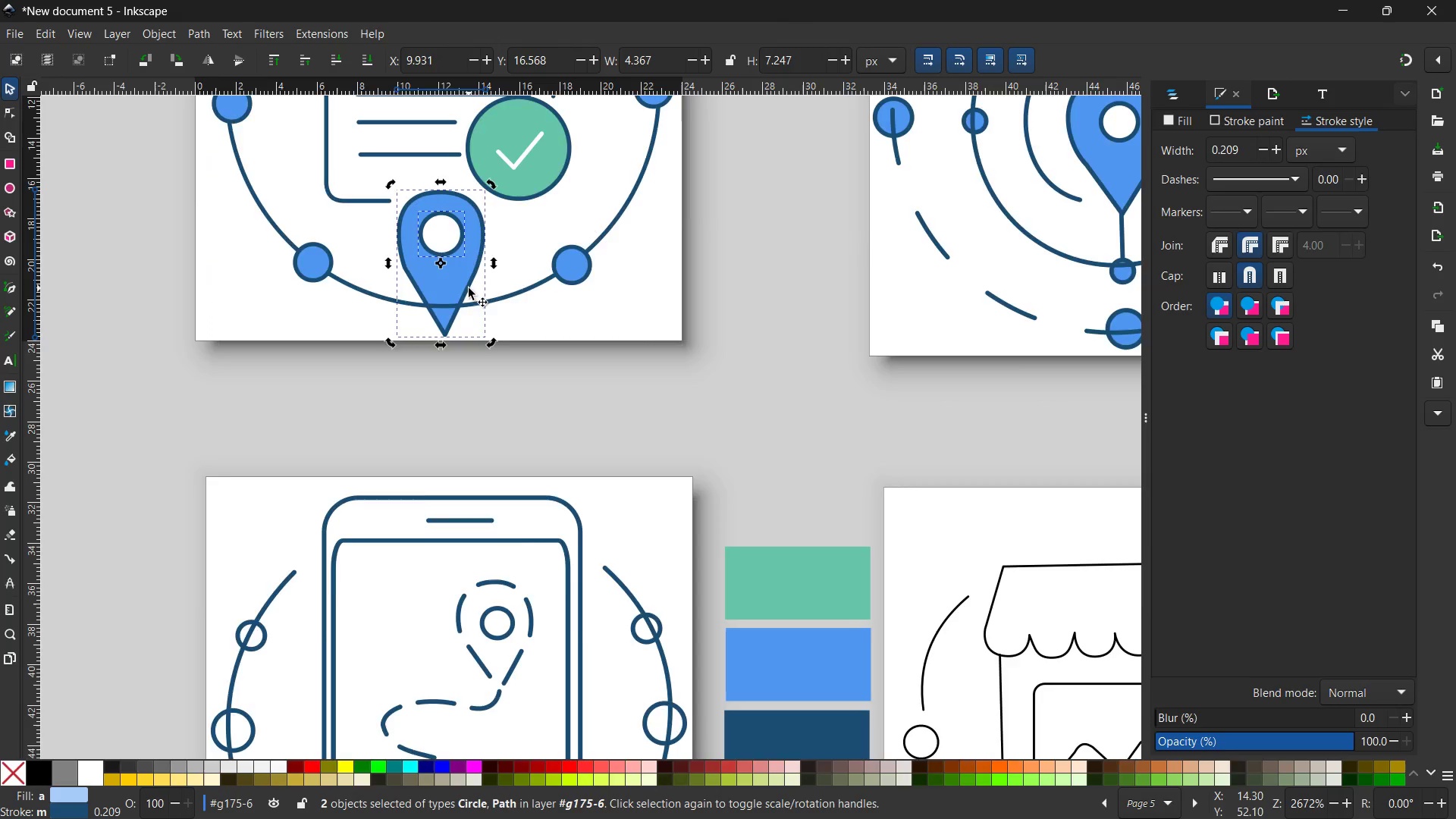 
scroll: coordinate [469, 288], scroll_direction: down, amount: 5.0
 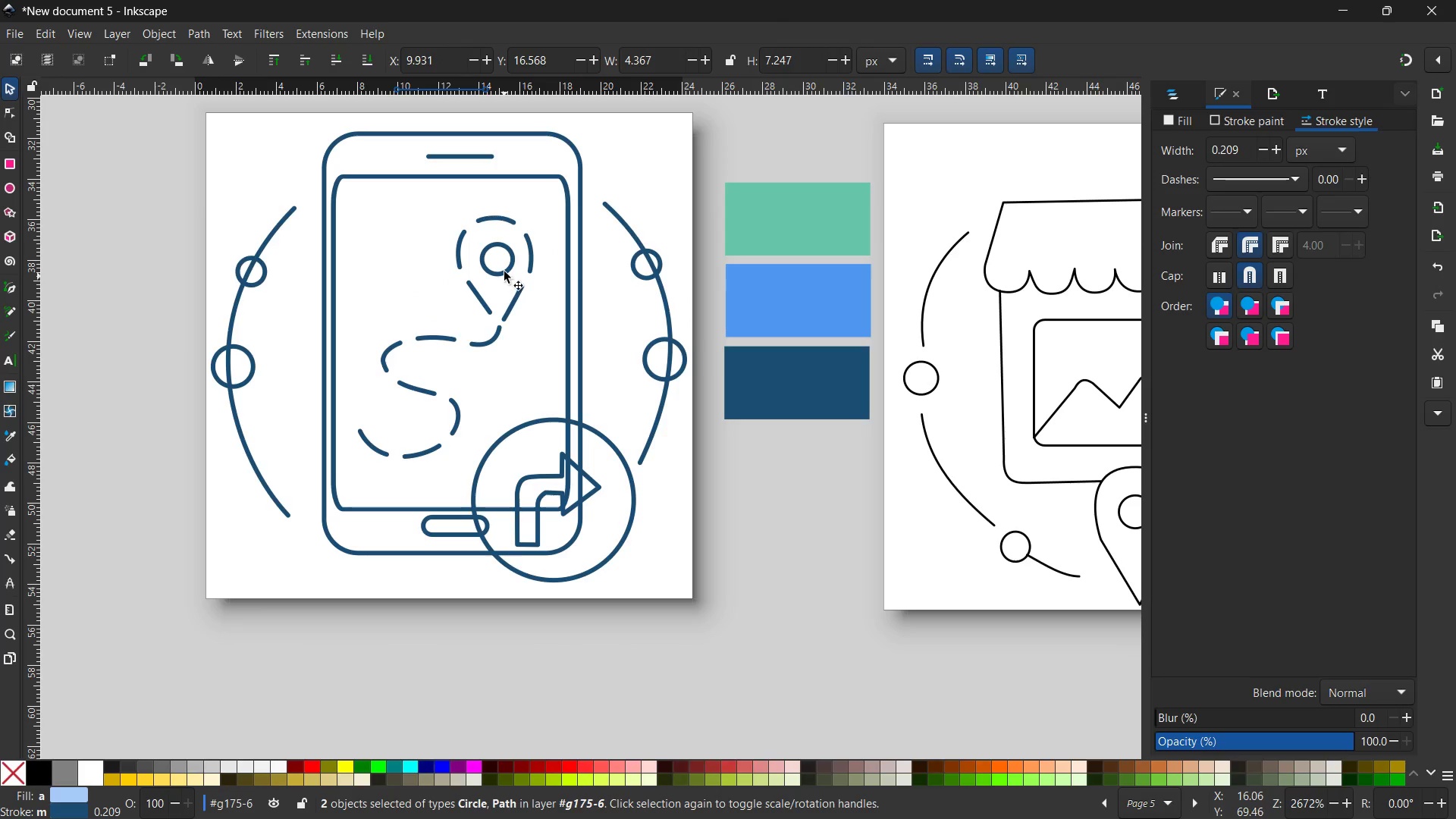 
double_click([504, 271])
 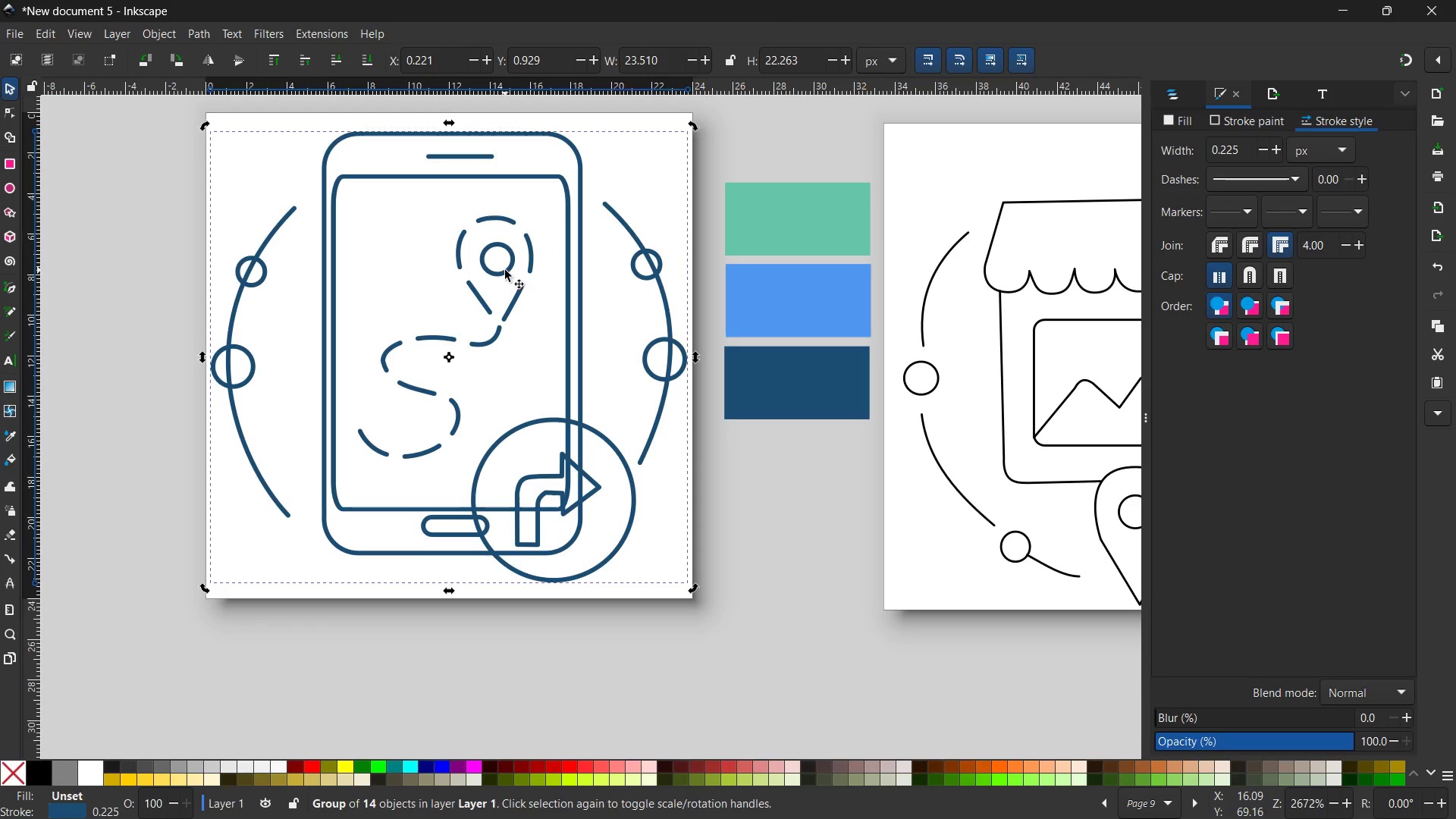 
triple_click([505, 270])
 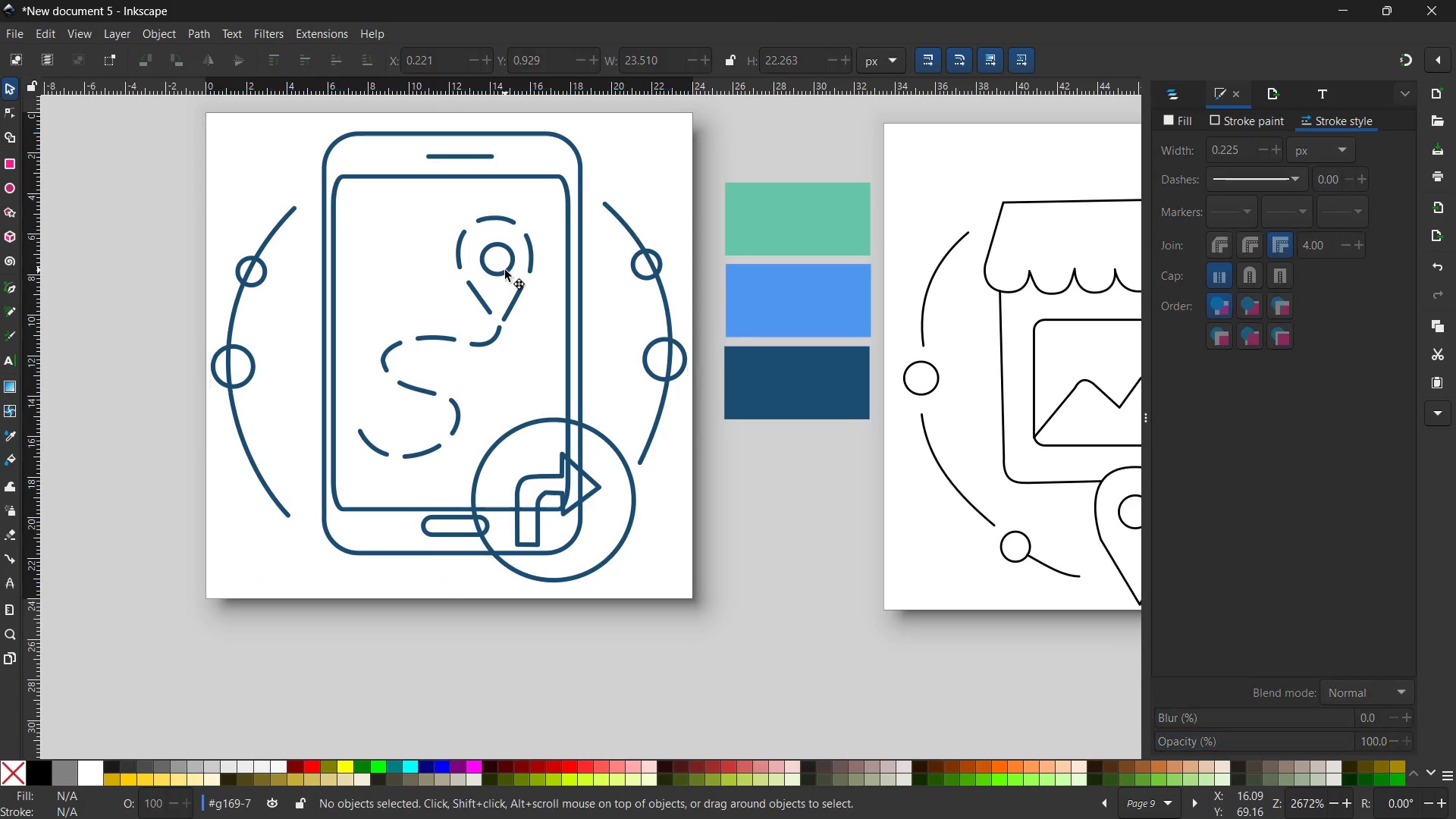 
triple_click([505, 270])
 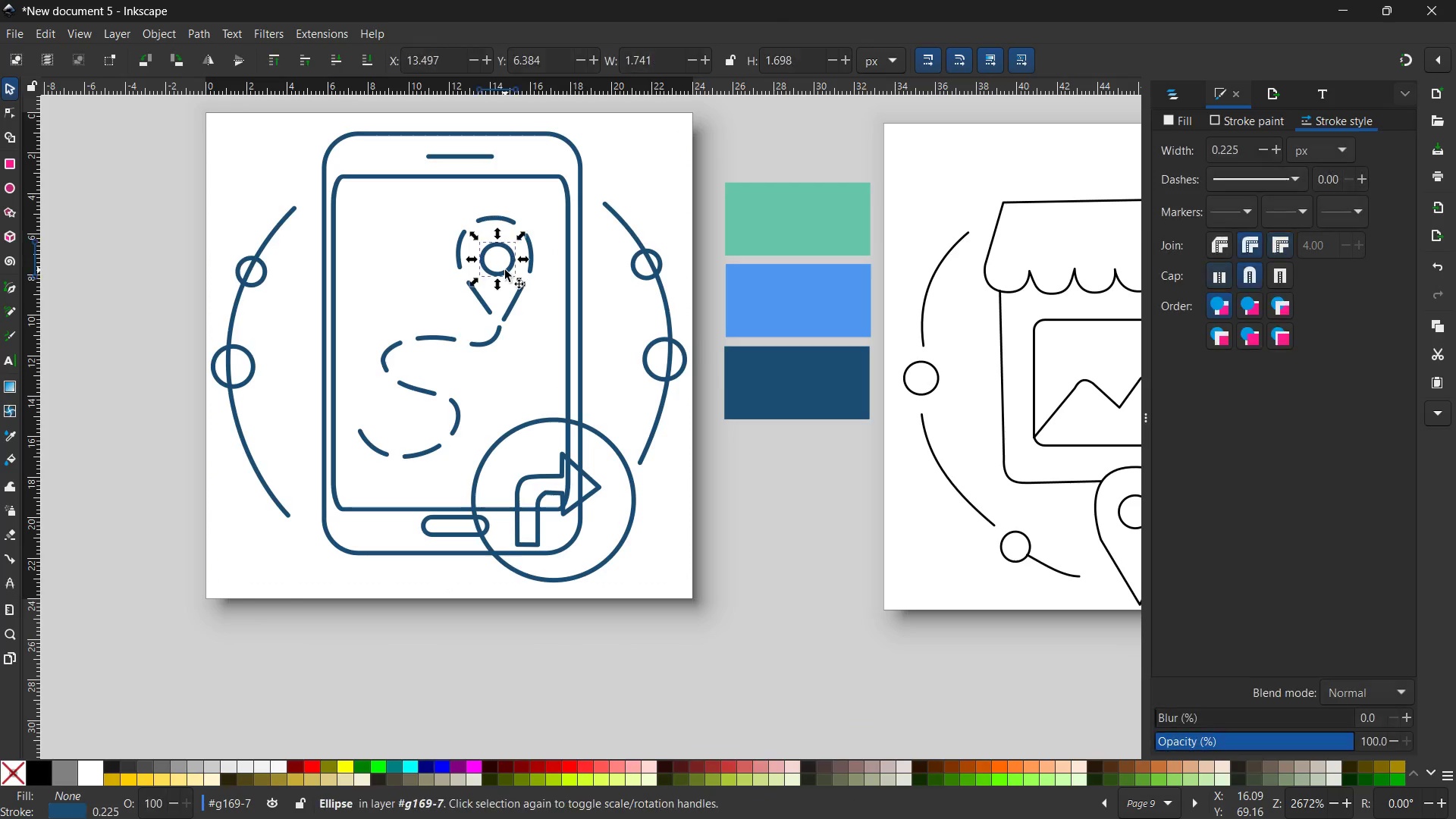 
triple_click([505, 270])
 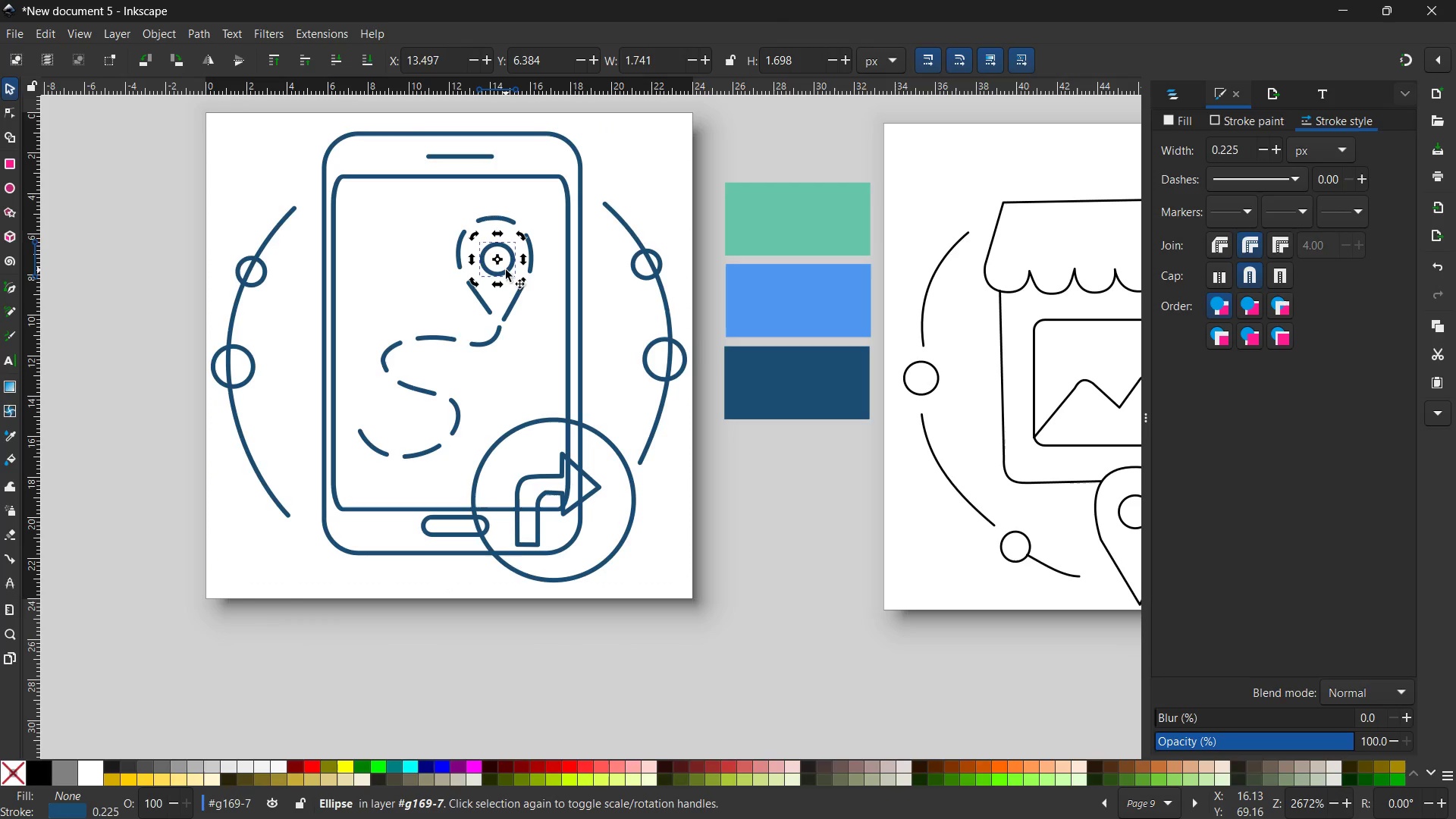 
key(Backspace)
 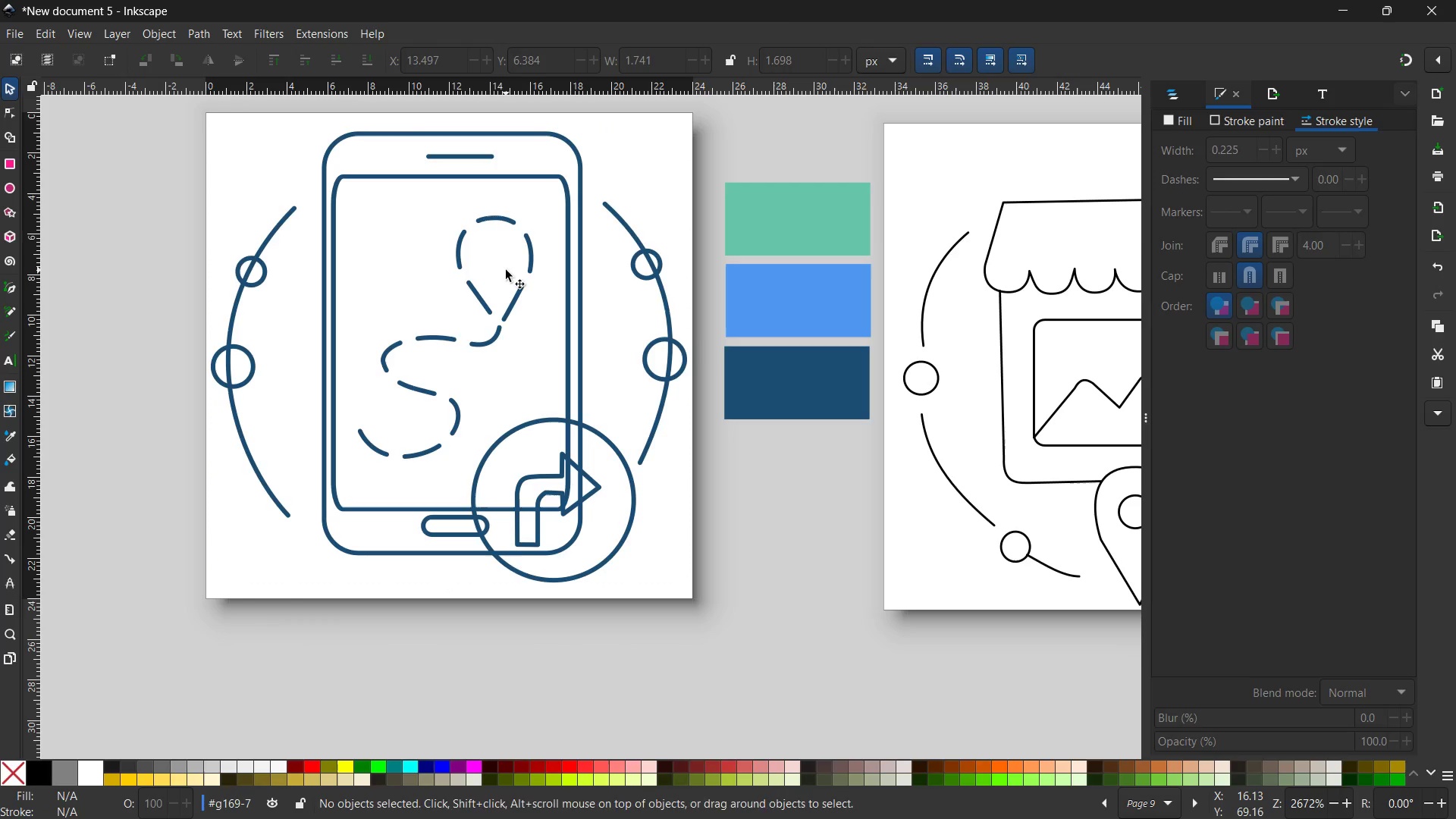 
key(Control+V)
 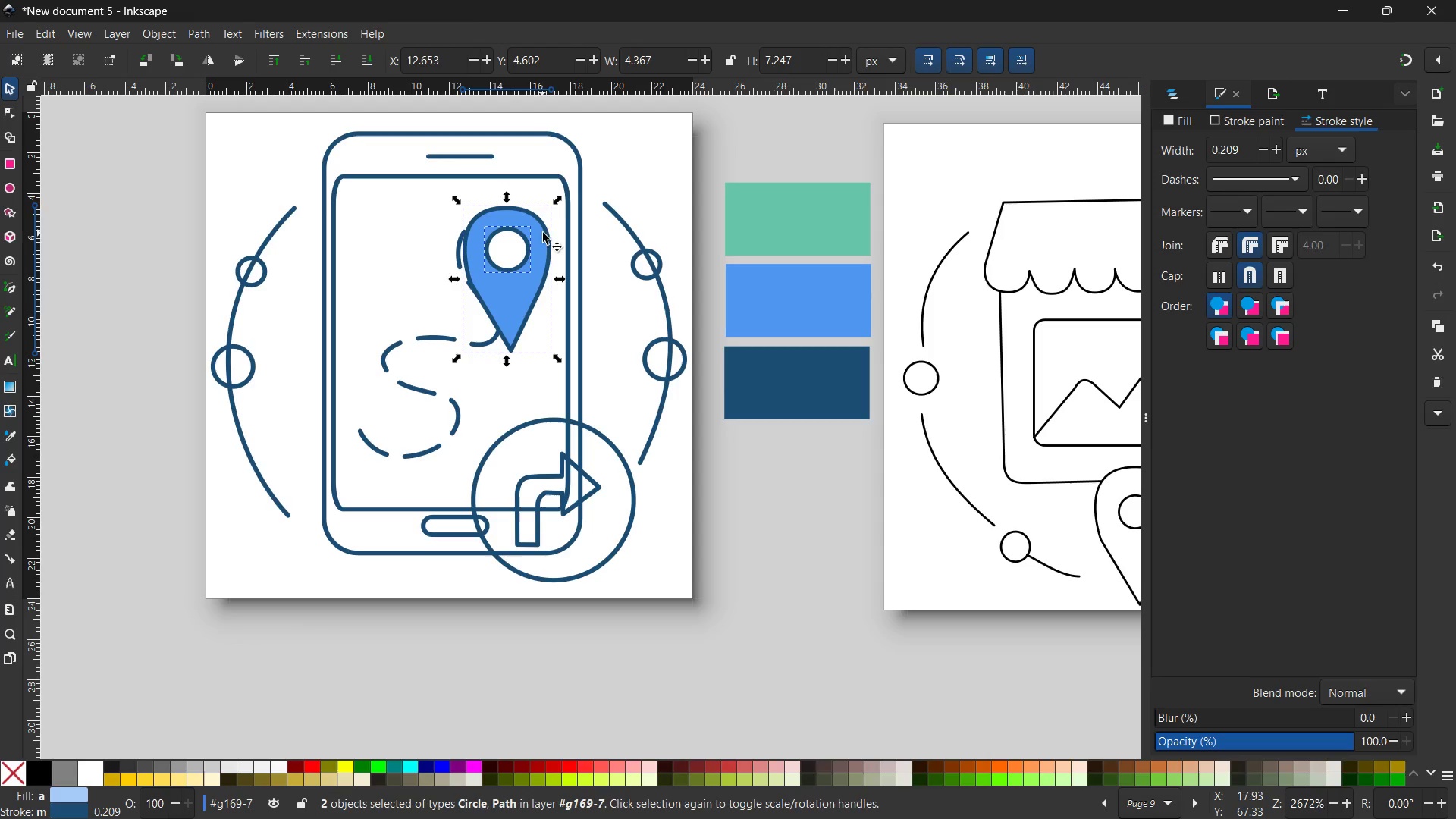 
hold_key(key=ControlLeft, duration=1.44)
left_click_drag(start_coordinate=[560, 194], to_coordinate=[551, 228])
 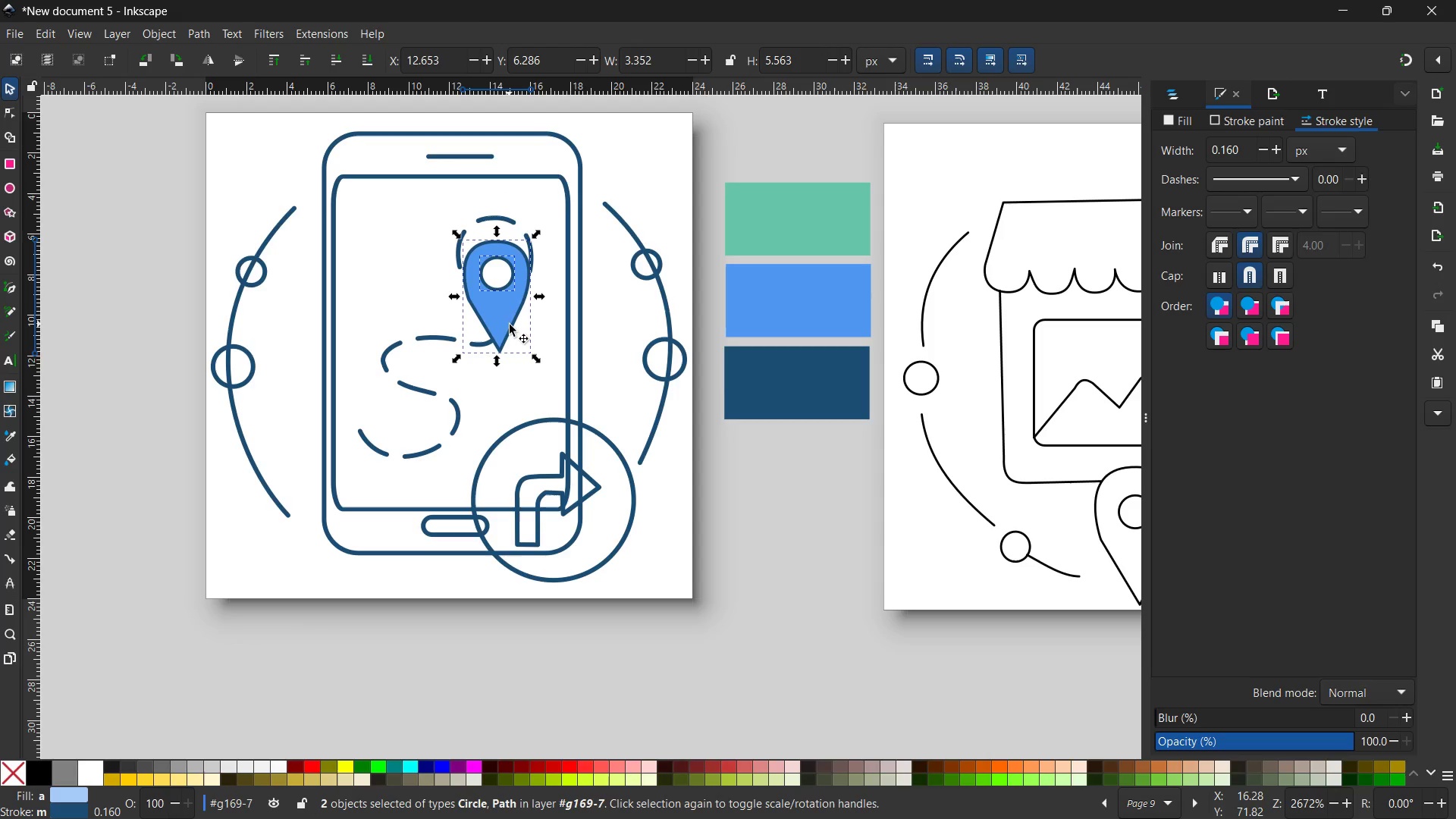 
left_click_drag(start_coordinate=[511, 328], to_coordinate=[508, 298])
 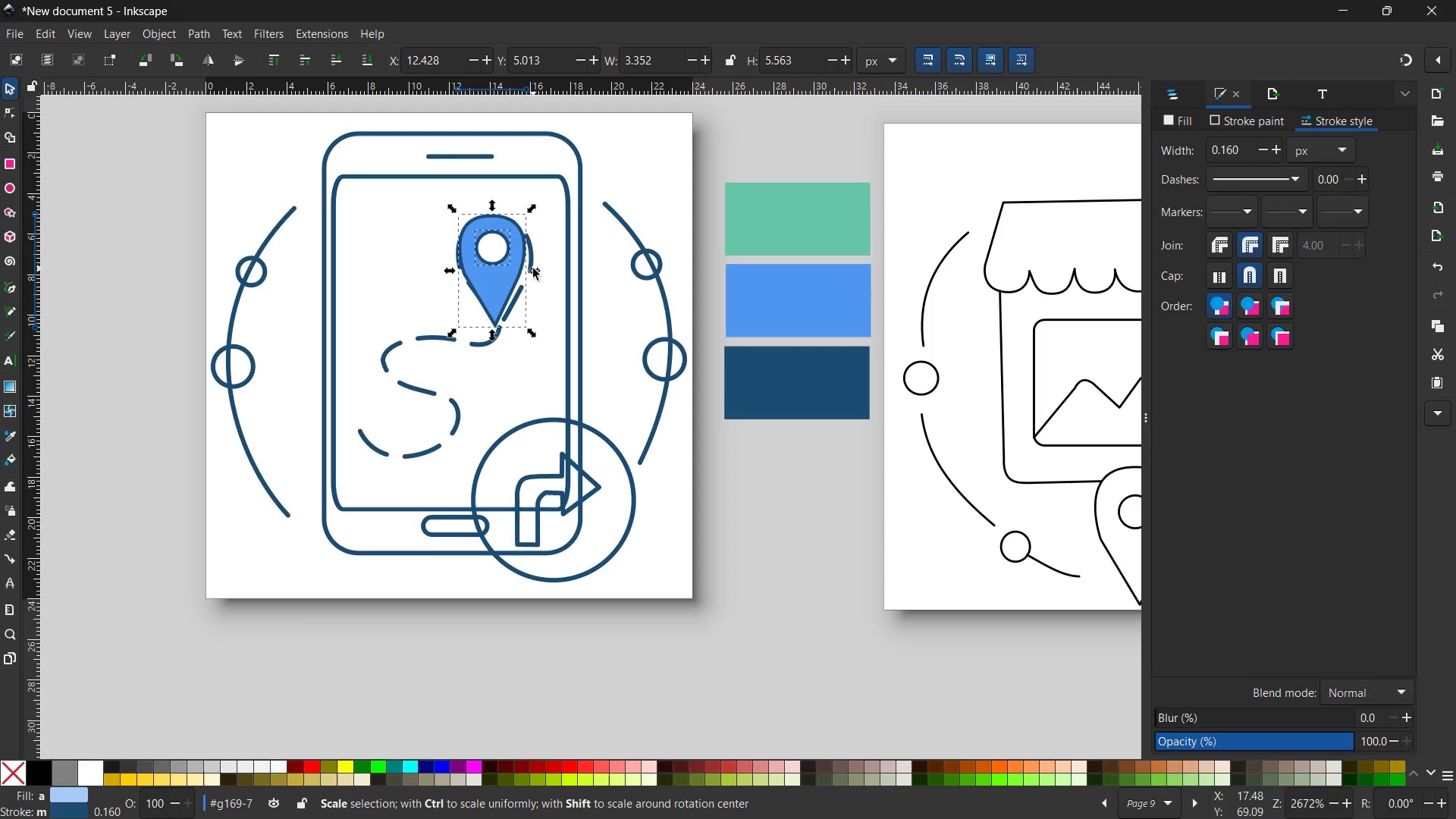 
left_click_drag(start_coordinate=[533, 268], to_coordinate=[542, 273])
 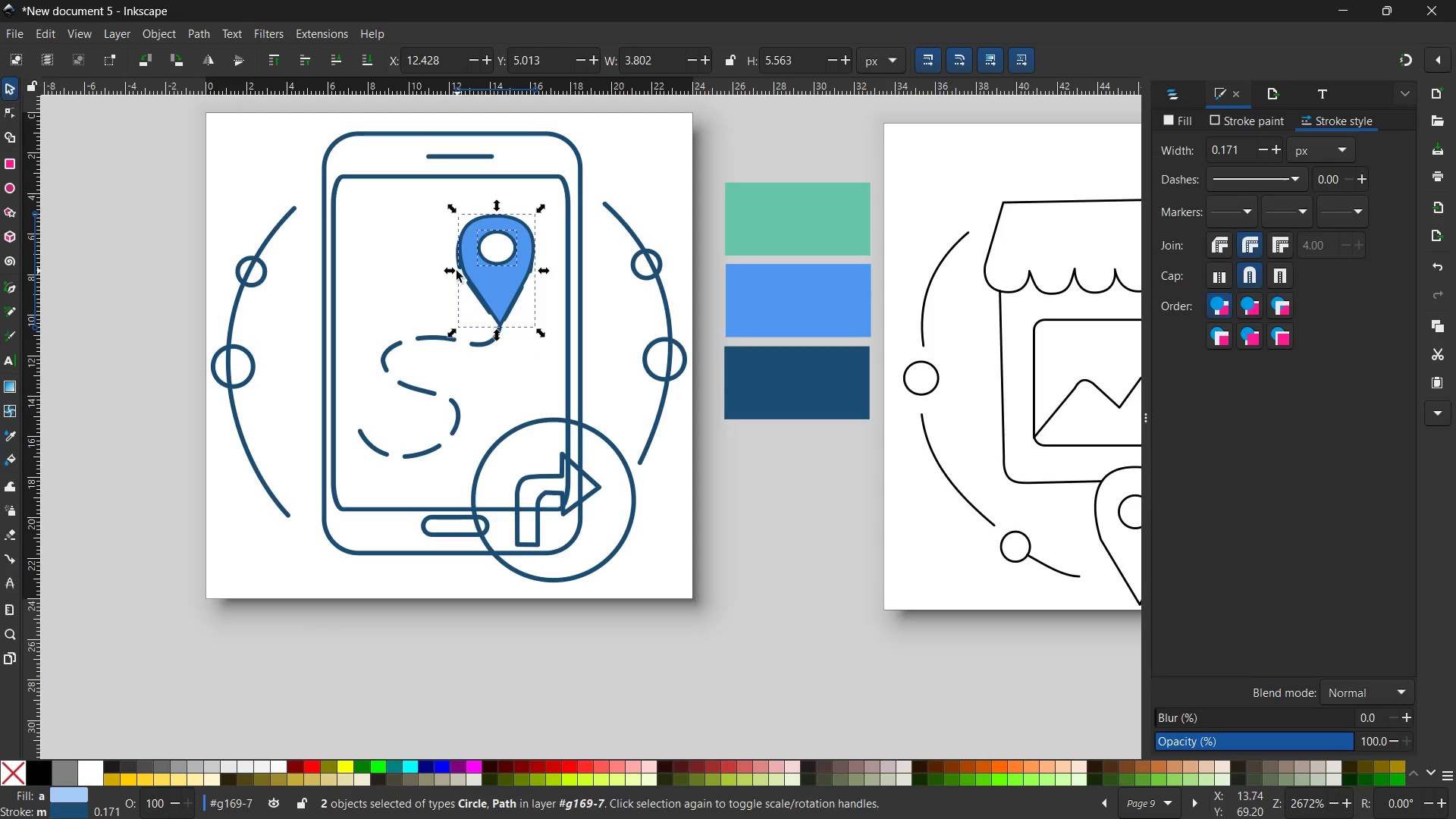 
left_click_drag(start_coordinate=[454, 271], to_coordinate=[450, 274])
 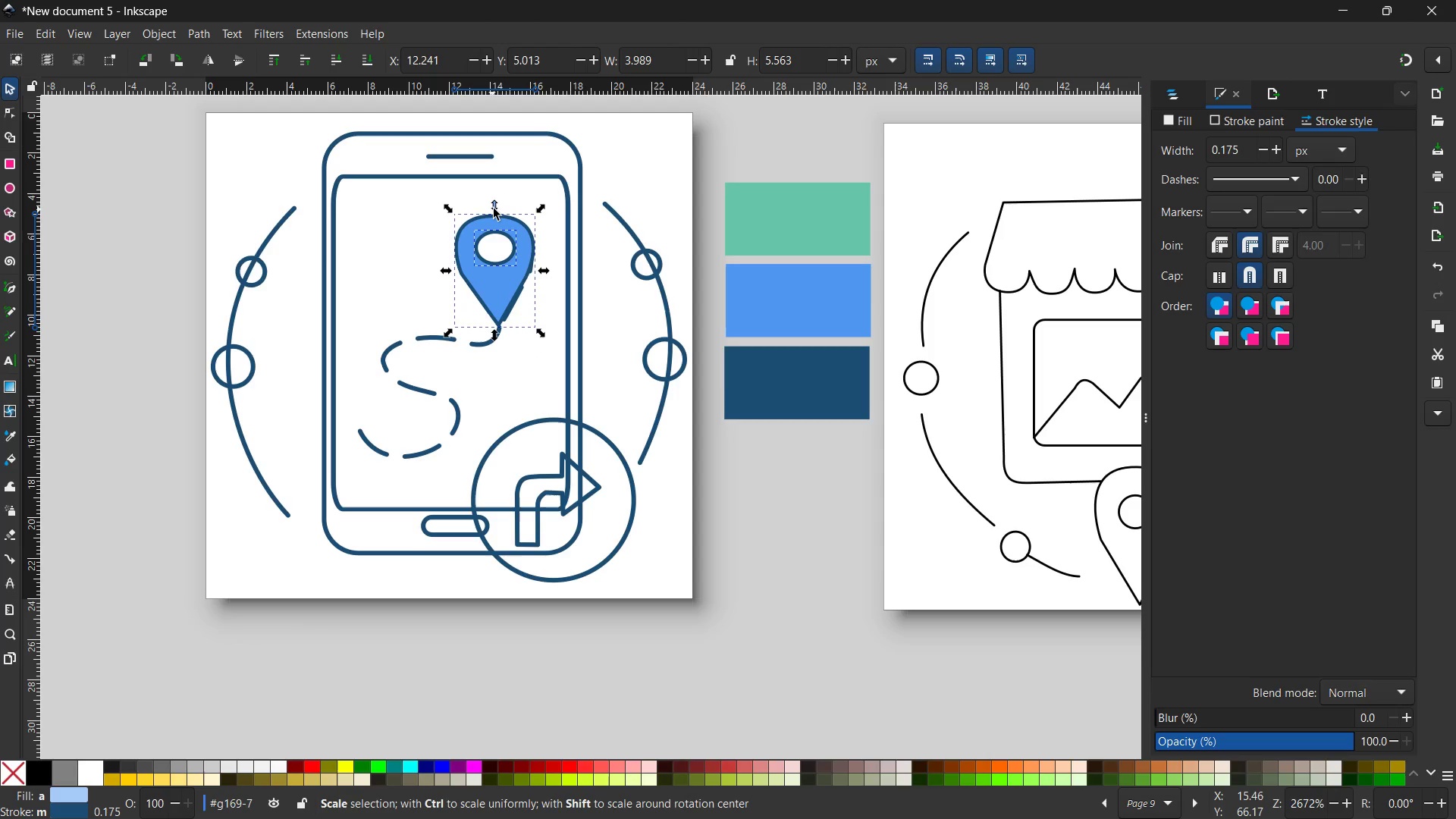 
left_click_drag(start_coordinate=[494, 208], to_coordinate=[494, 201])
 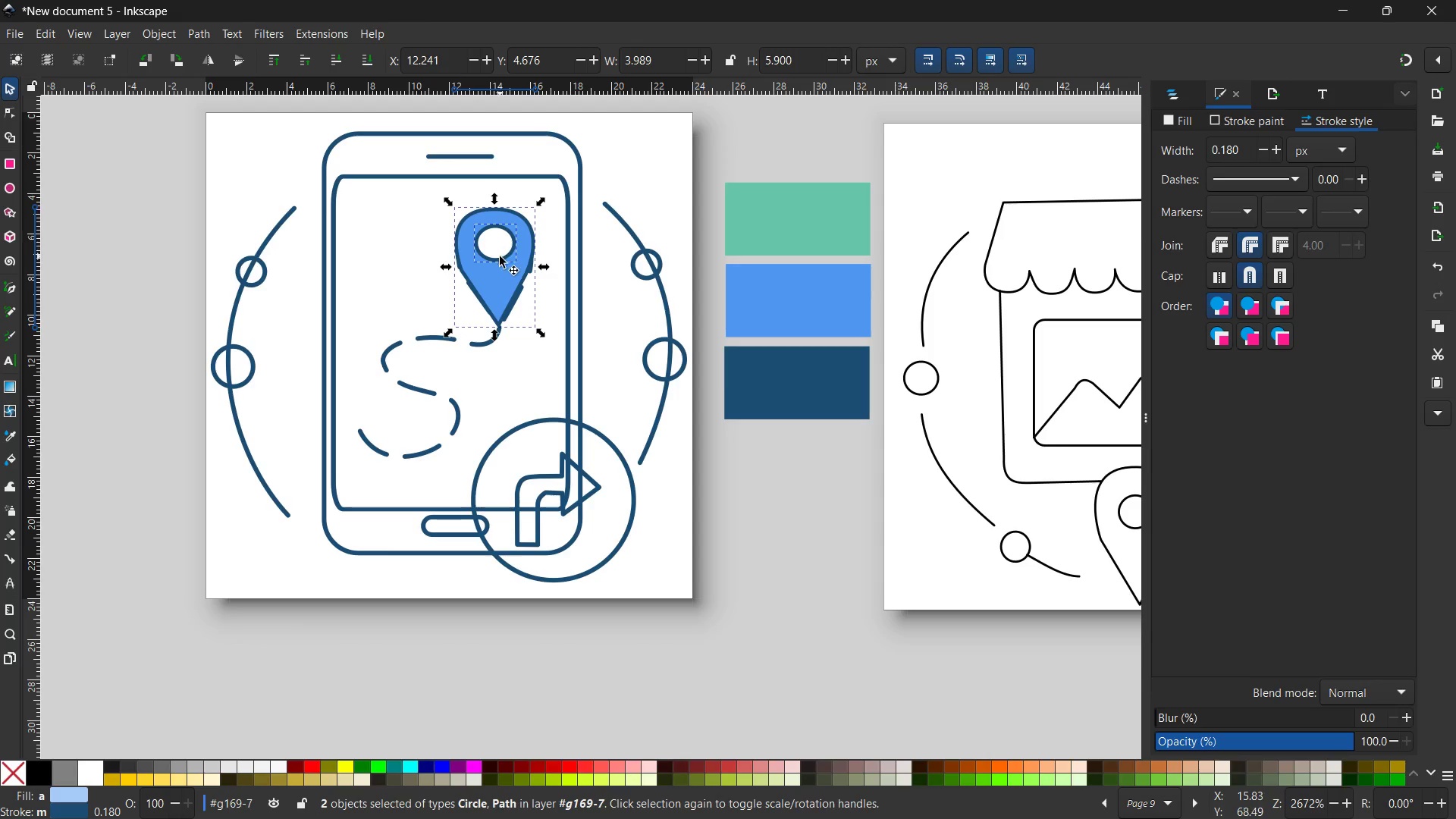 
left_click_drag(start_coordinate=[500, 257], to_coordinate=[502, 265])
 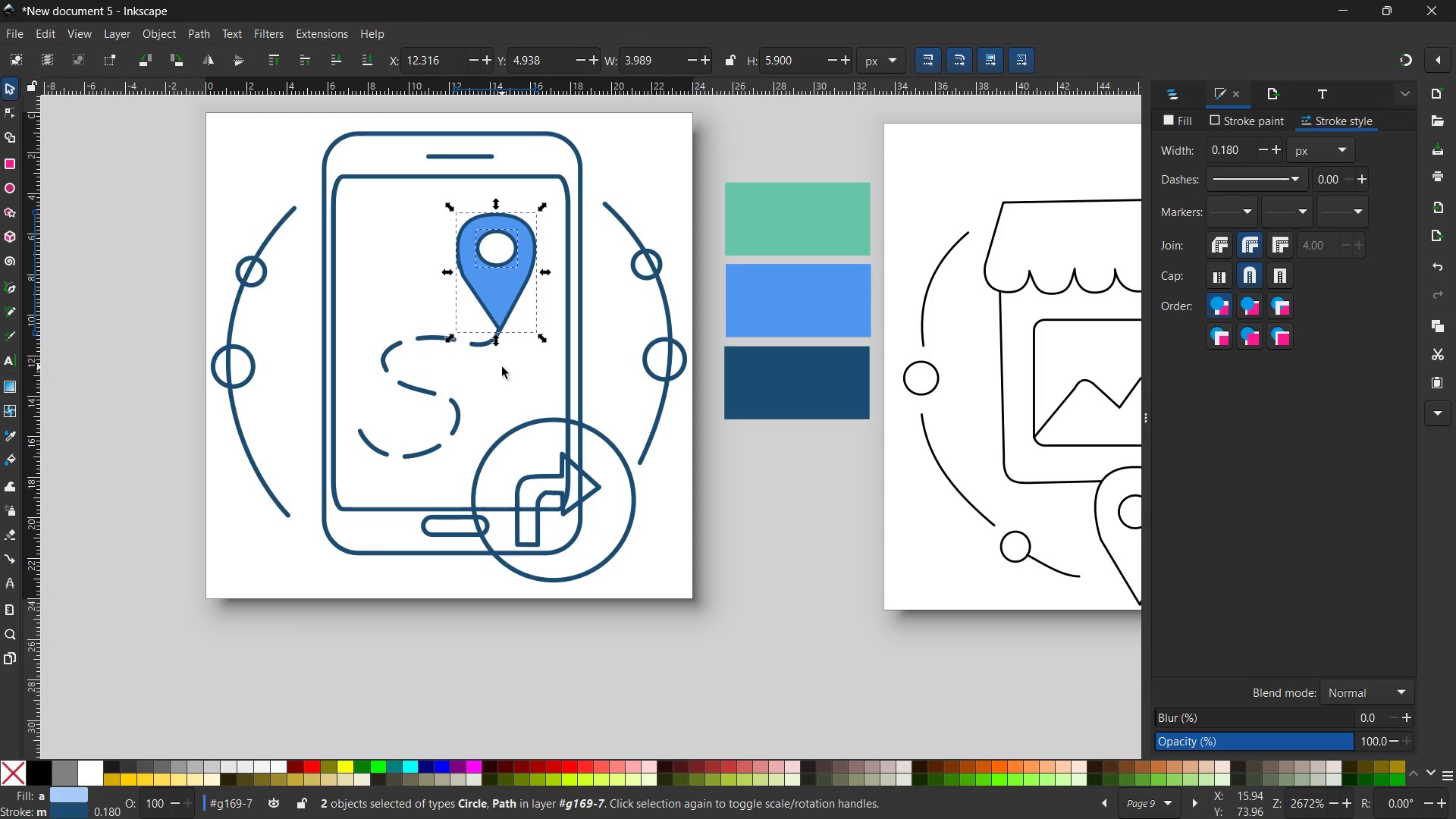 
double_click([502, 367])
 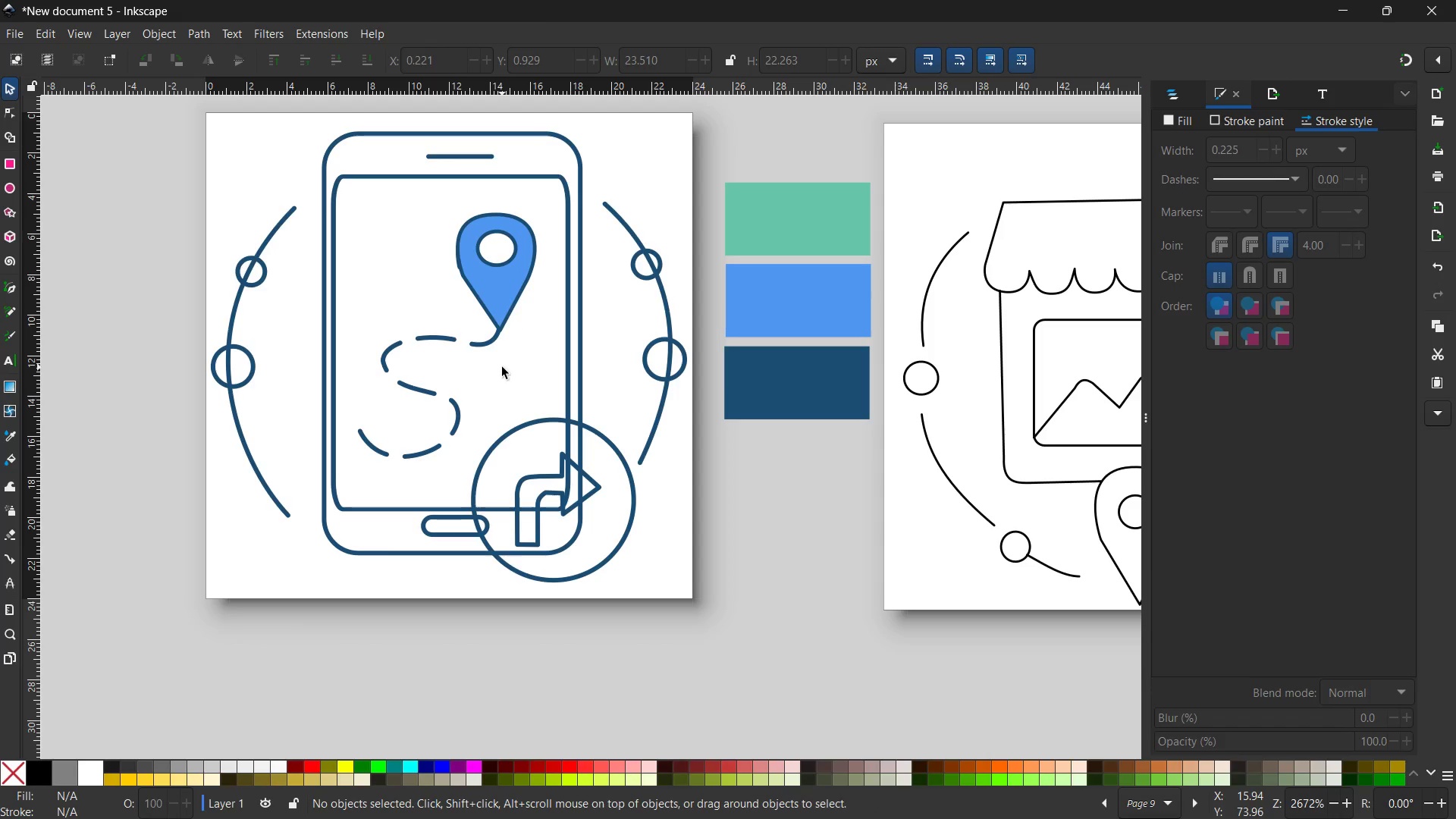 
wait(8.45)
 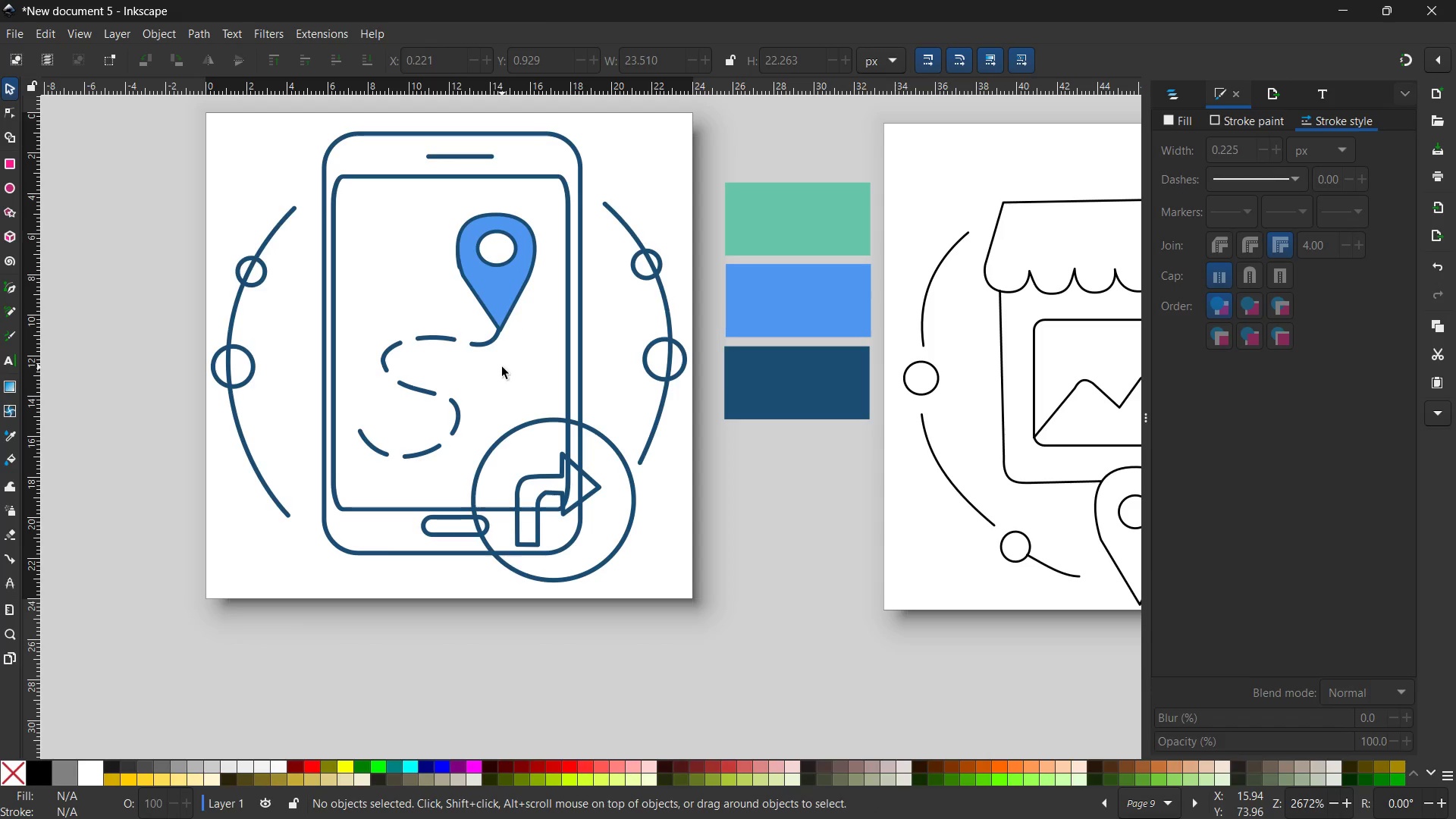 
left_click([251, 366])
 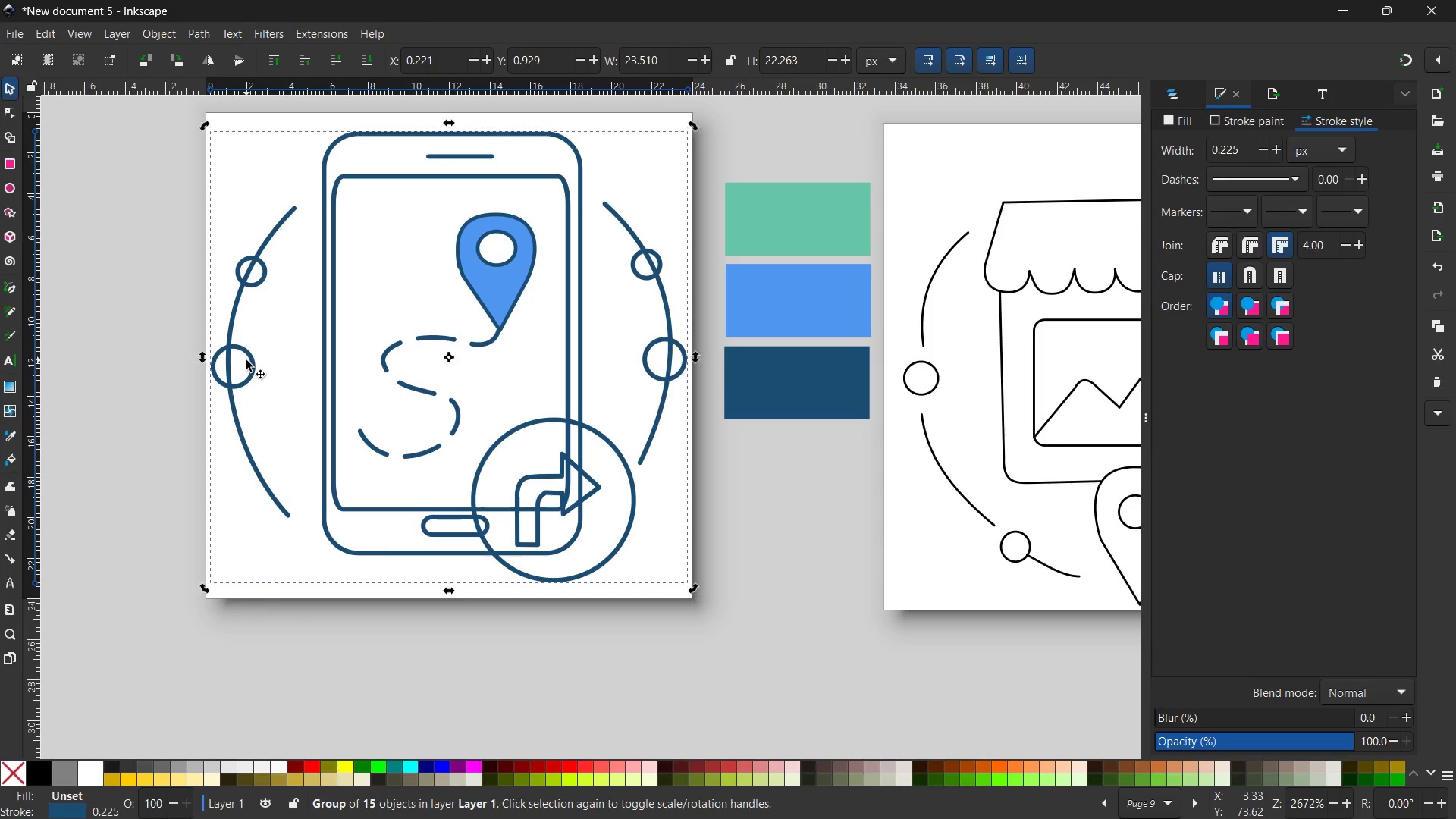 
double_click([248, 360])
 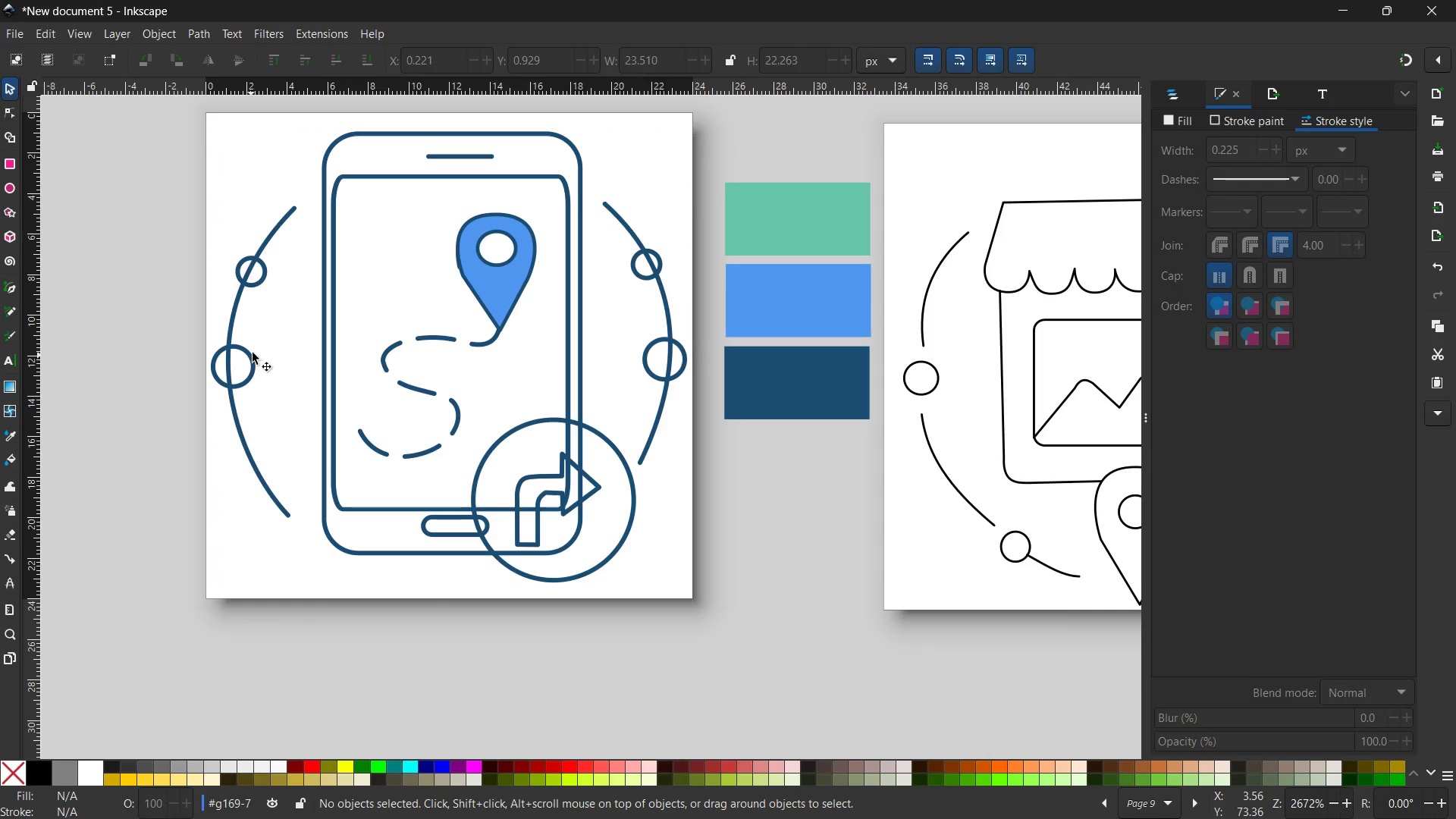 
triple_click([253, 353])
 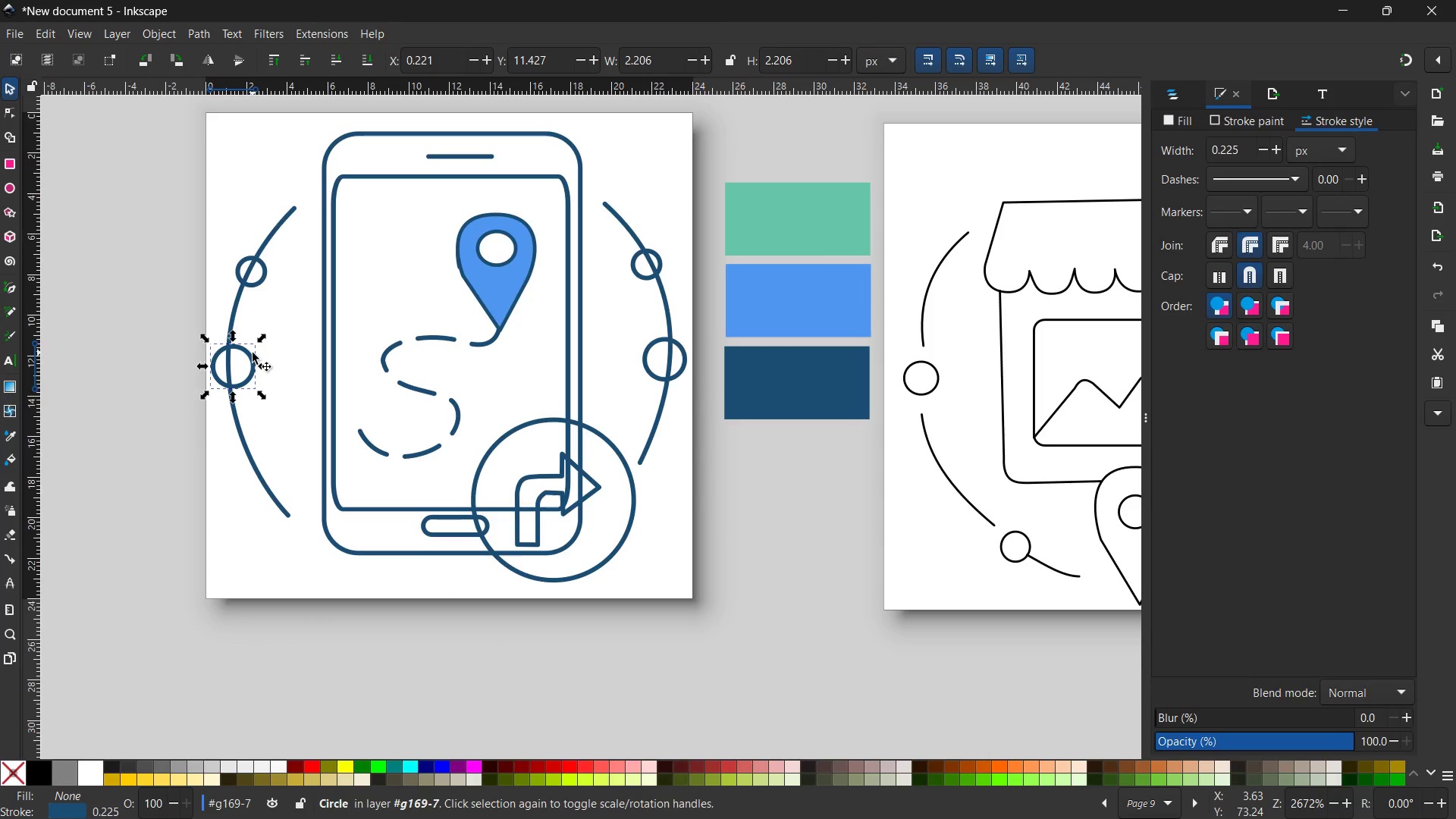 
hold_key(key=ShiftLeft, duration=3.69)
left_click([263, 279])
 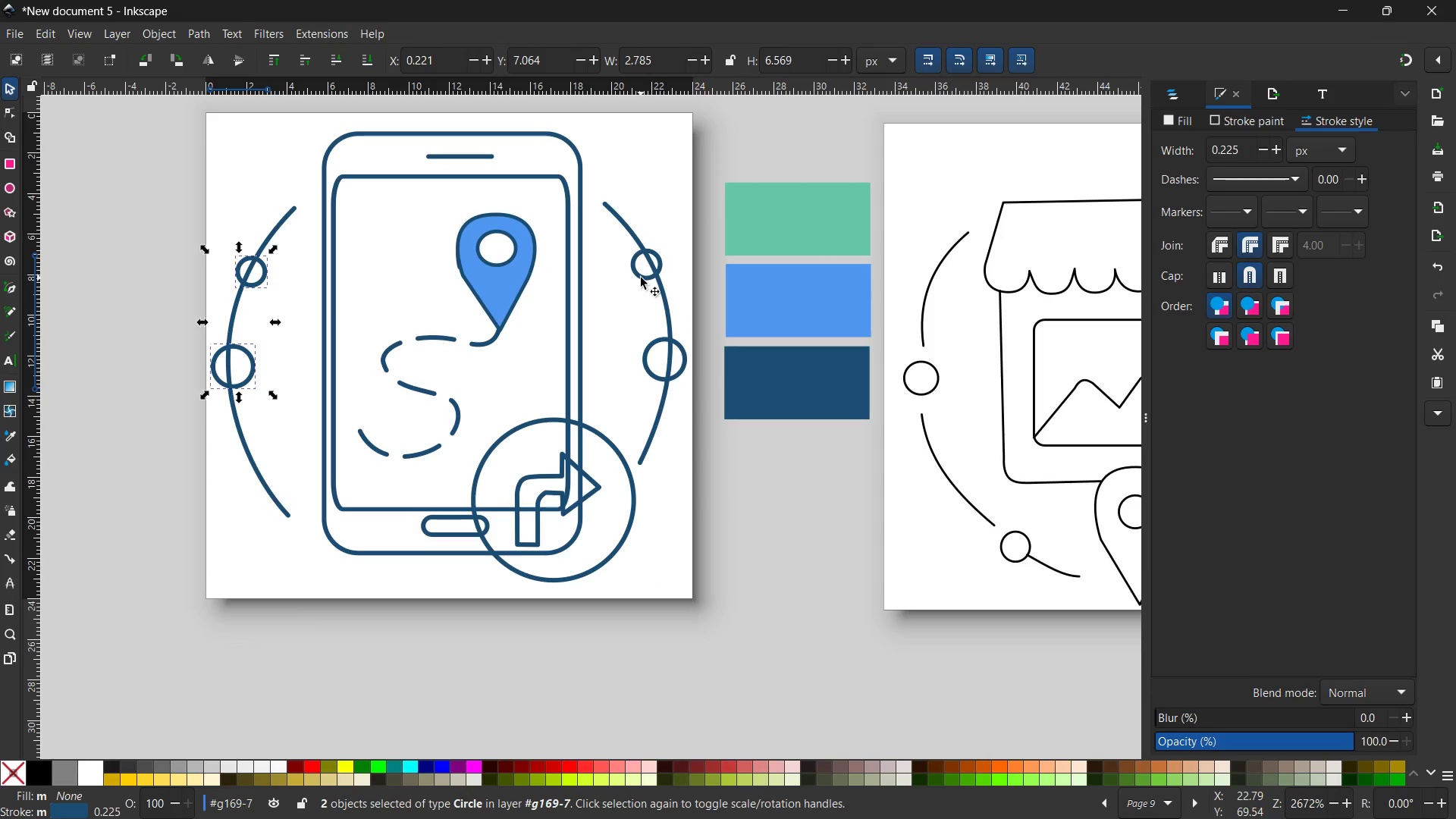 
left_click([641, 278])
 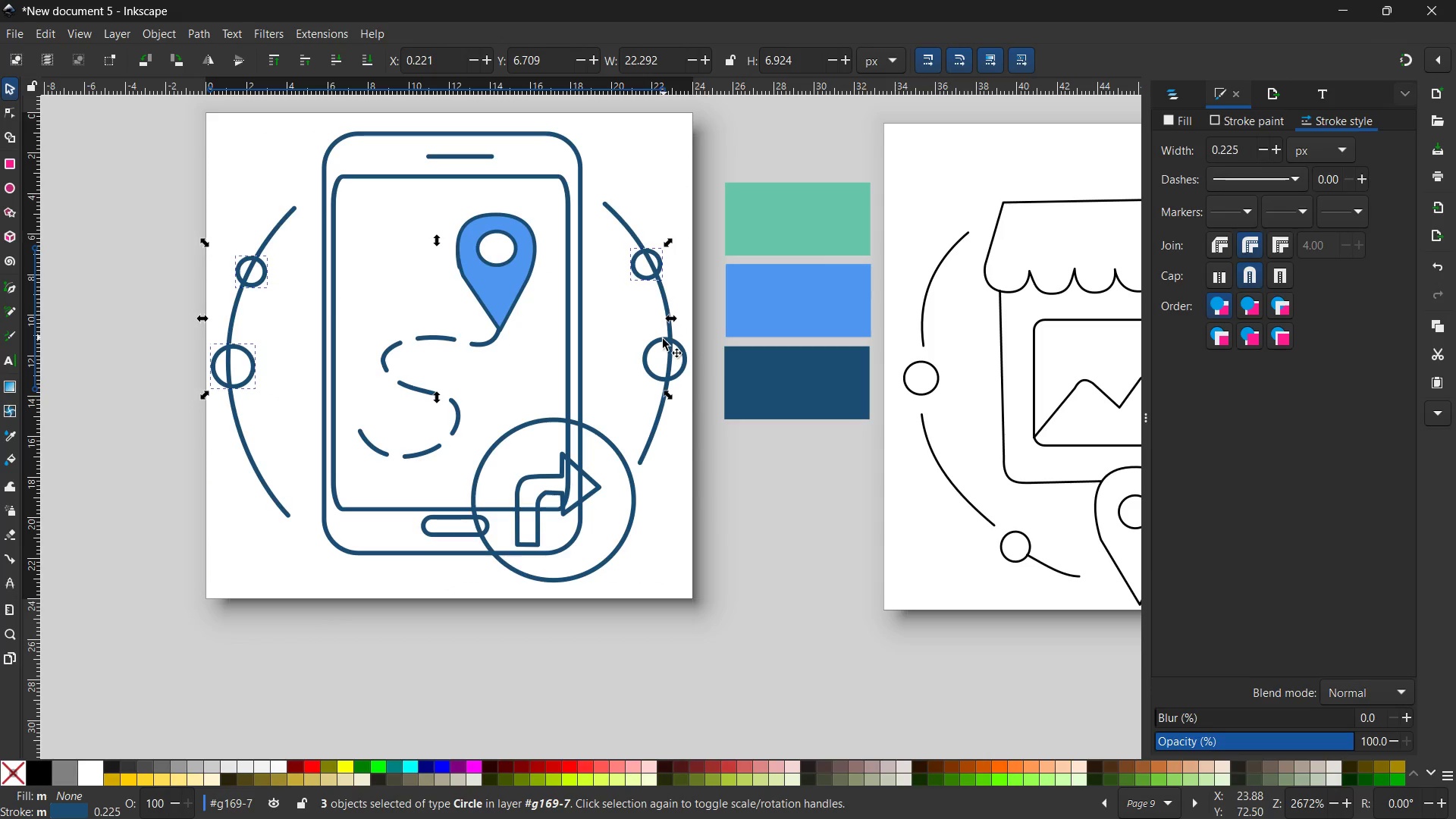 
left_click([662, 340])
 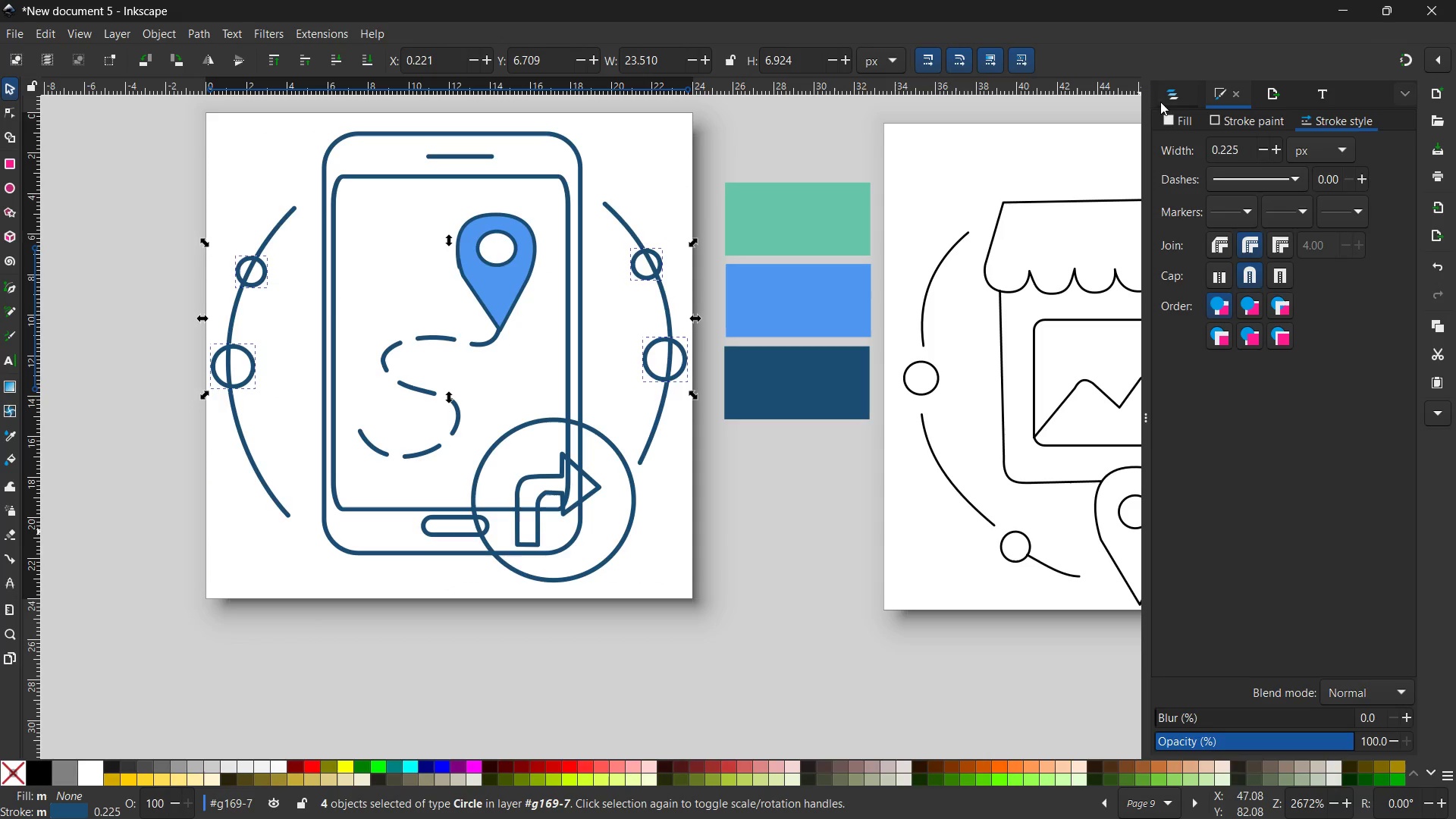 
left_click([1172, 113])
 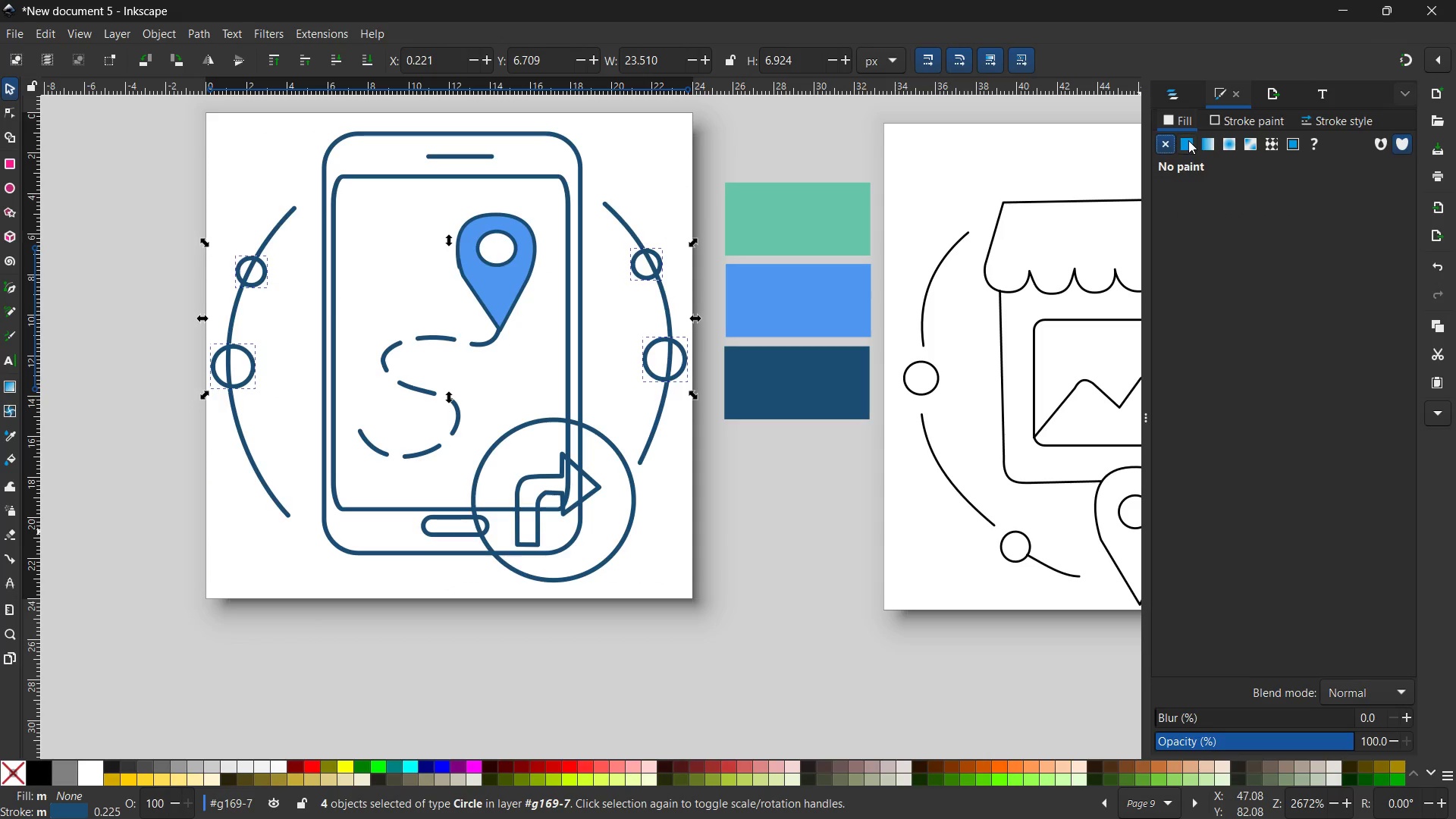 
left_click([1188, 140])
 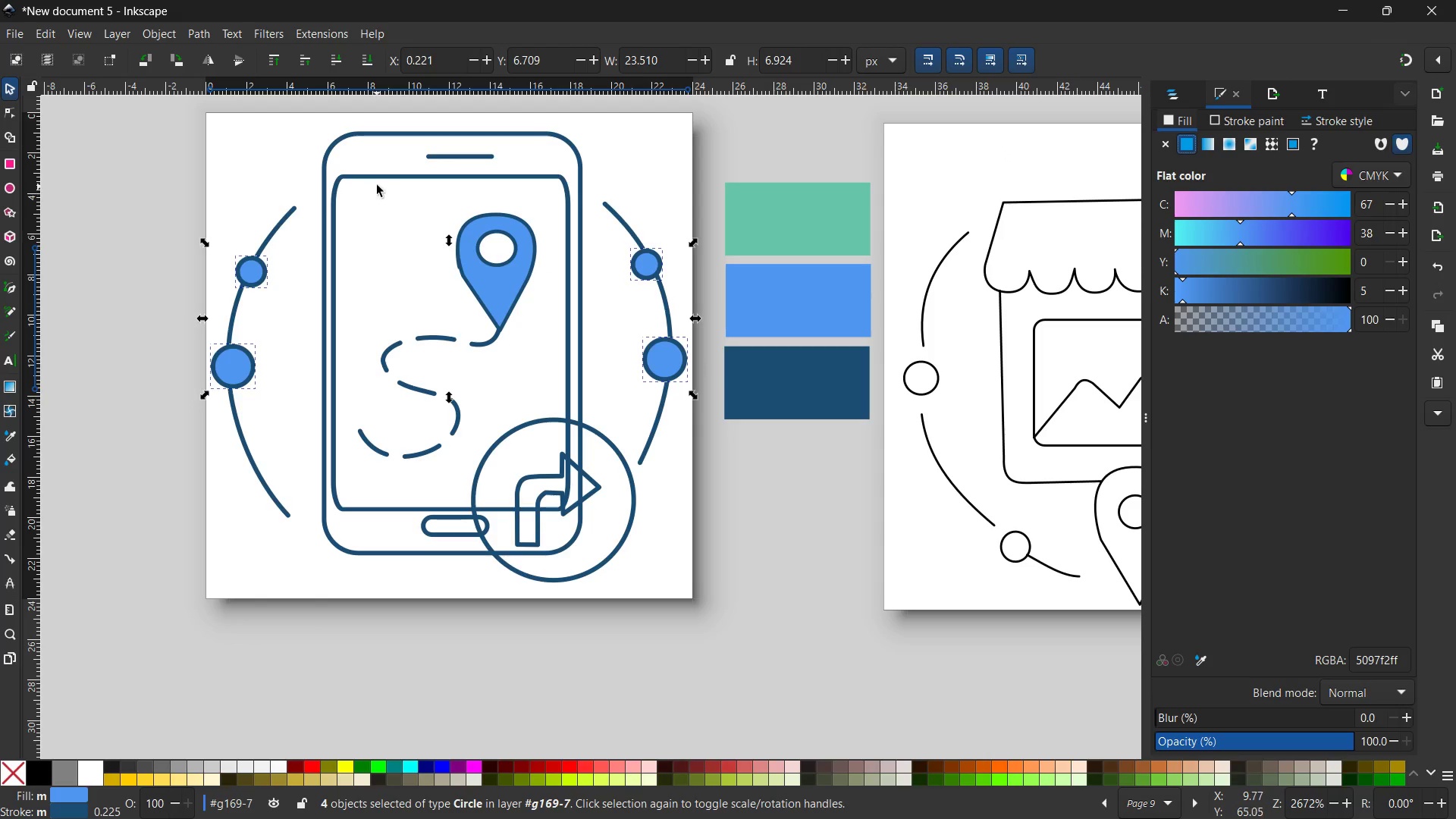 
wait(7.61)
 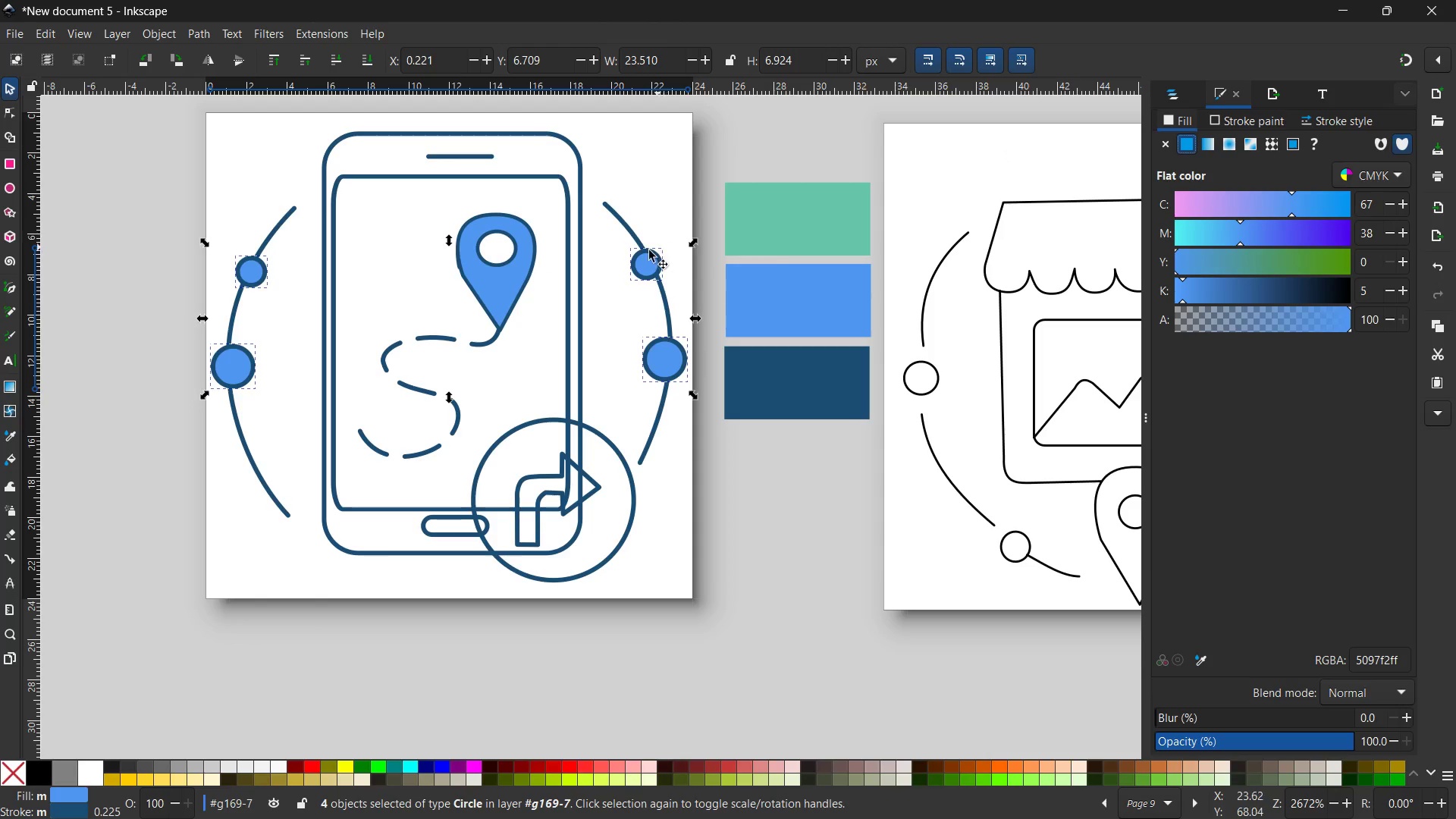 
left_click([366, 178])
 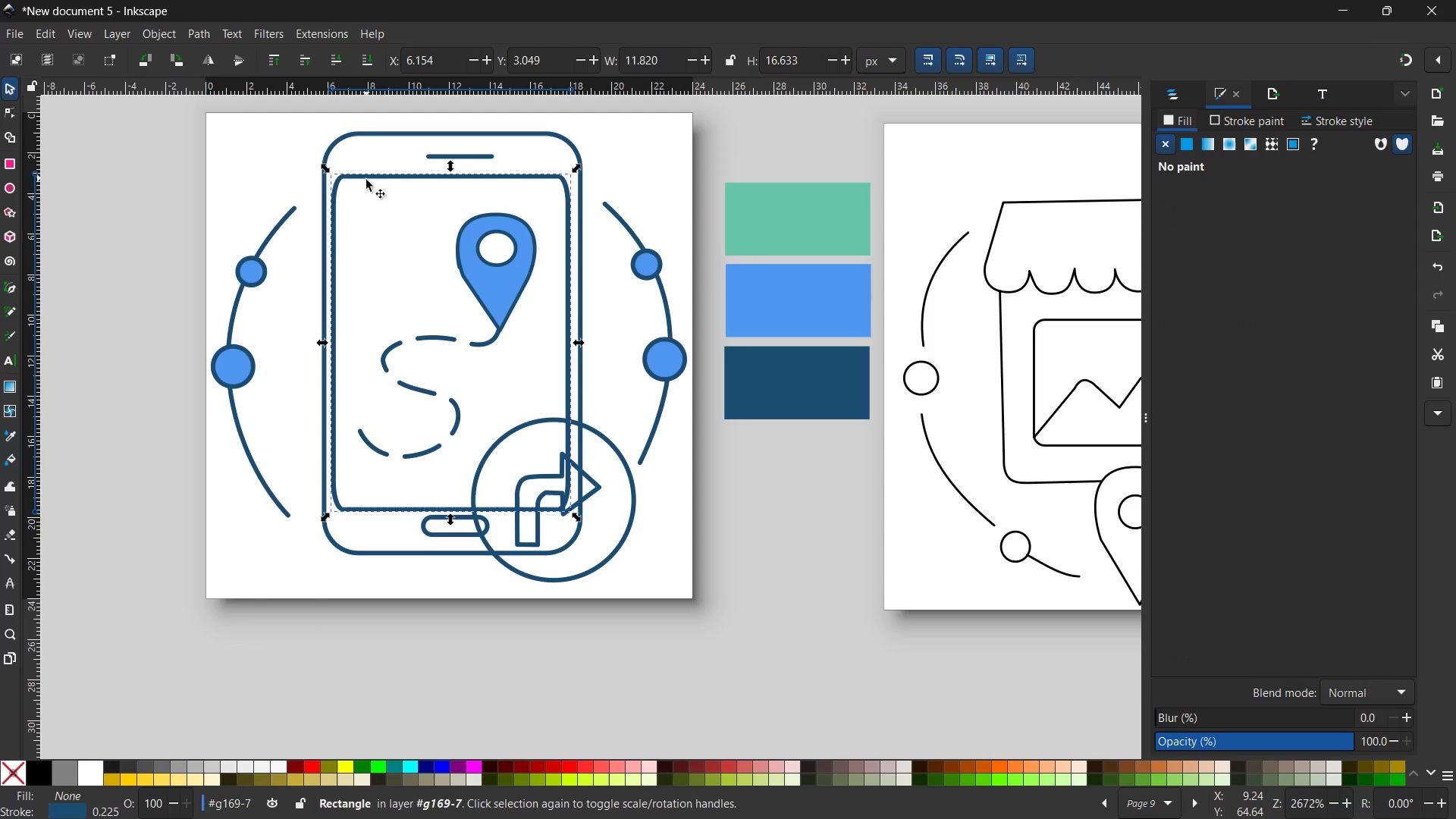 
hold_key(key=ShiftLeft, duration=11.72)
left_click([433, 337])
 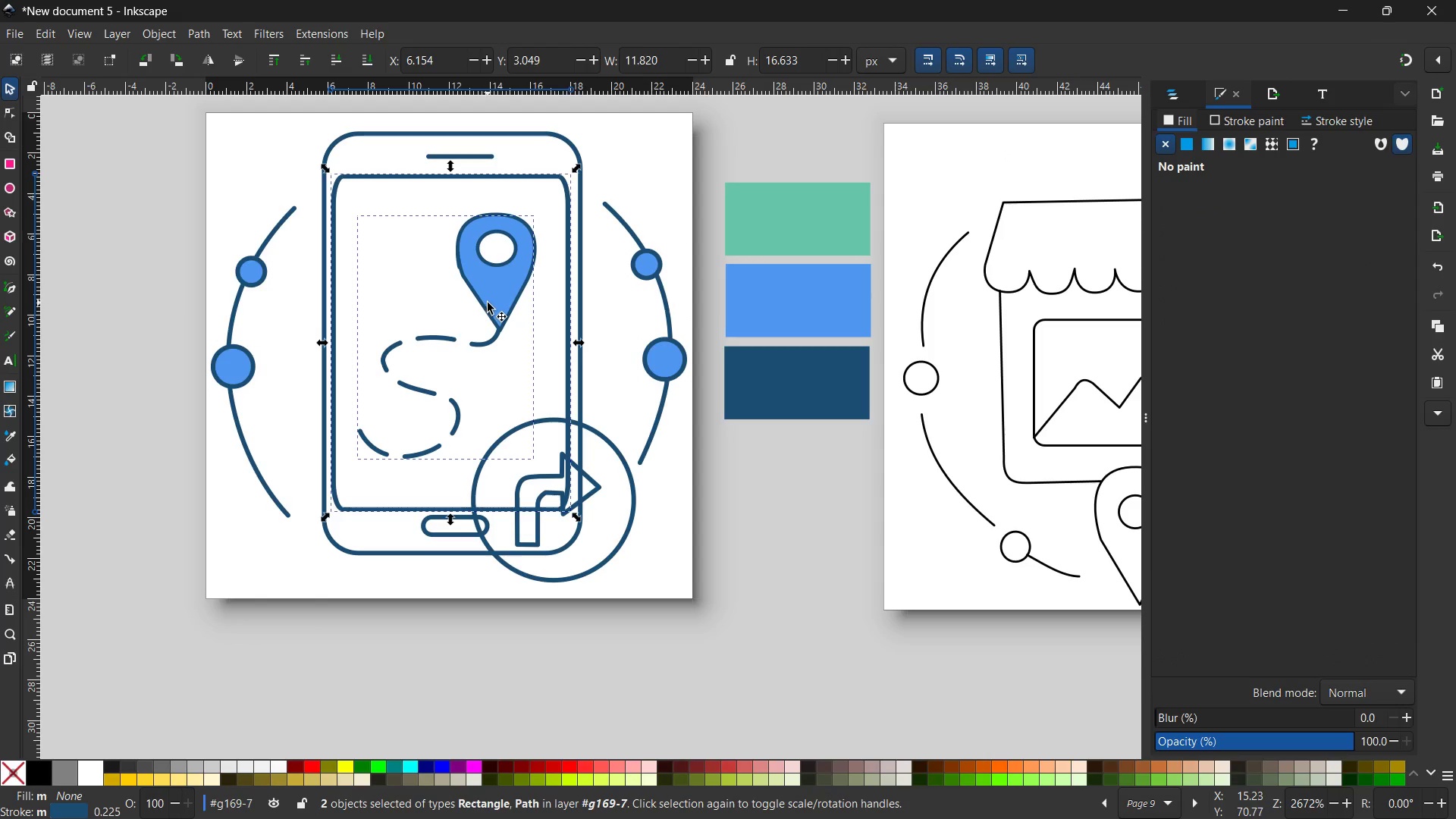 
left_click([488, 303])
 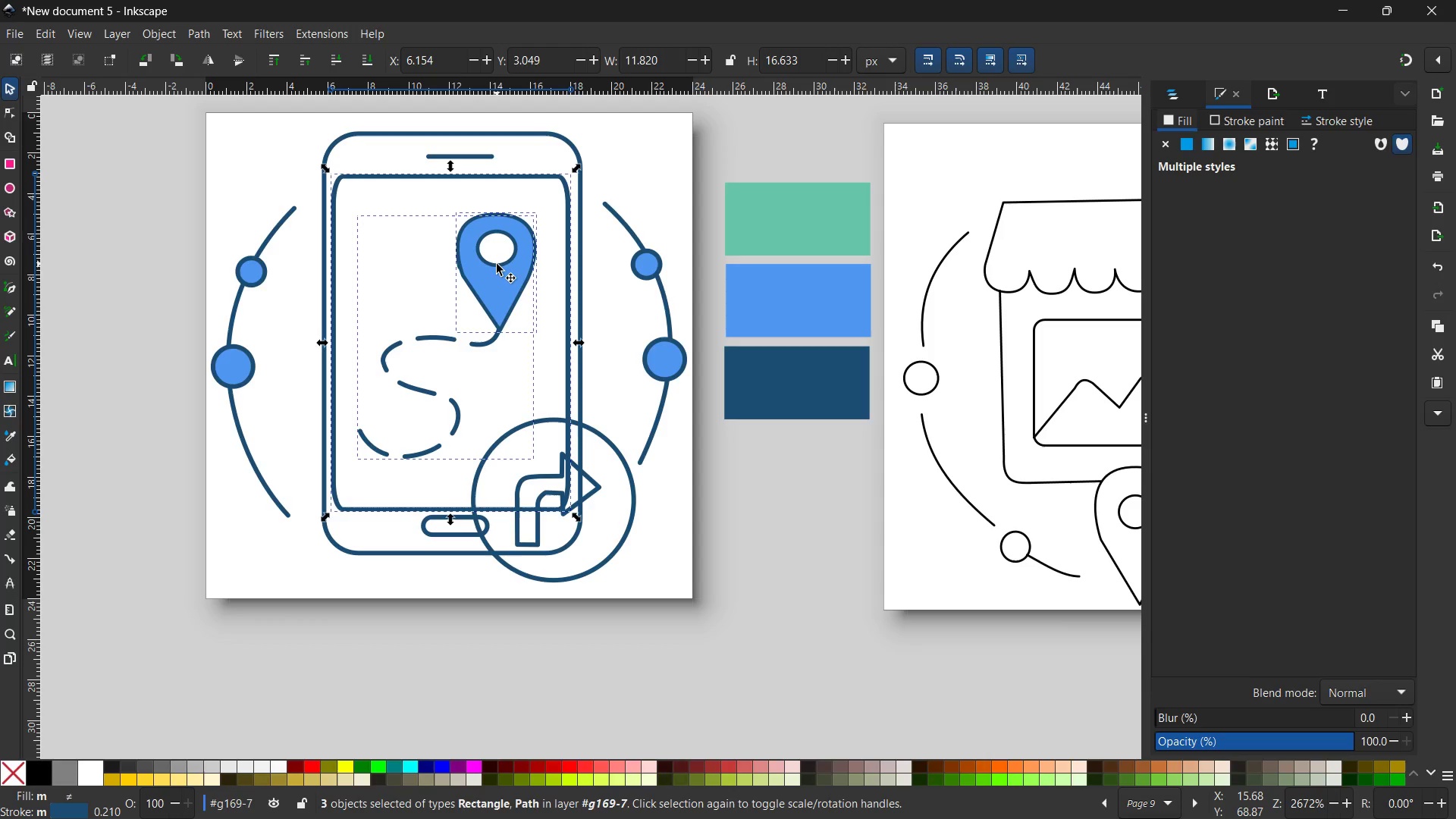 
left_click([497, 264])
 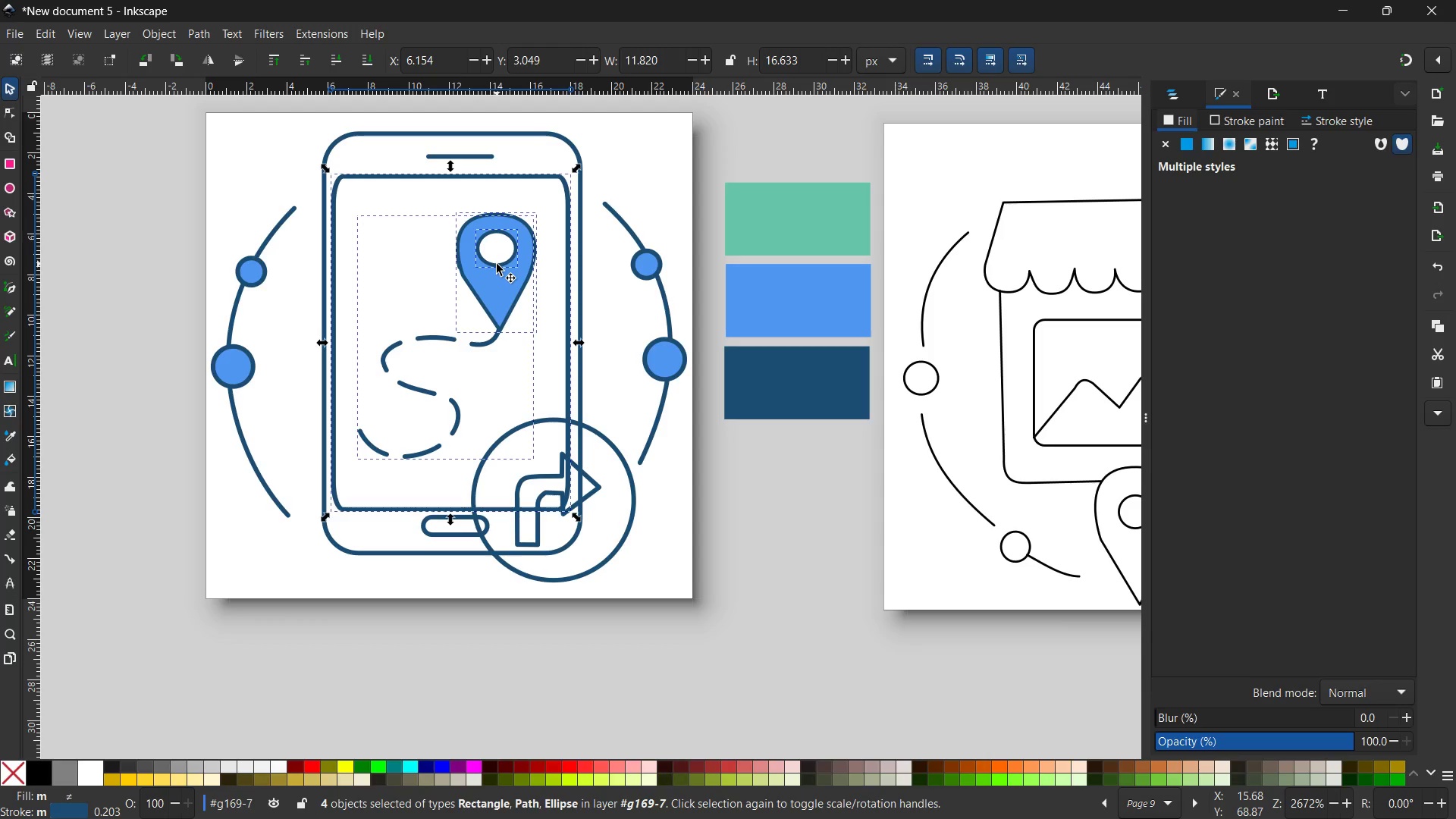 
left_click([618, 394])
 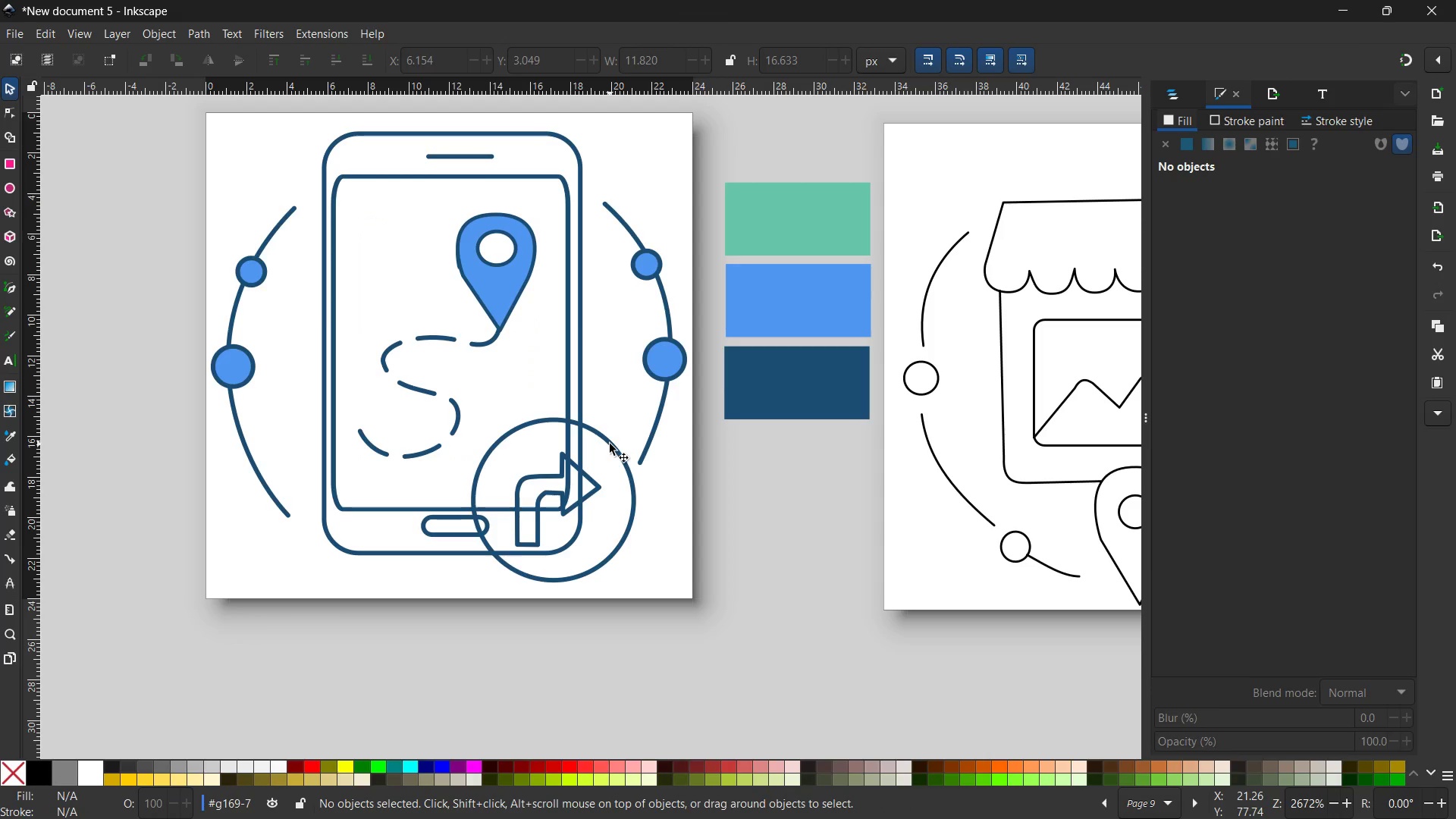 
left_click([609, 446])
 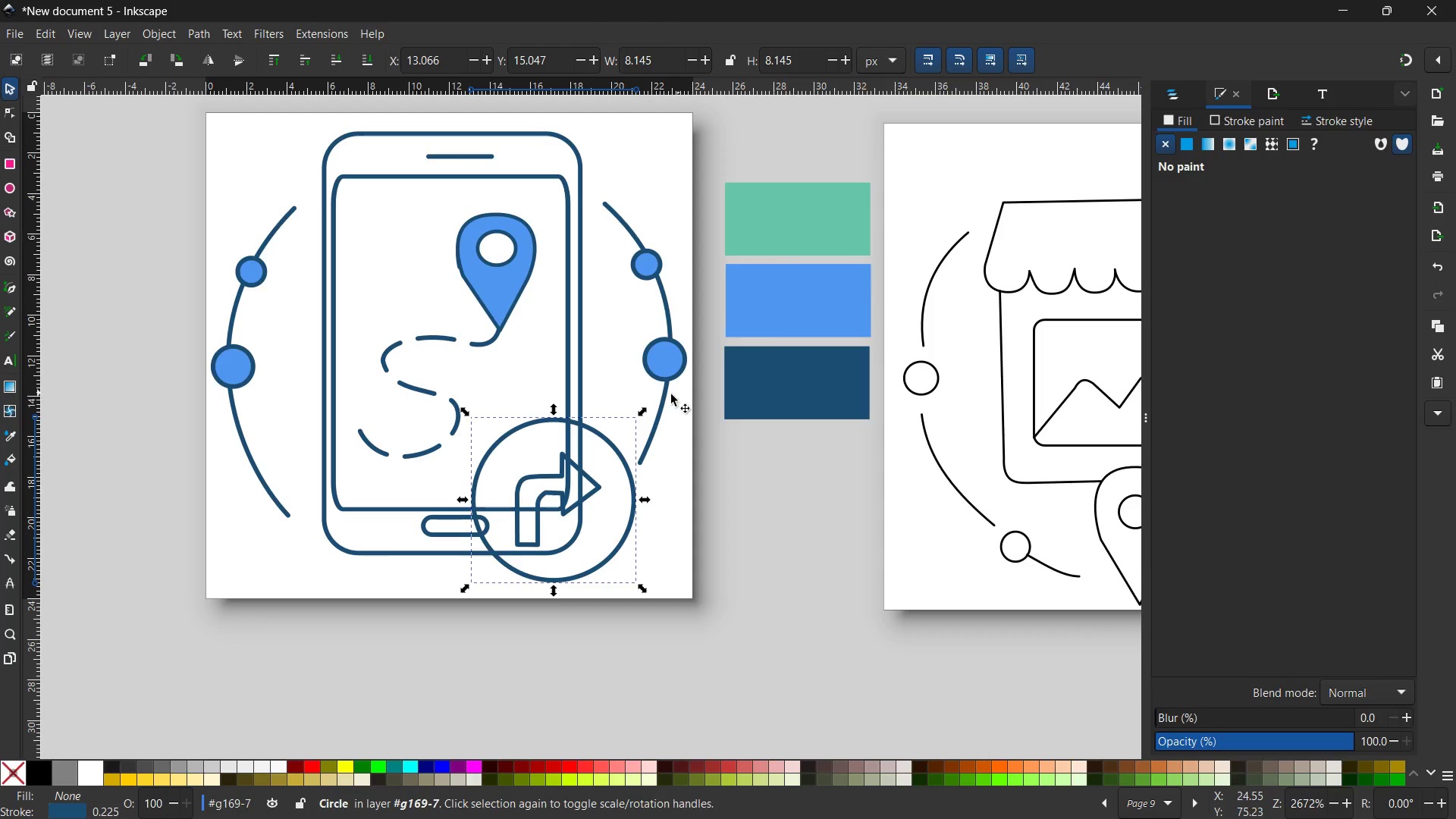 
left_click([596, 486])
 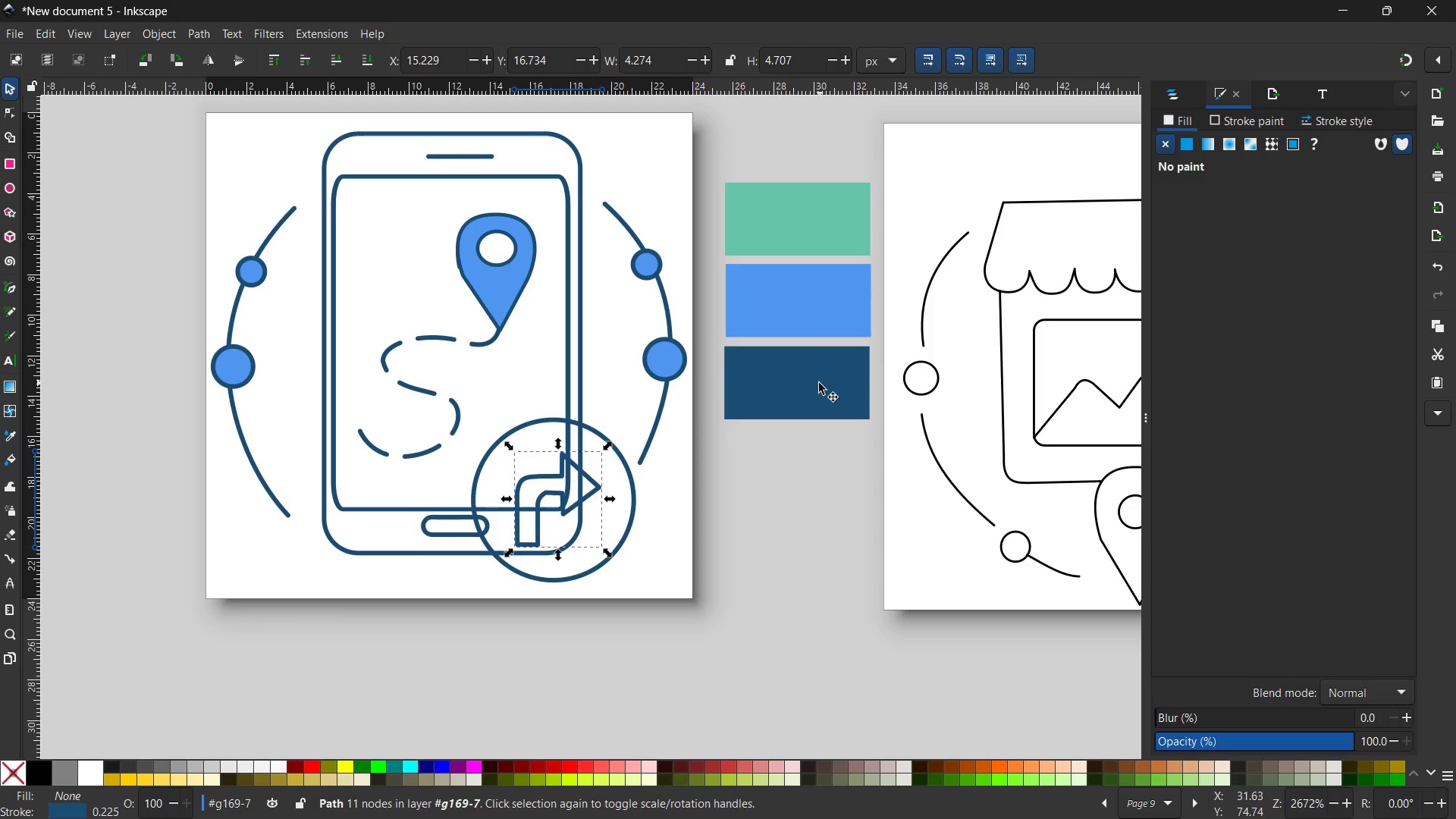 
key(Control+X)
 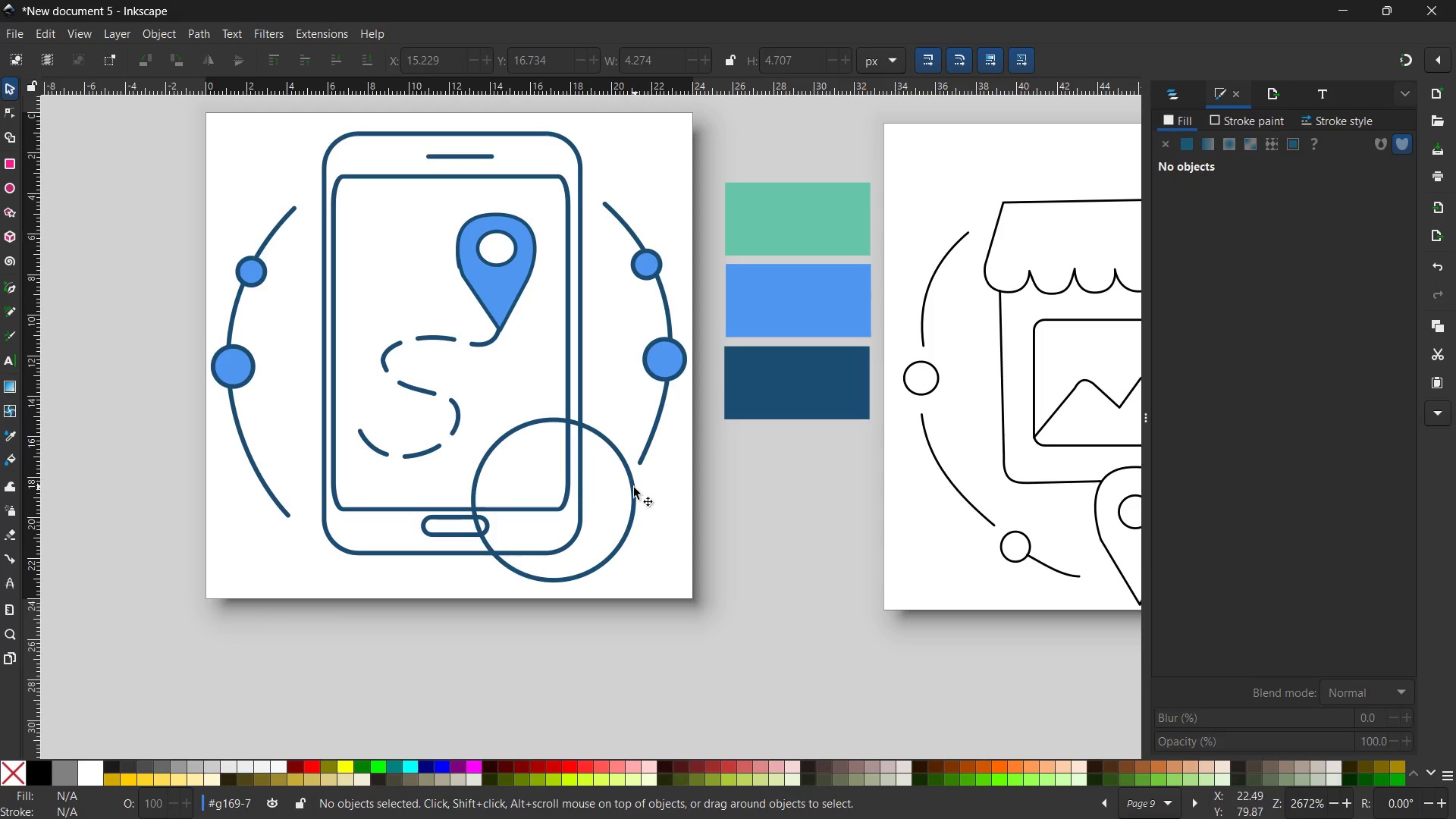 
left_click([634, 488])
 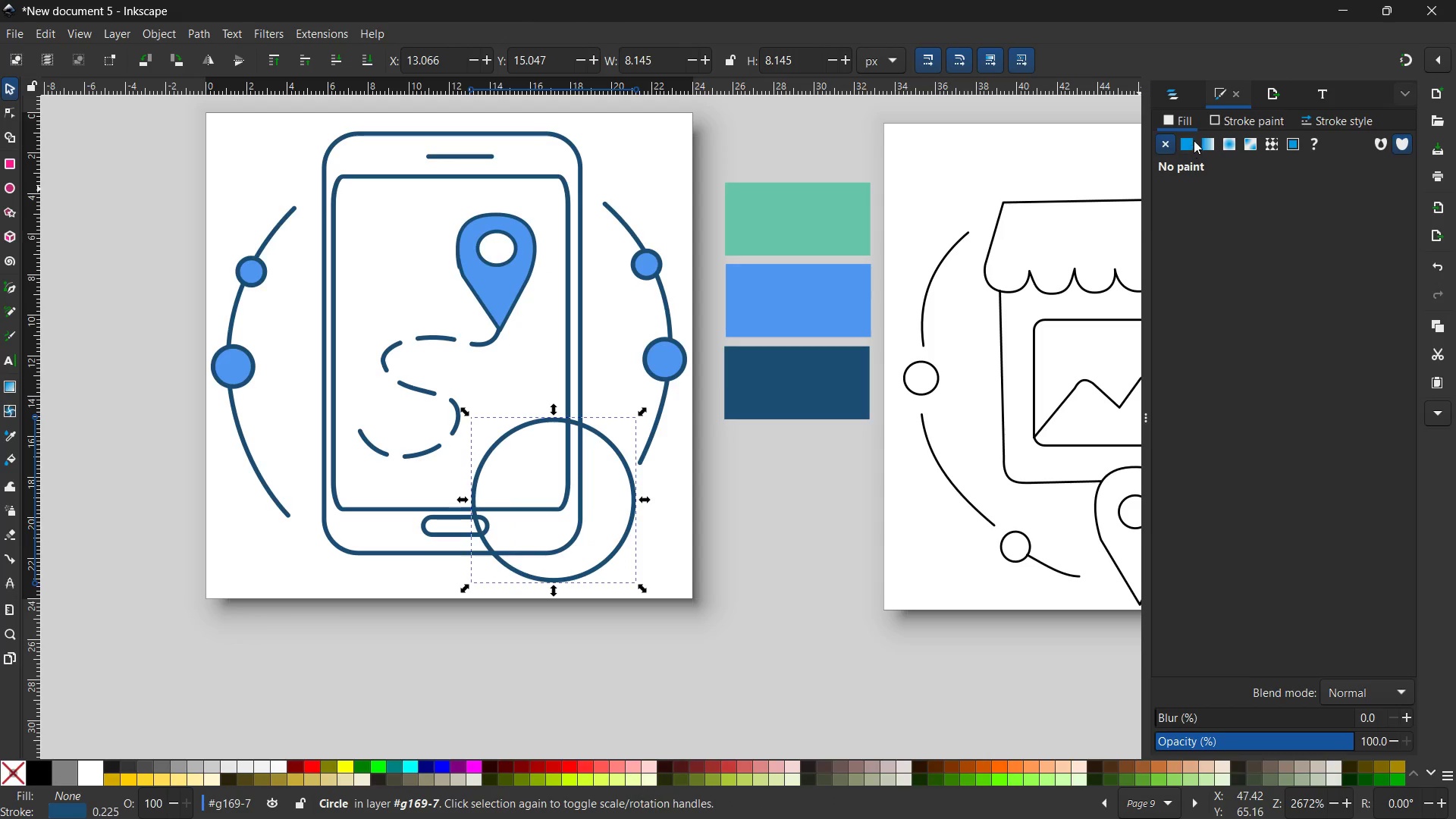 
left_click([1188, 141])
 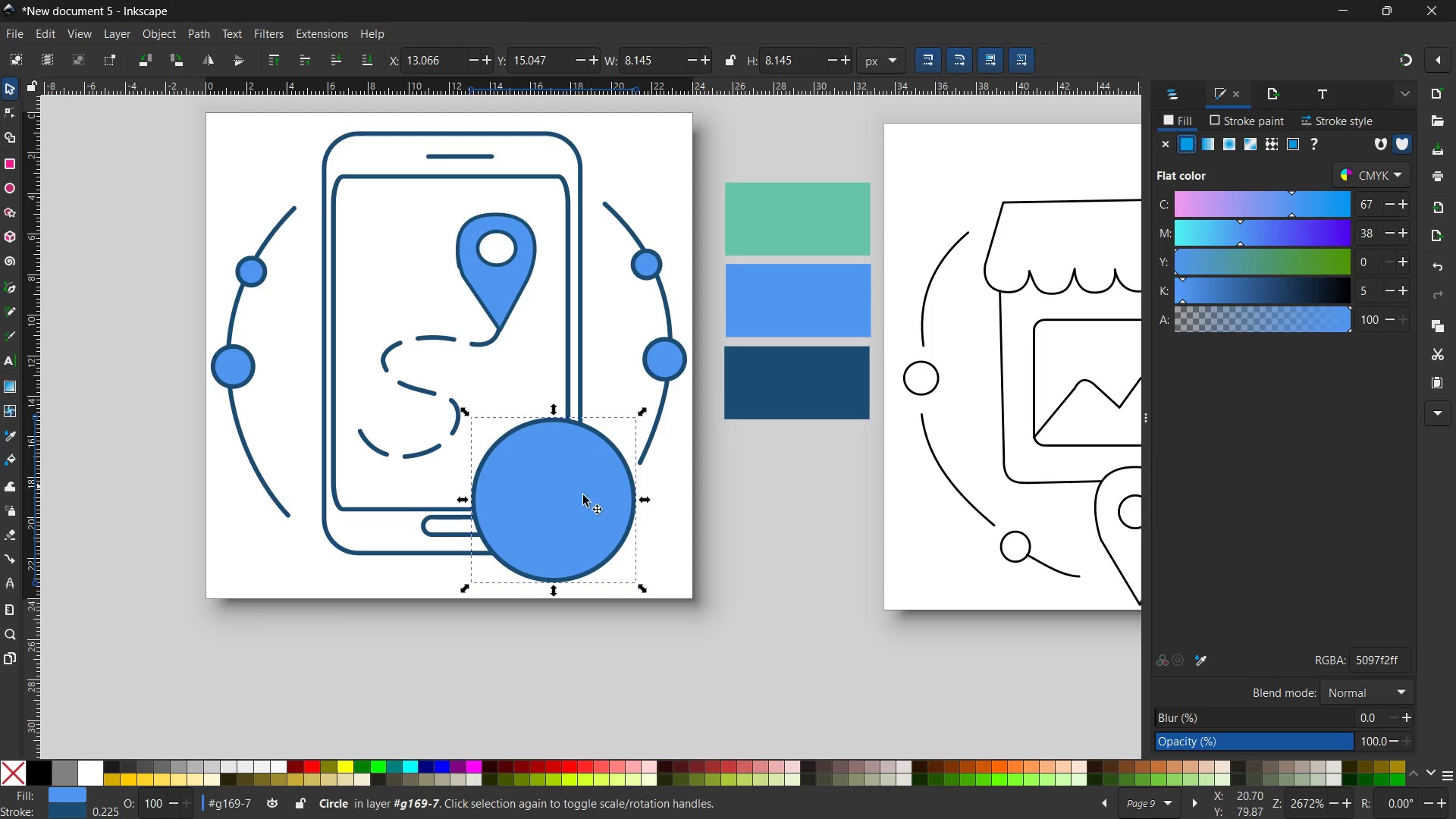 
left_click_drag(start_coordinate=[570, 510], to_coordinate=[590, 507])
 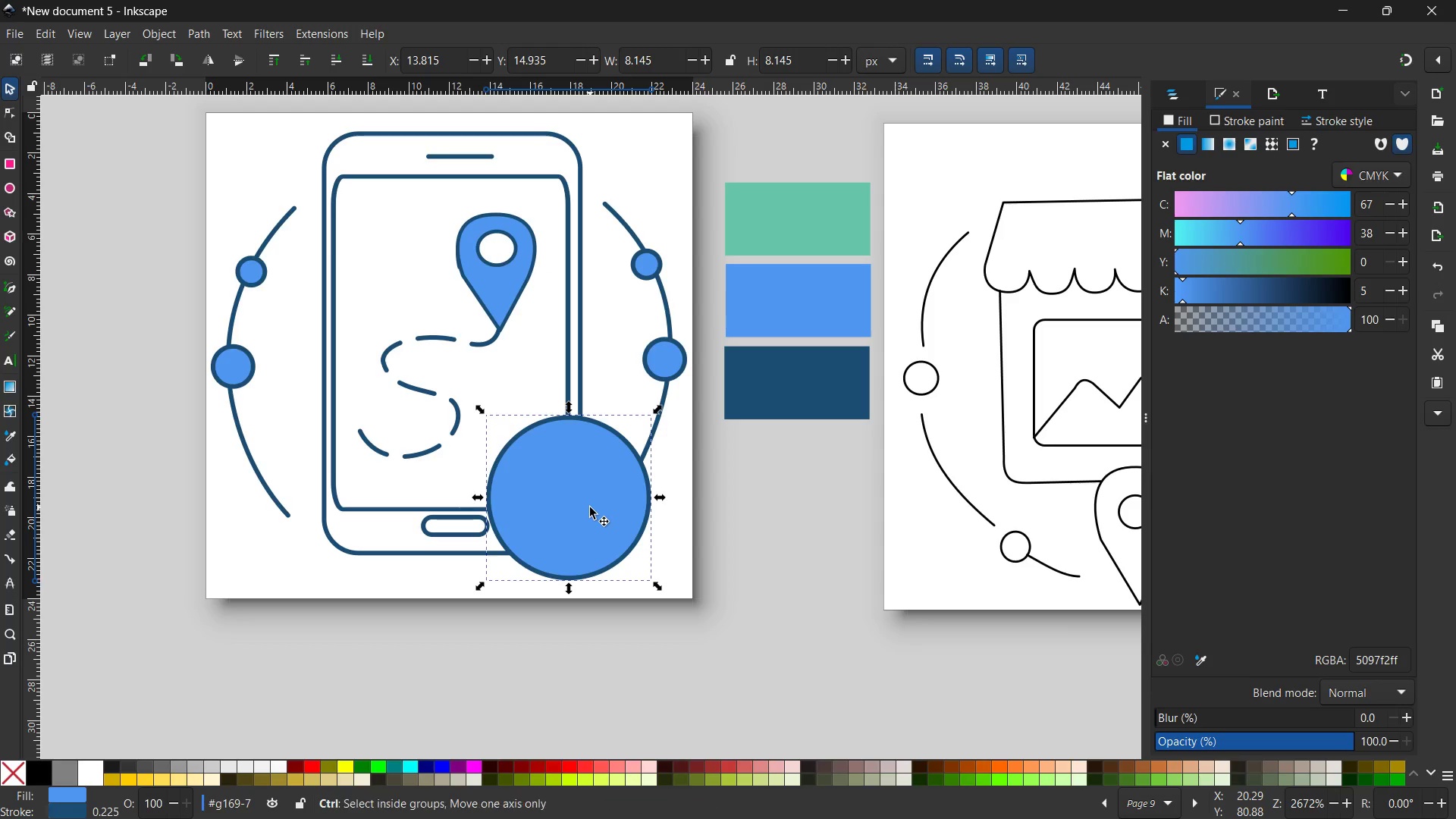 
key(Control+V)
 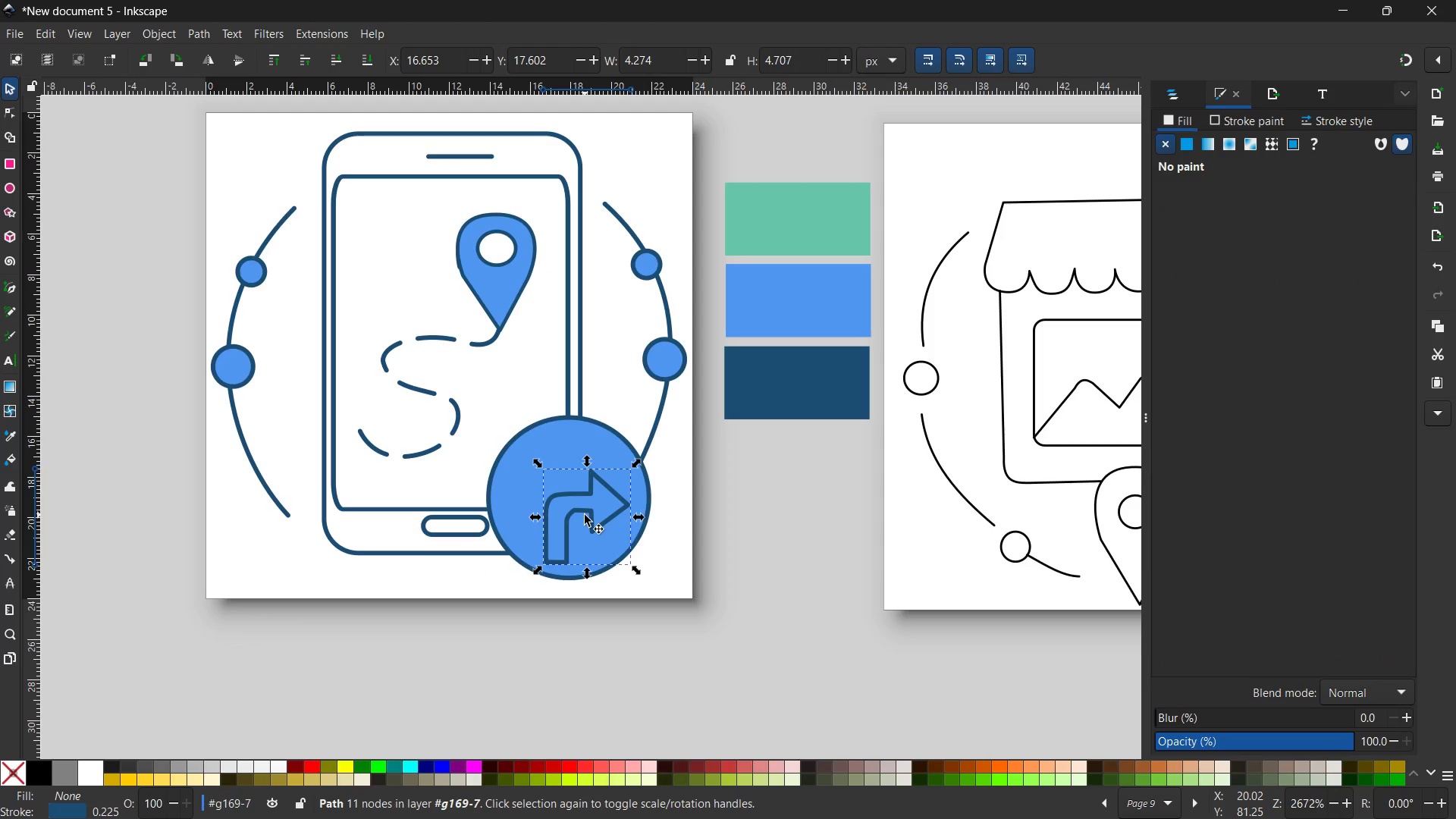 
left_click_drag(start_coordinate=[585, 515], to_coordinate=[578, 500])
 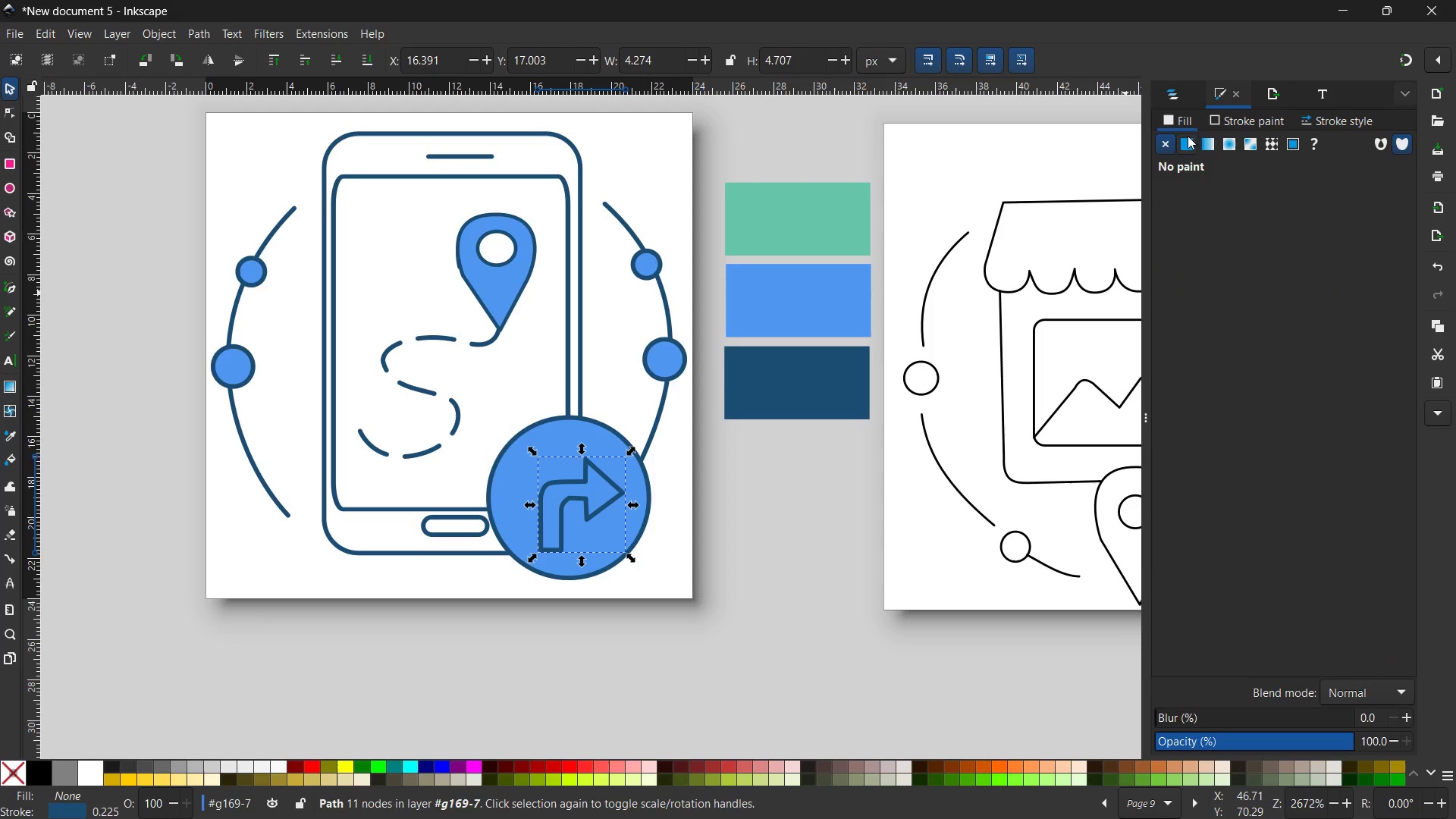 
left_click([1187, 146])
 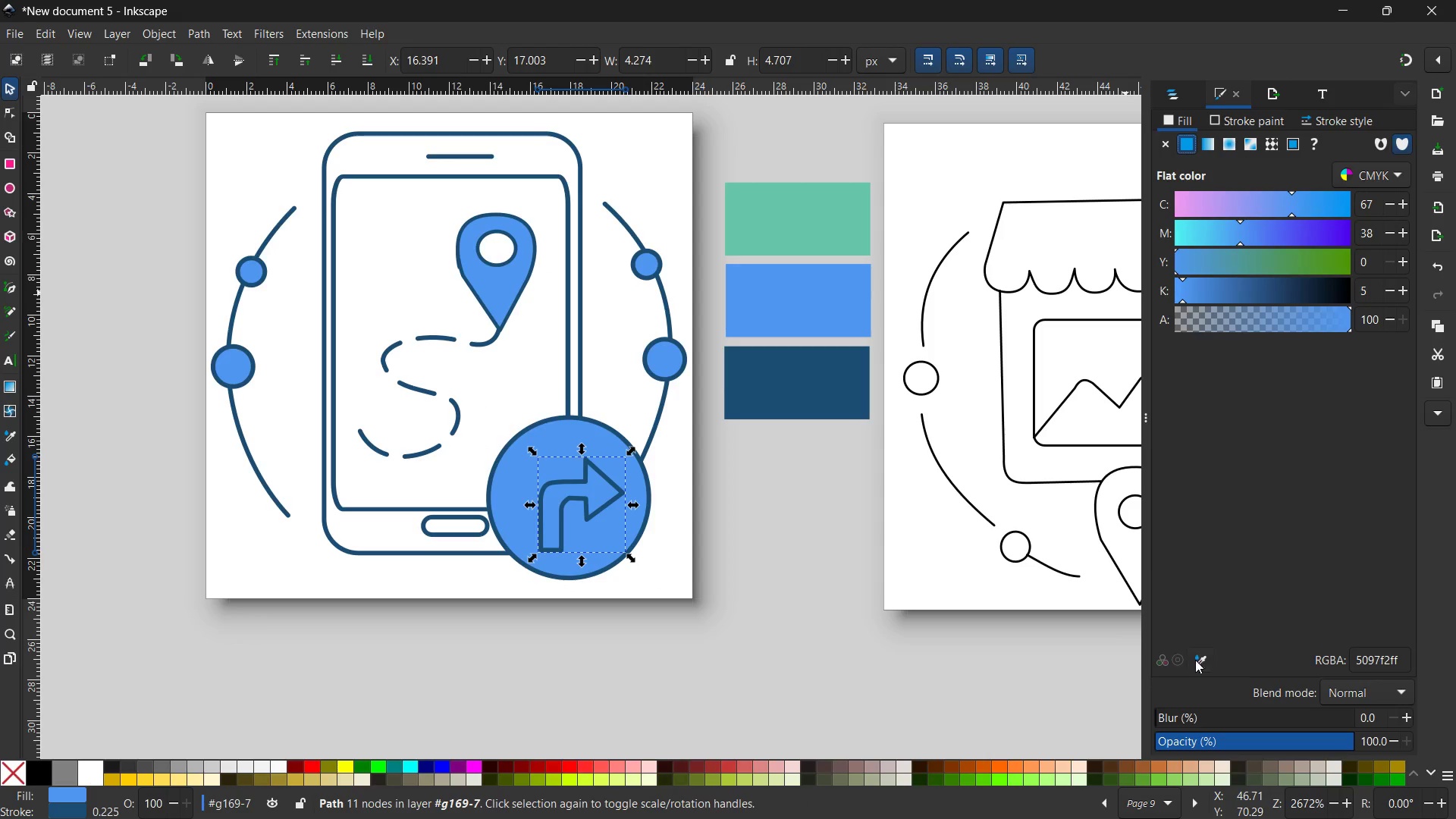 
left_click([1195, 660])
 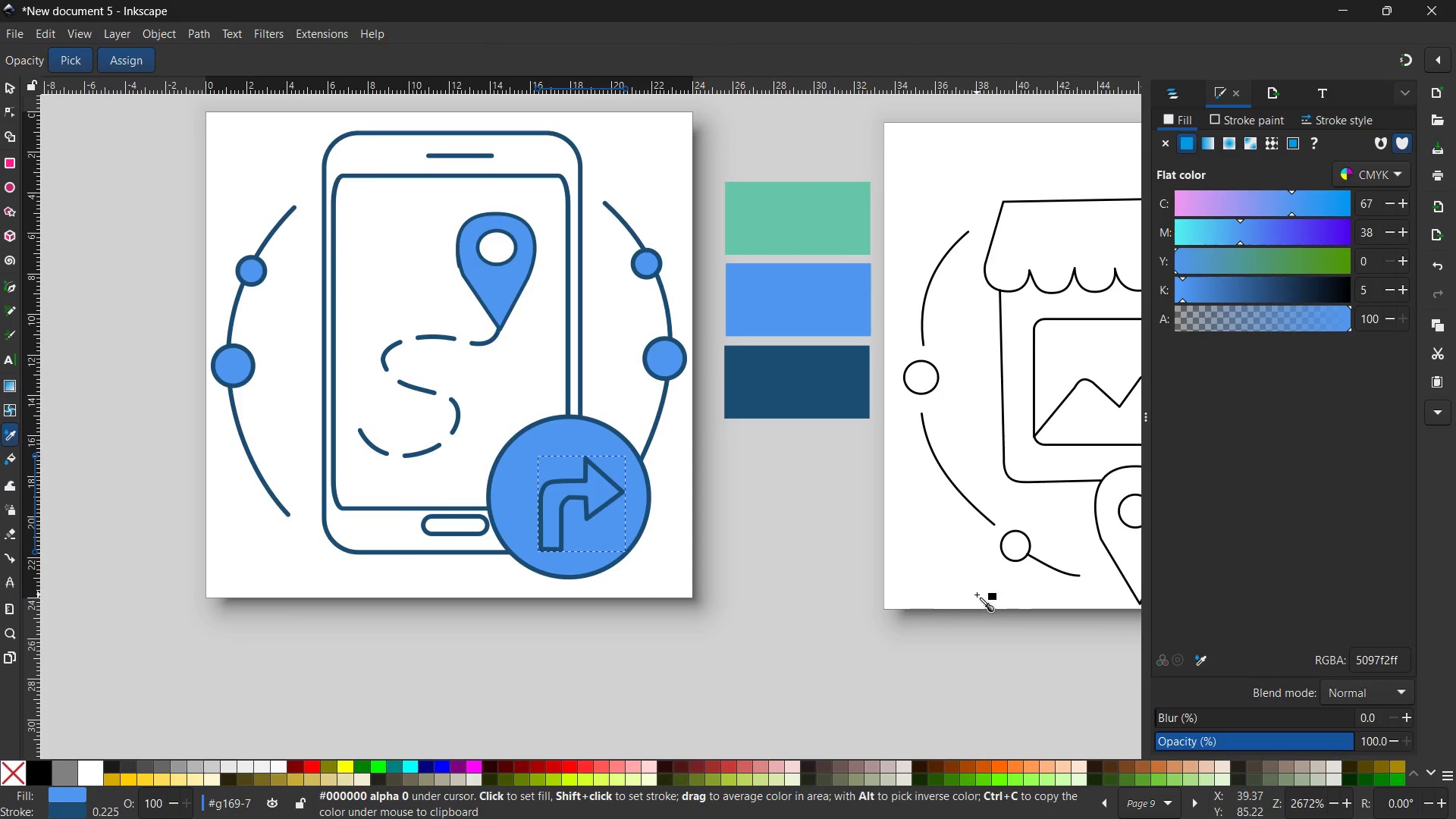 
left_click([977, 595])
 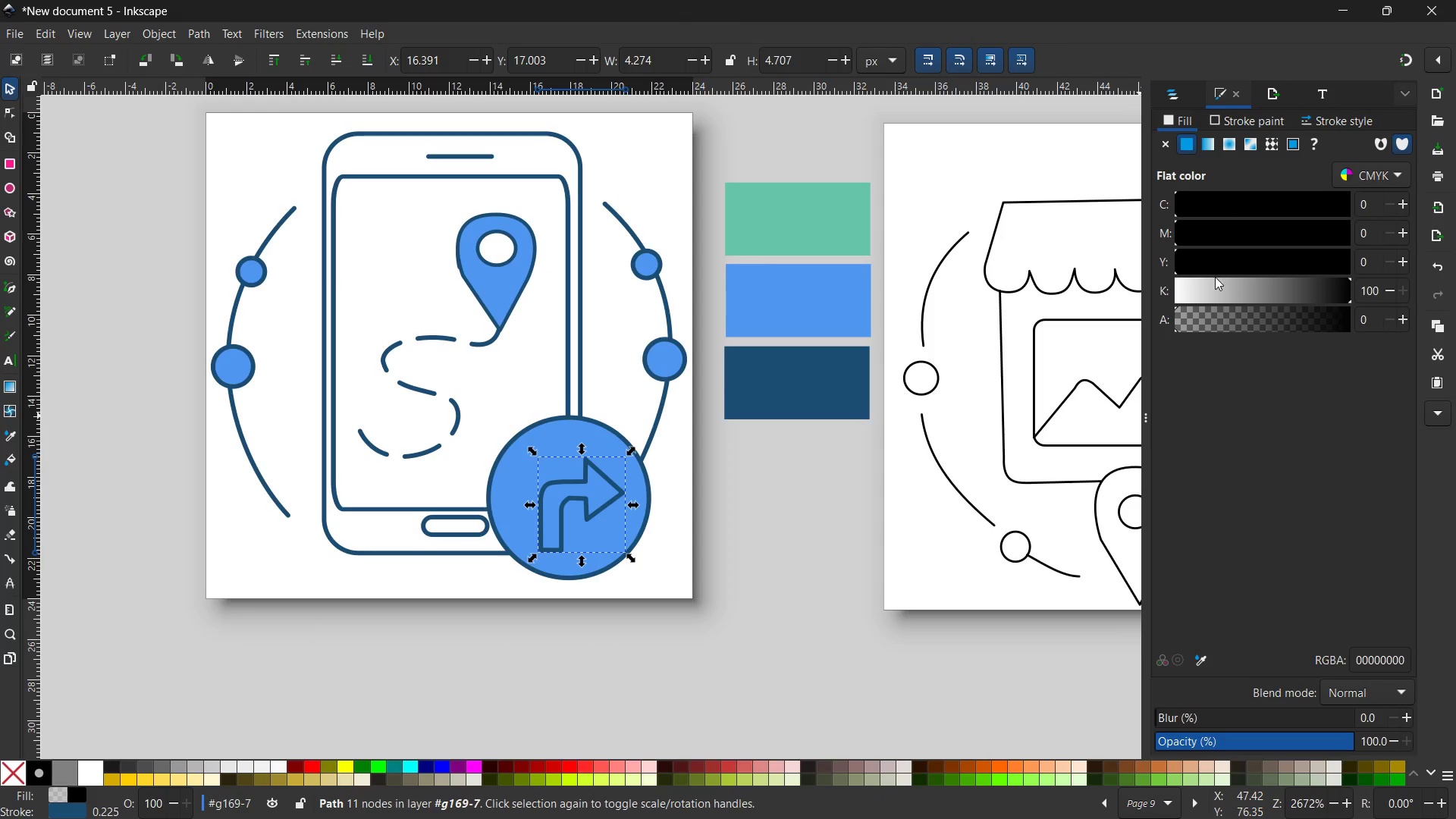 
left_click_drag(start_coordinate=[1217, 291], to_coordinate=[1128, 300])
 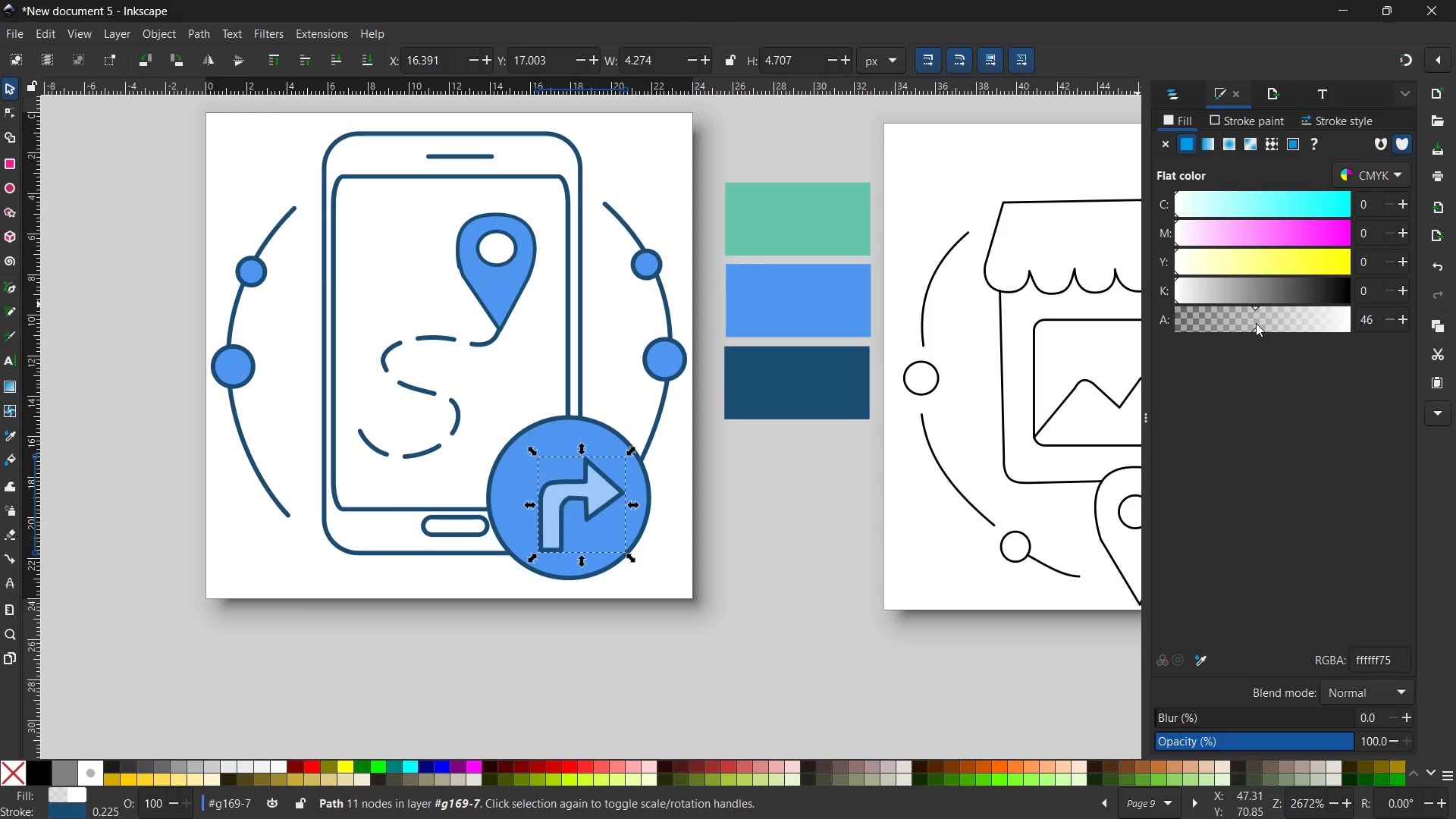 
left_click_drag(start_coordinate=[1256, 323], to_coordinate=[1379, 324])
 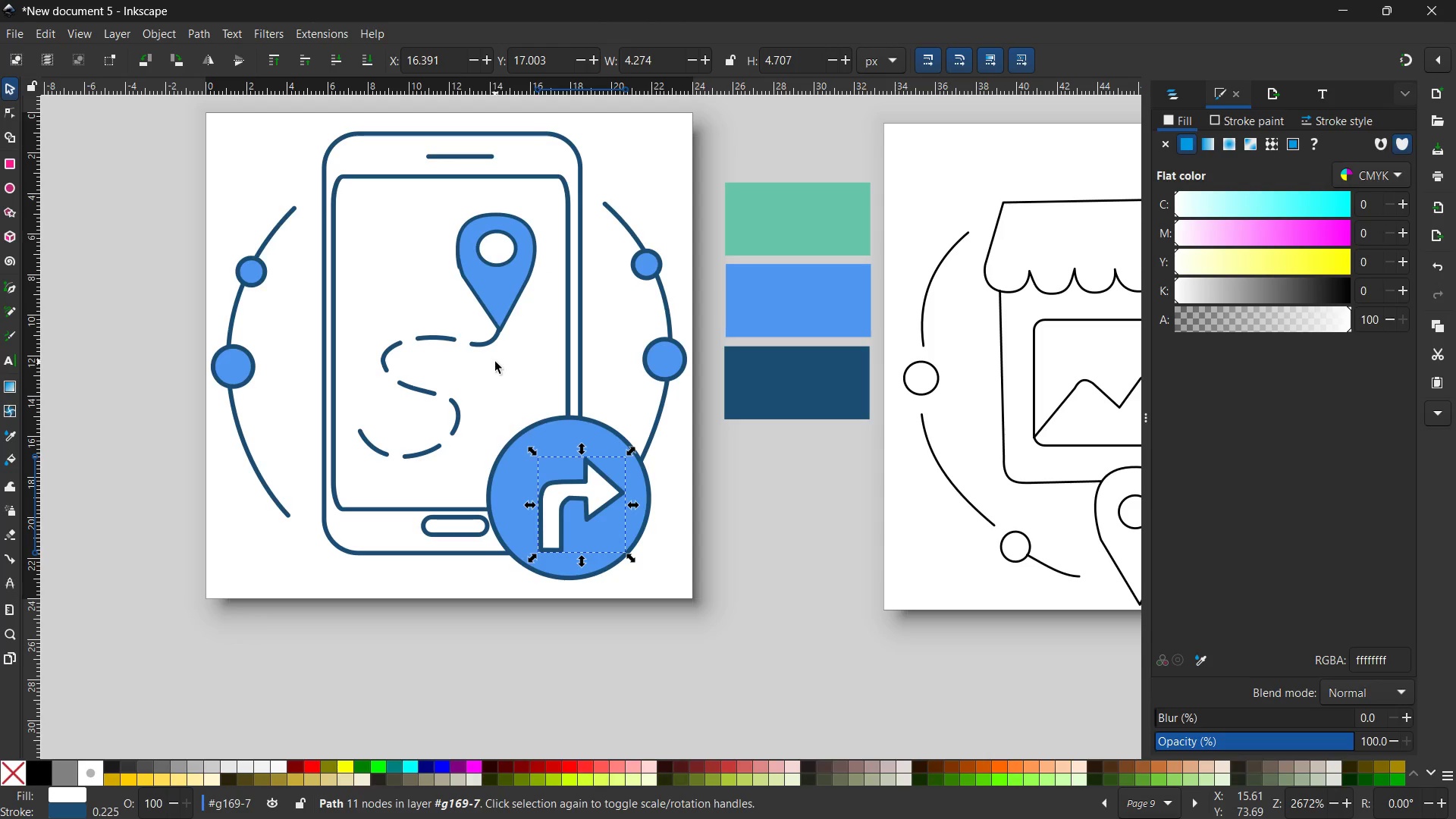 
wait(5.53)
 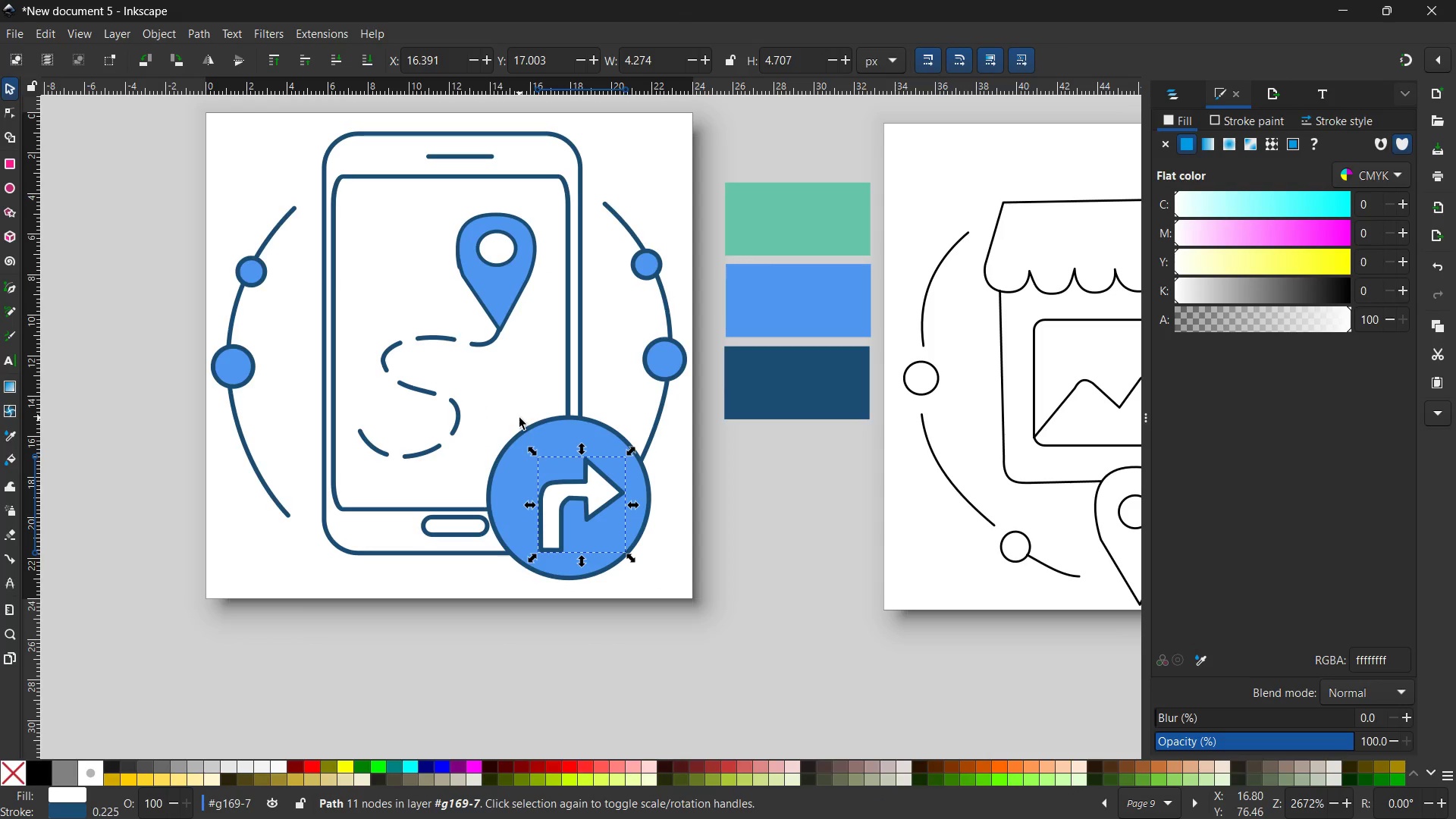 
left_click([635, 534])
 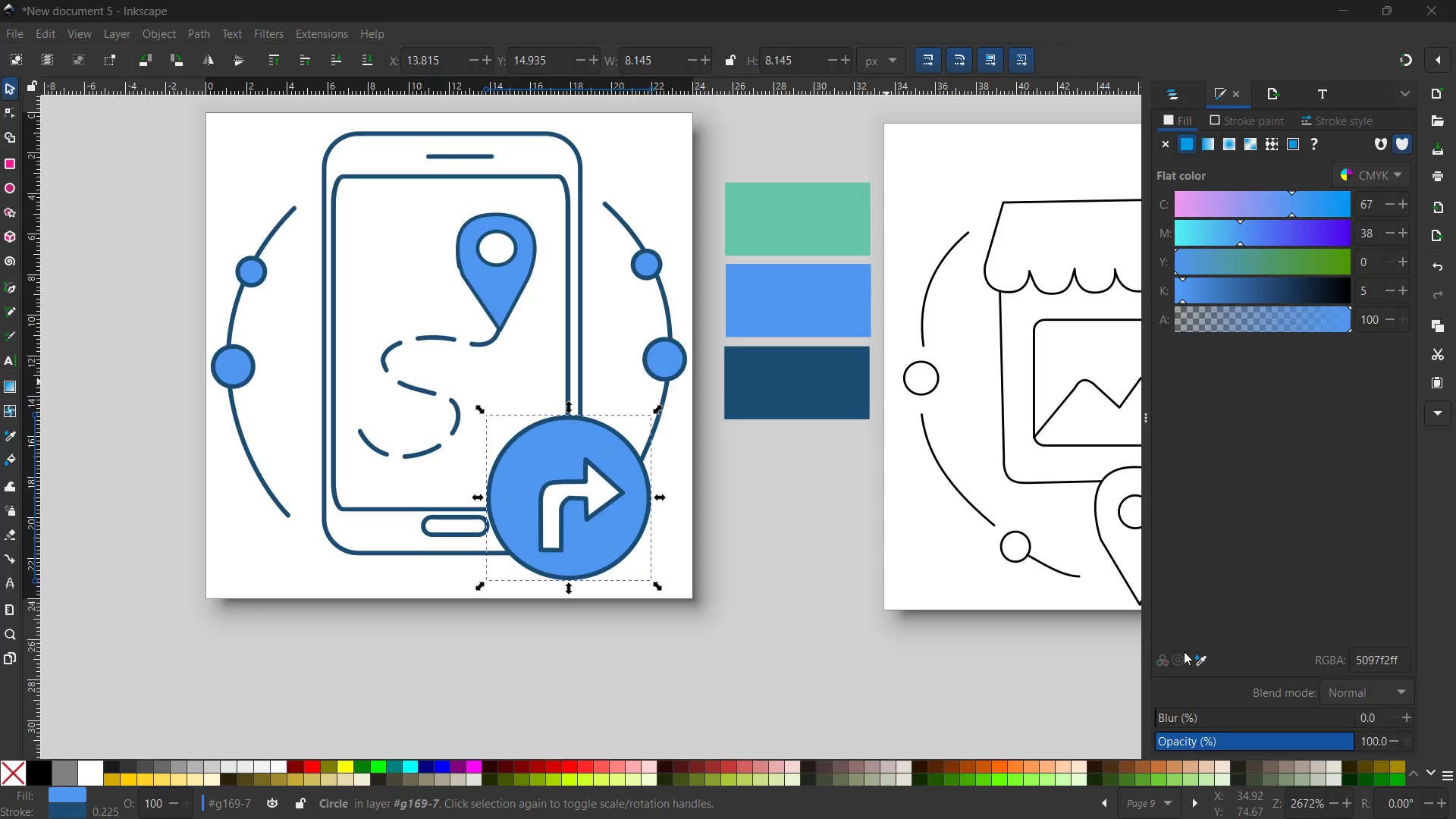 
left_click([1204, 662])
 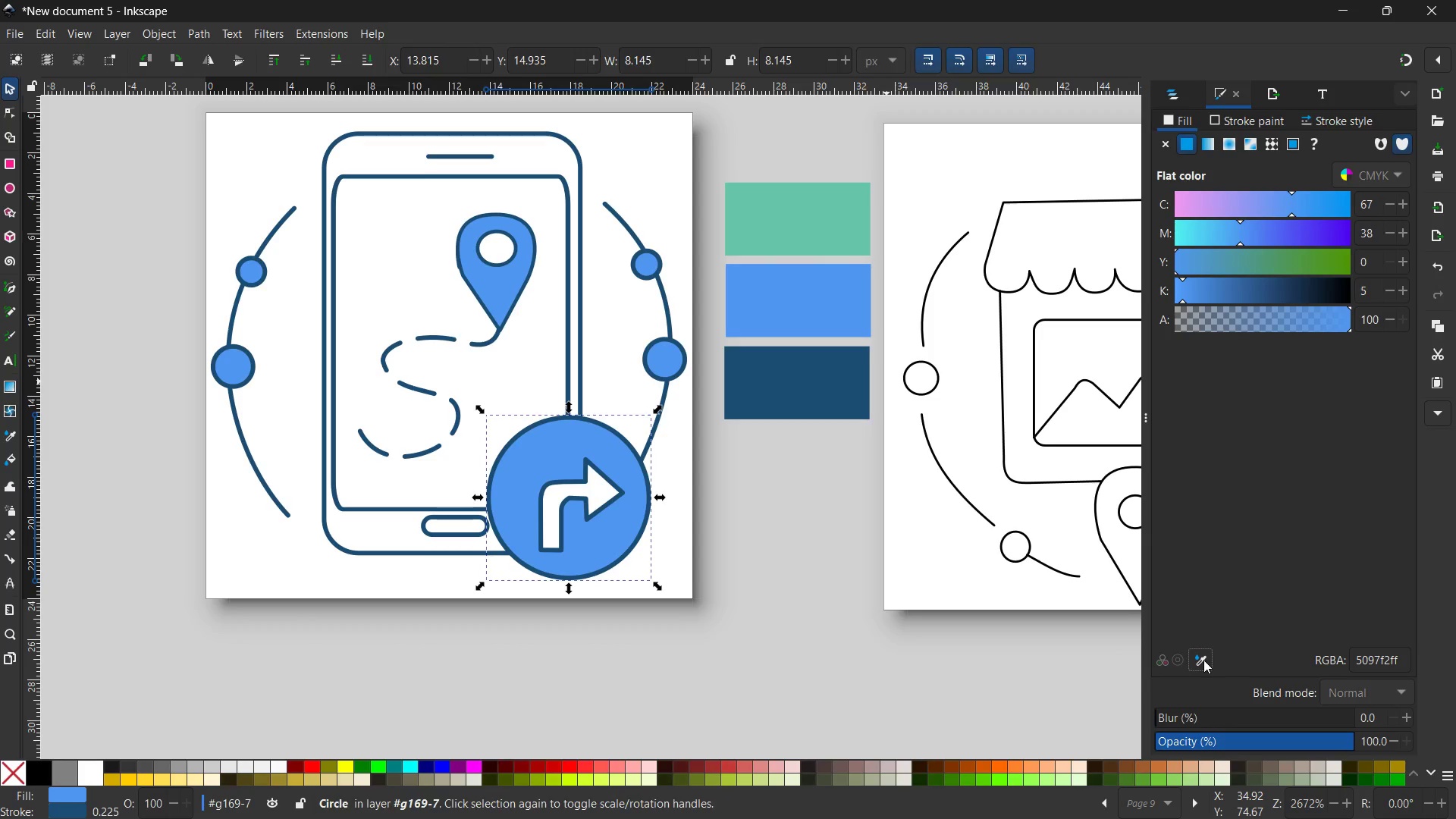 
double_click([1203, 660])
 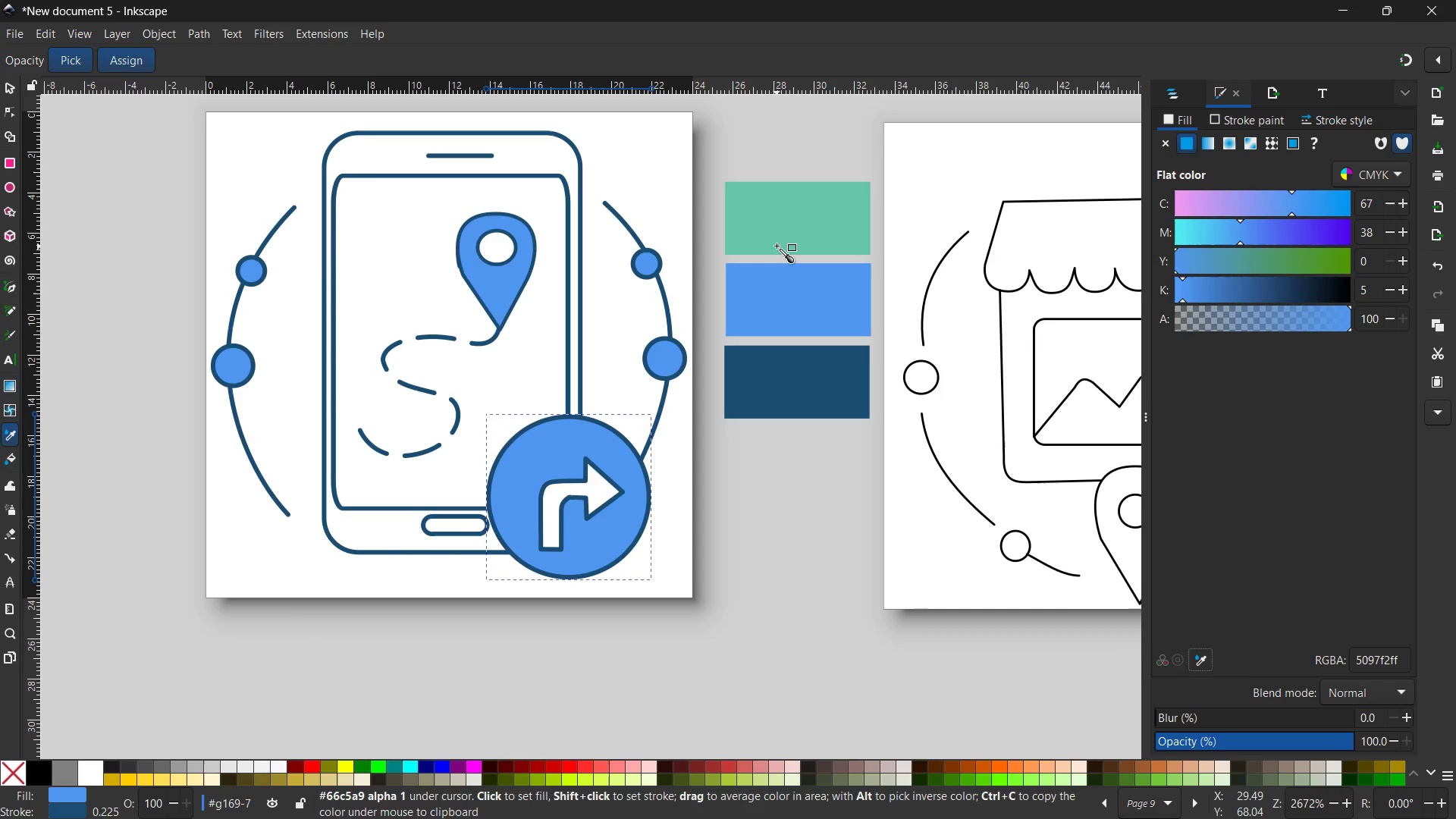 
left_click([777, 234])
 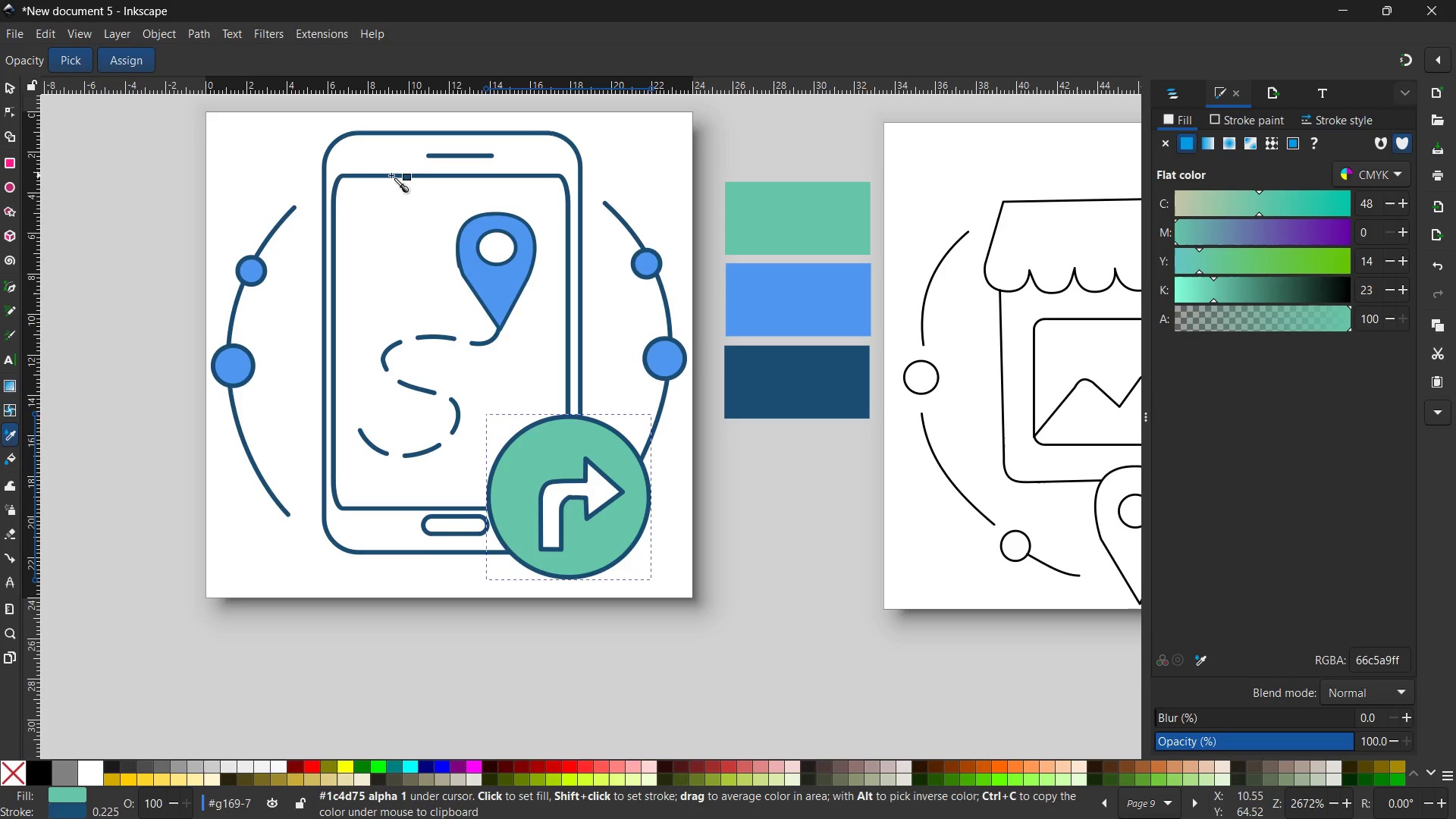 
left_click([14, 82])
 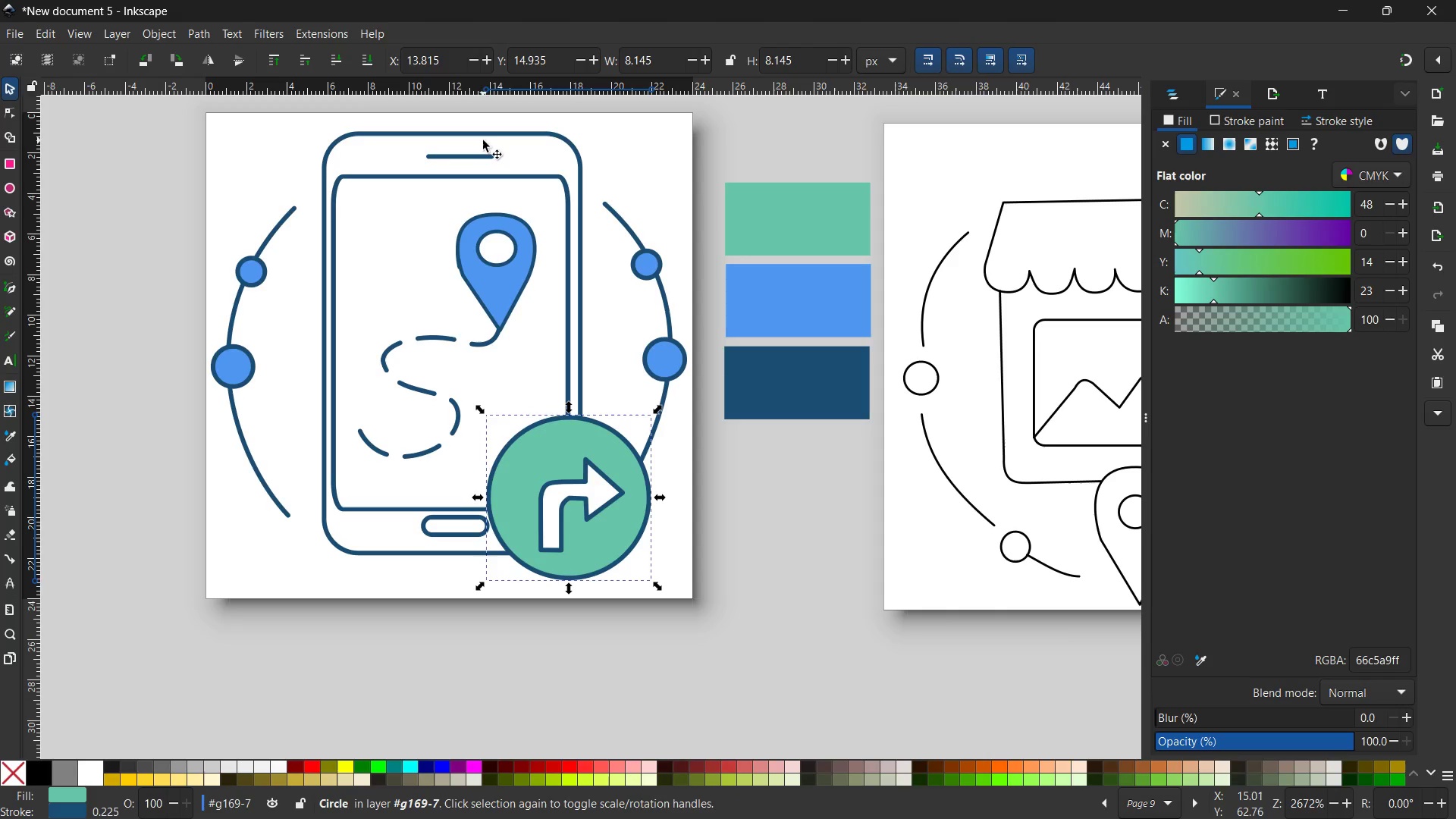 
left_click([488, 134])
 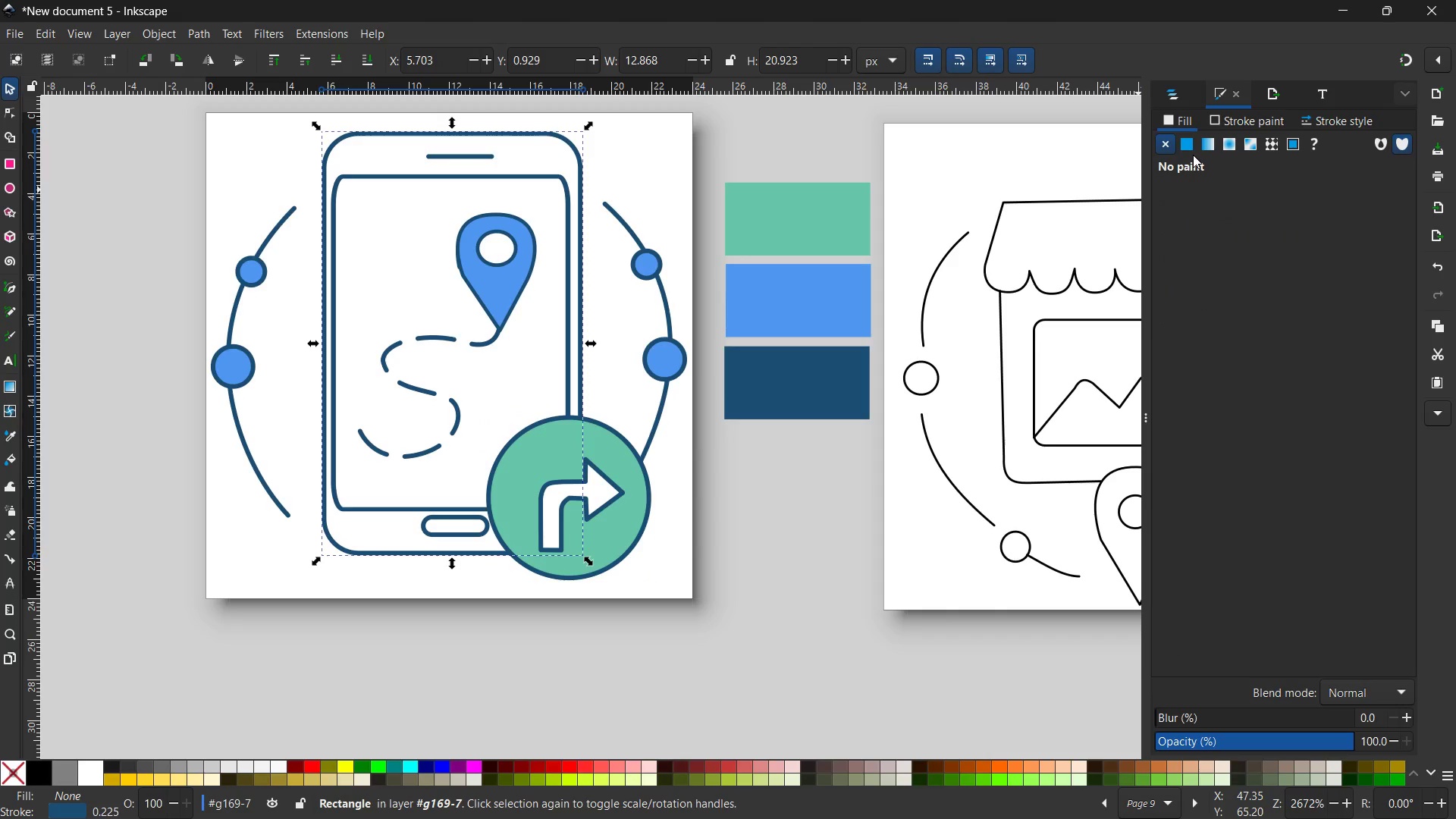 
left_click([1185, 143])
 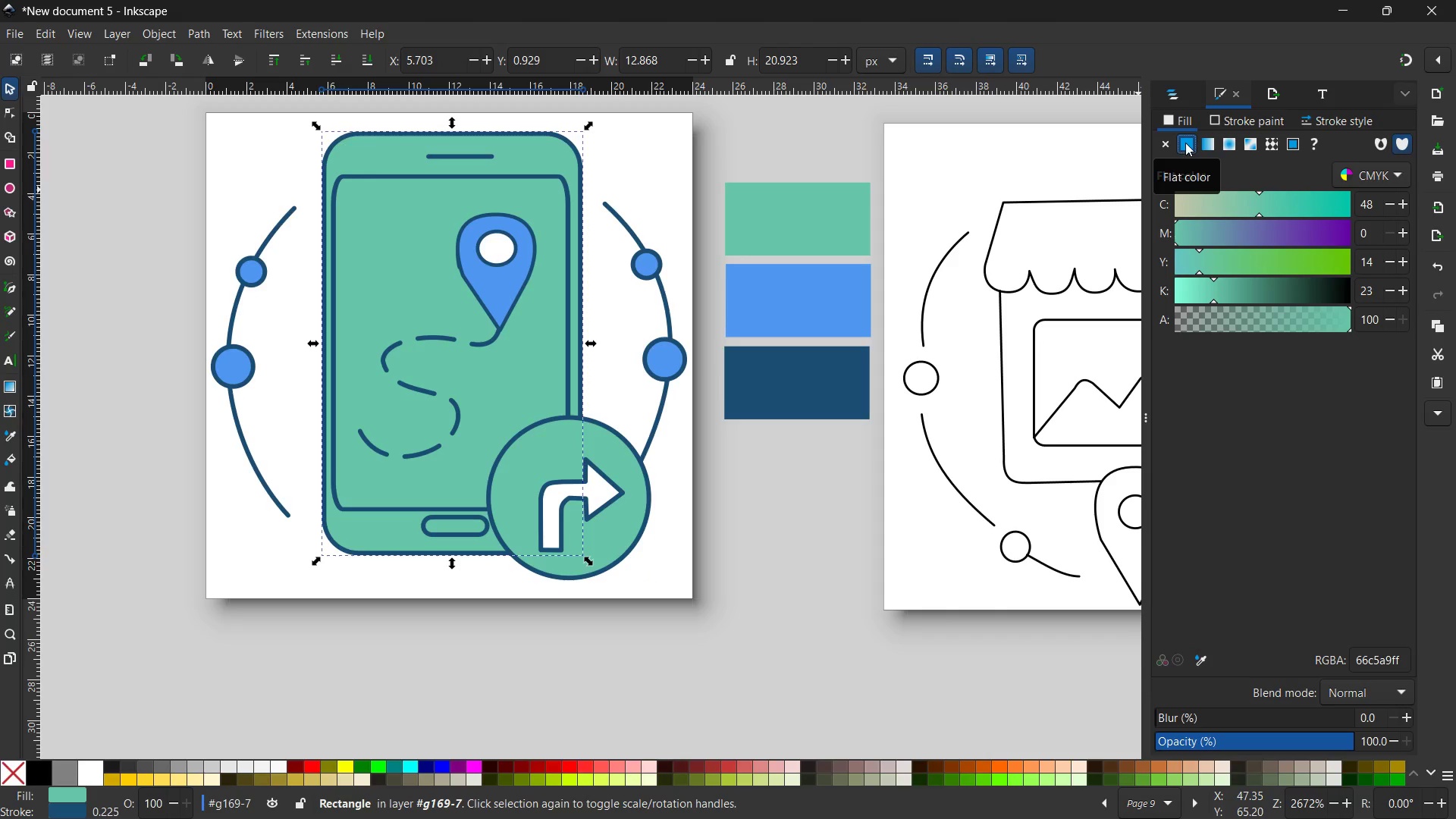 
key(Control+Z)
 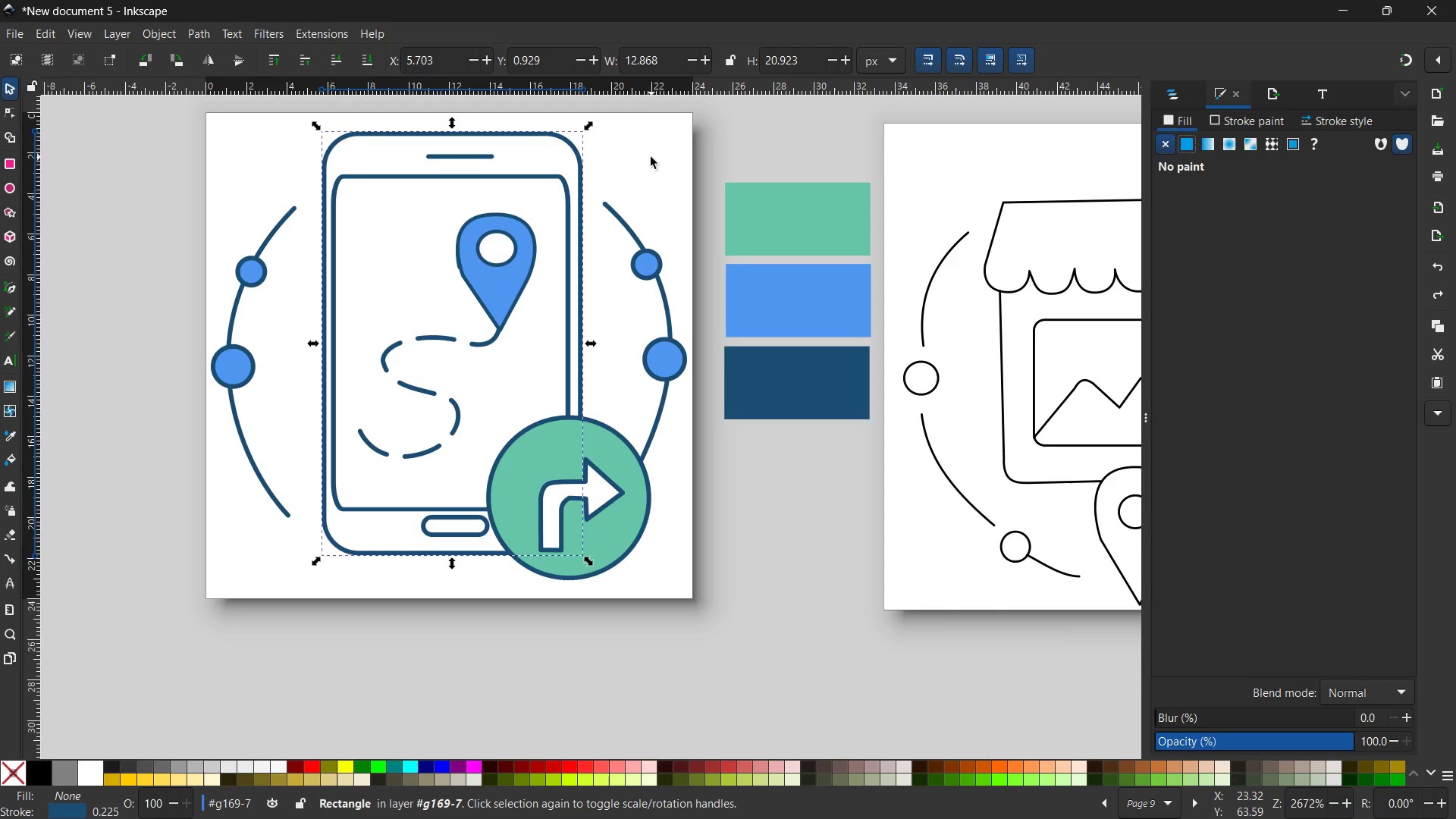 
left_click([652, 157])
 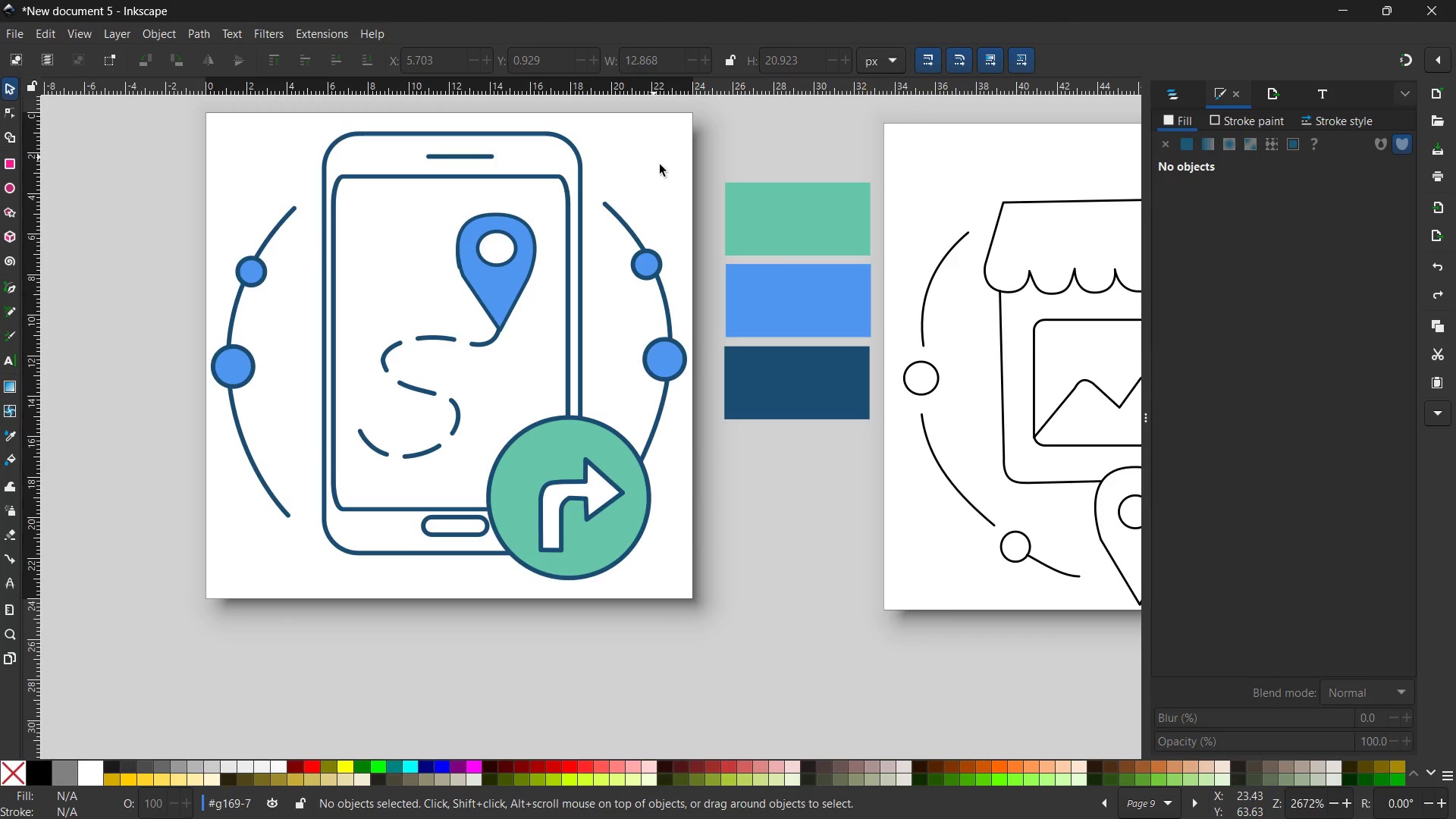 
wait(6.56)
 